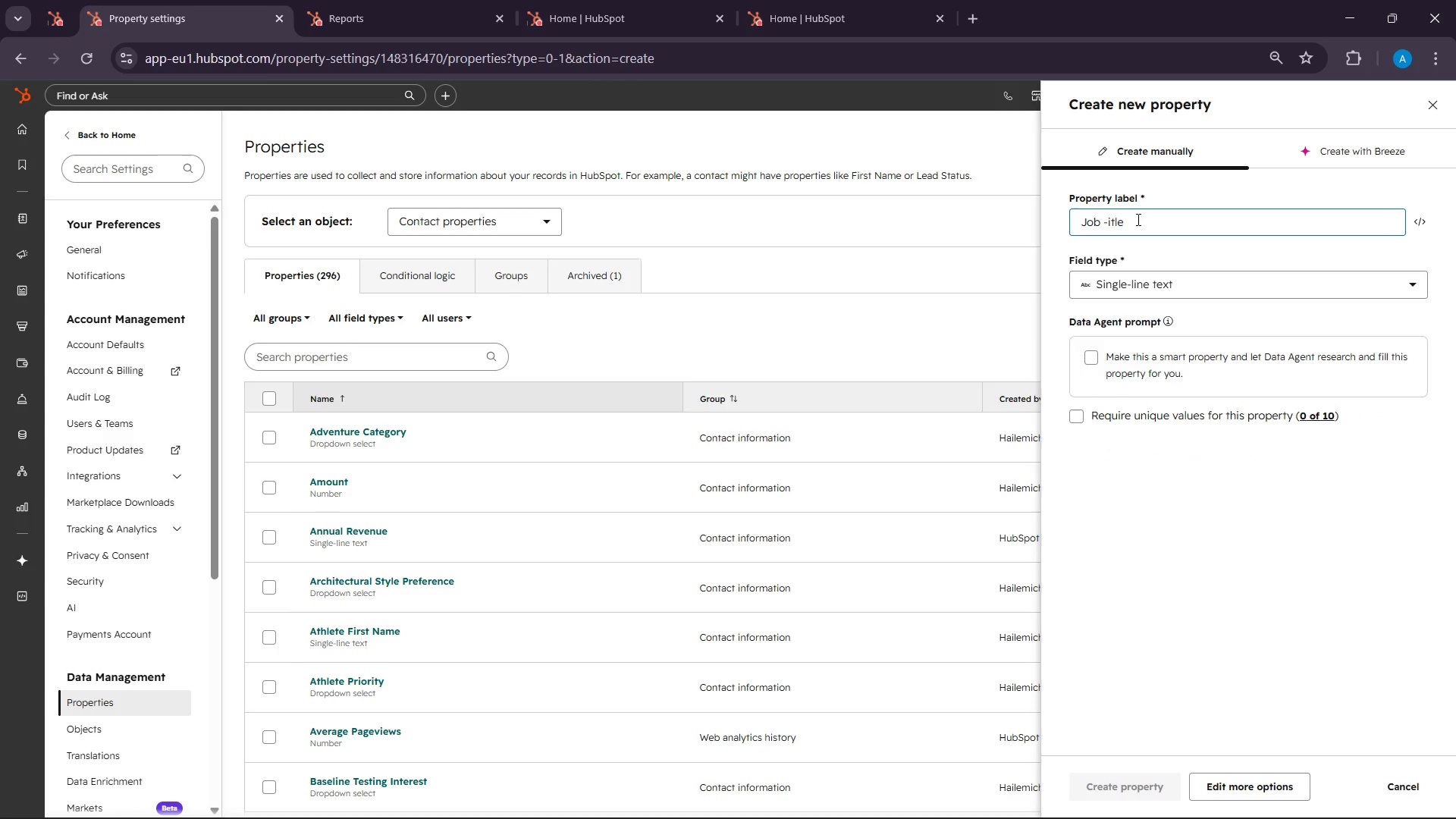 
key(T)
 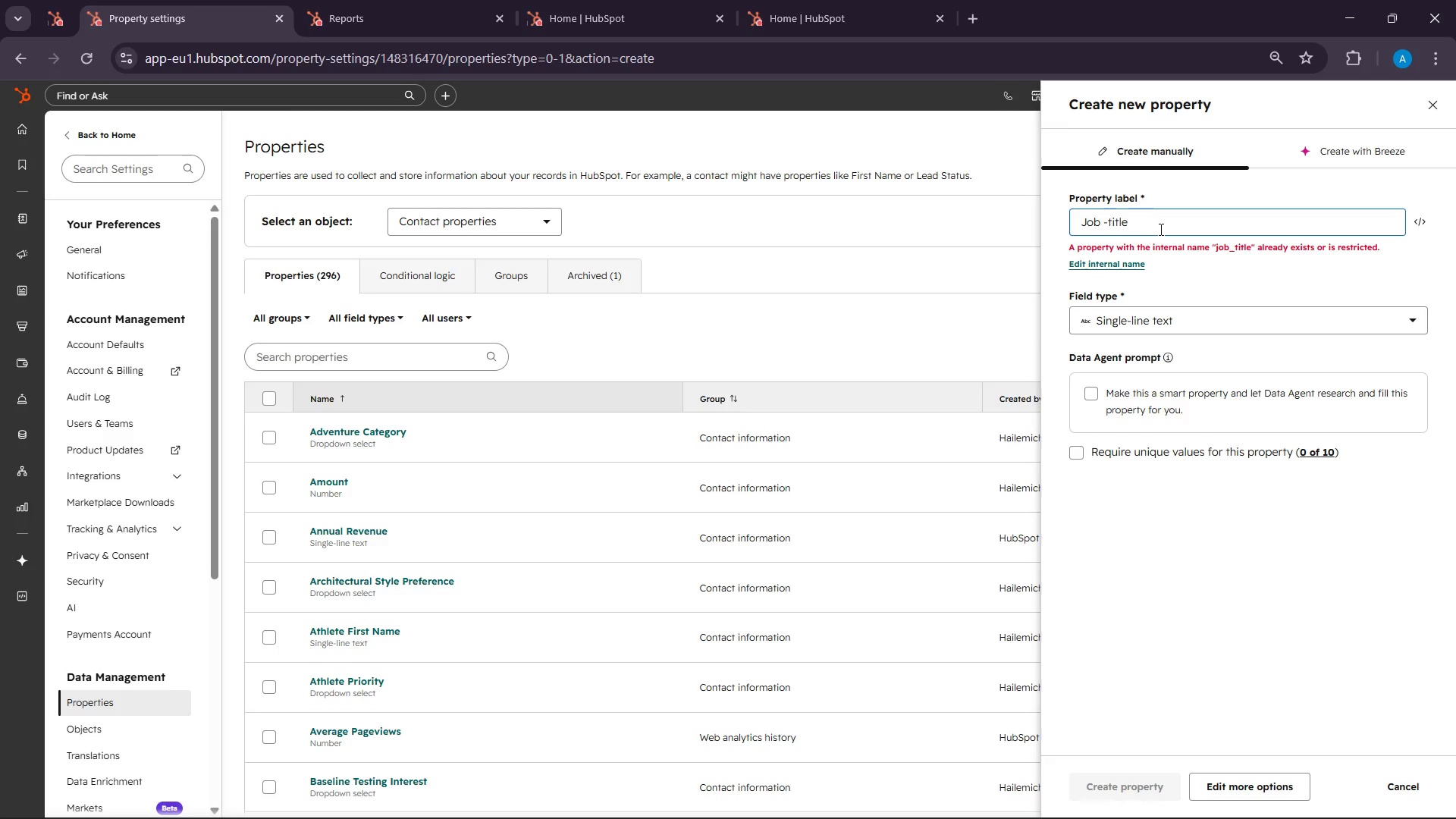 
double_click([1159, 229])
 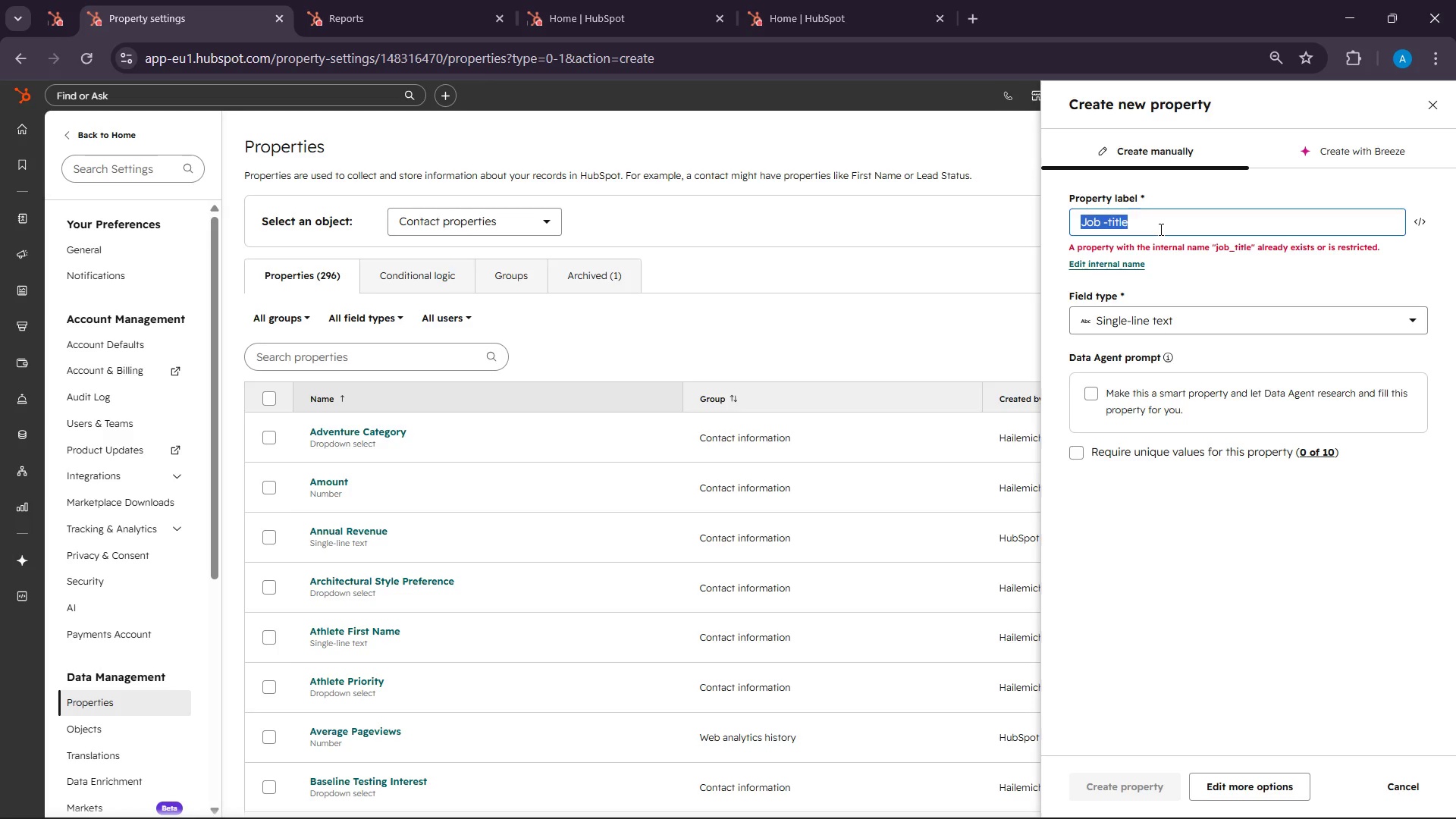 
triple_click([1159, 229])
 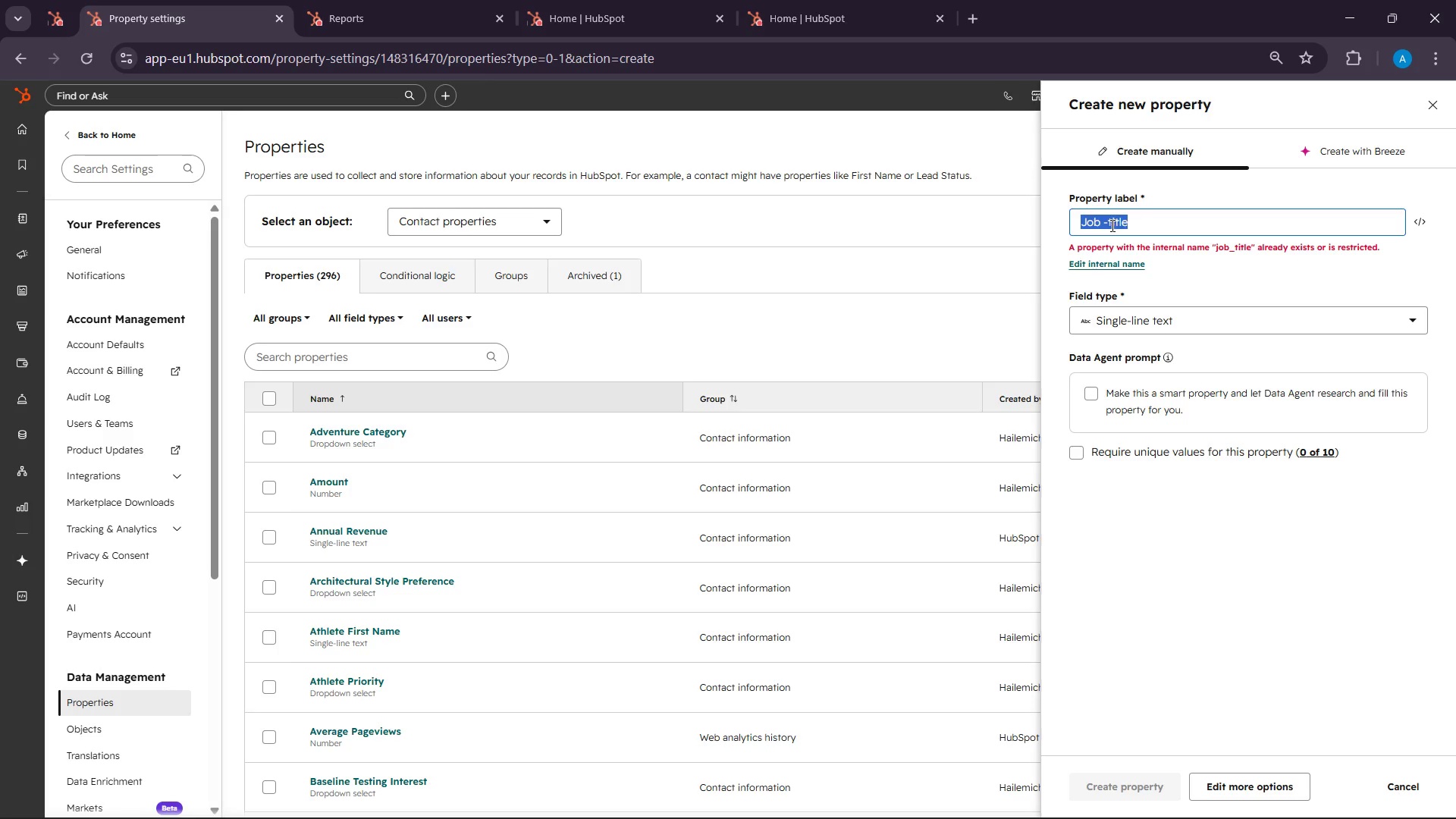 
left_click([1143, 221])
 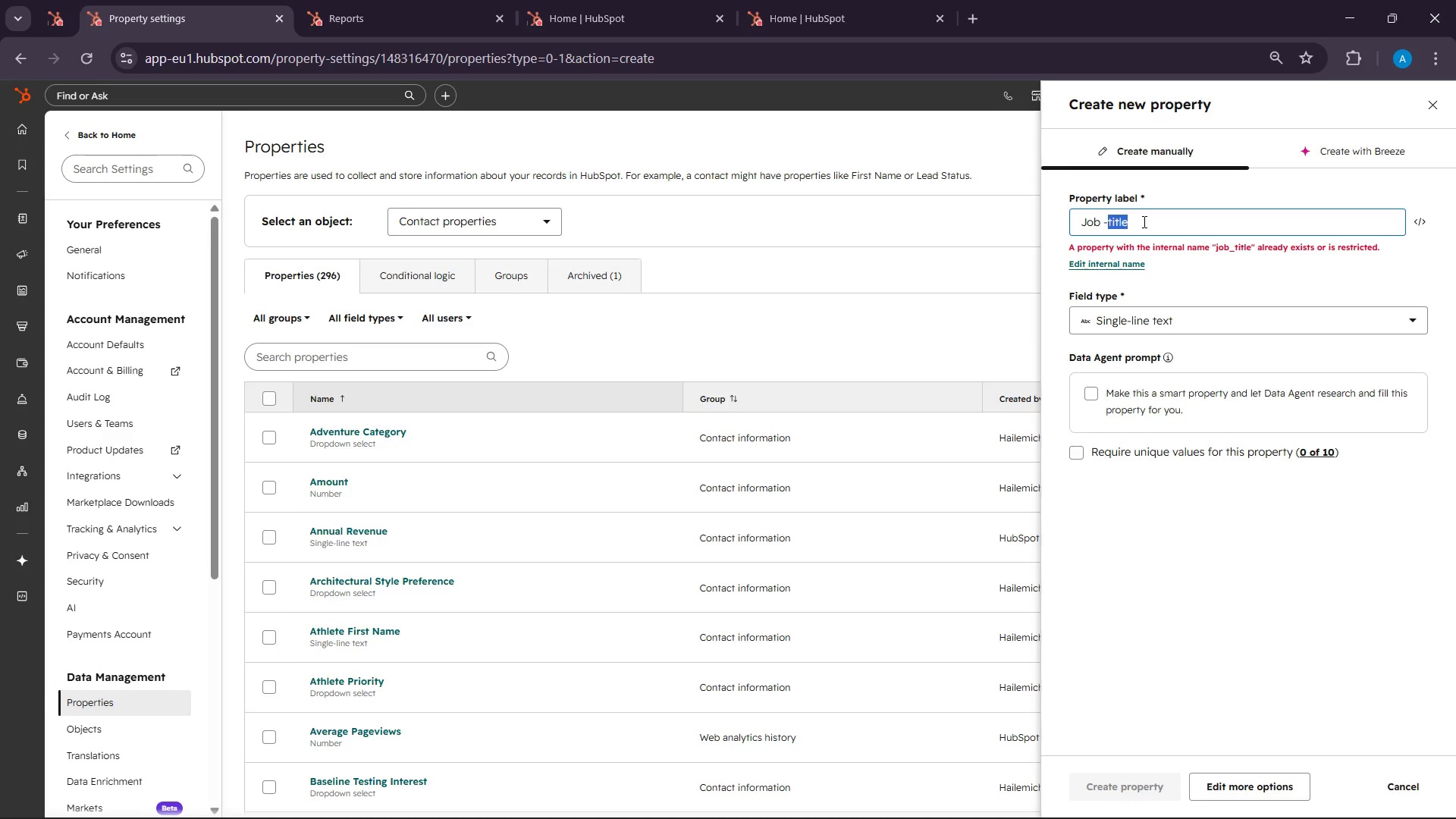 
double_click([1143, 221])
 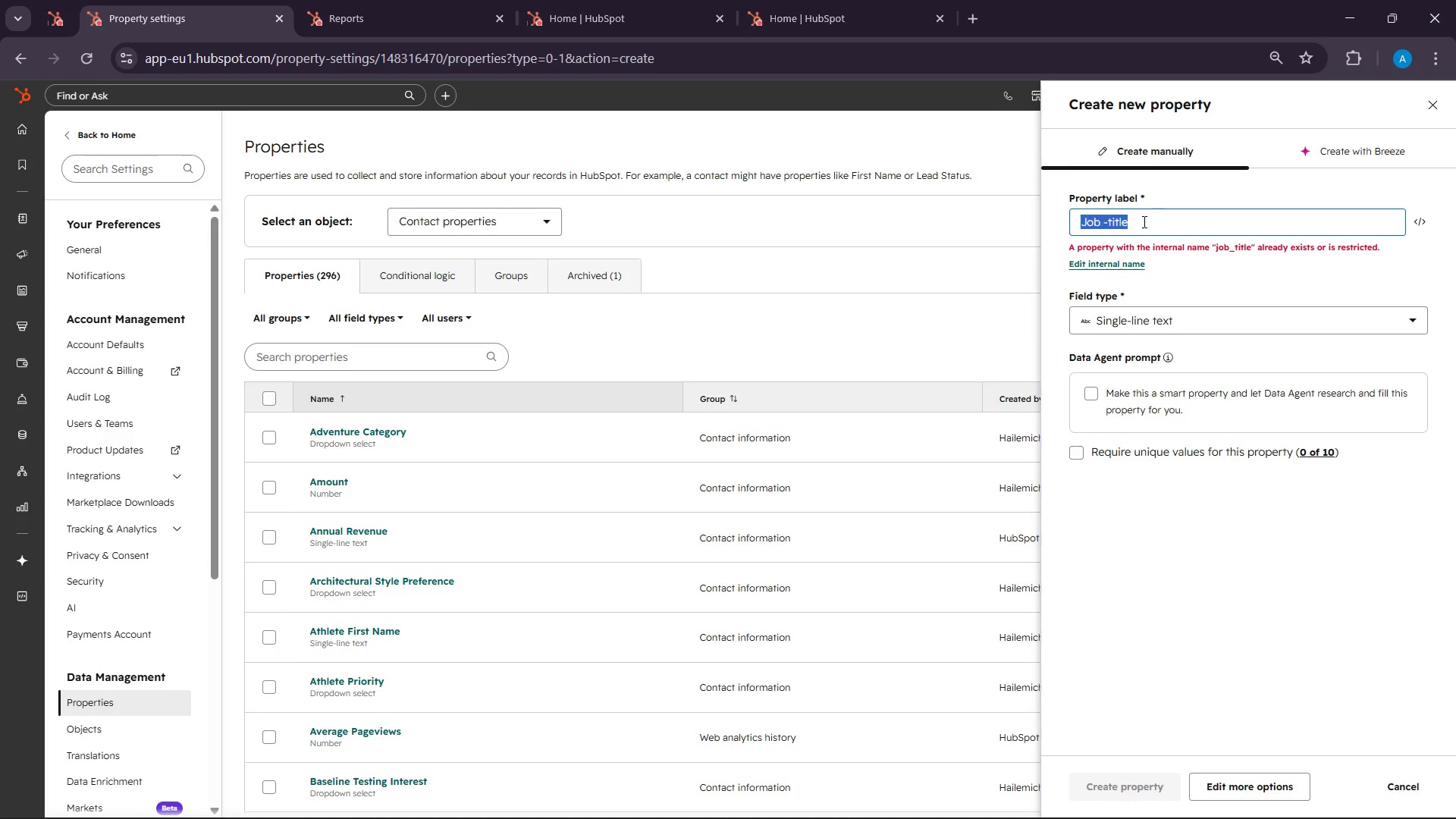 
triple_click([1143, 221])
 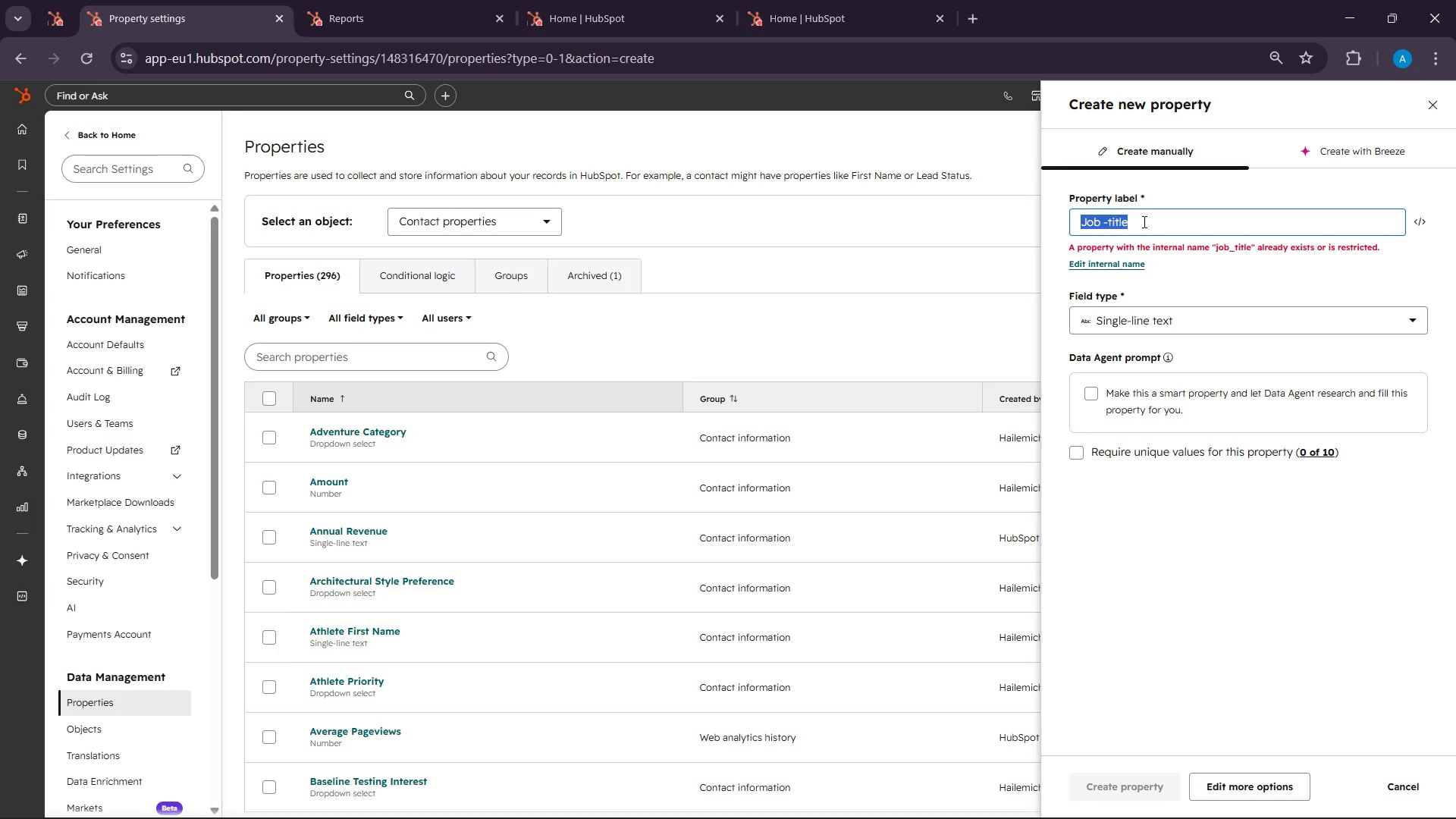 
key(Control+V)
 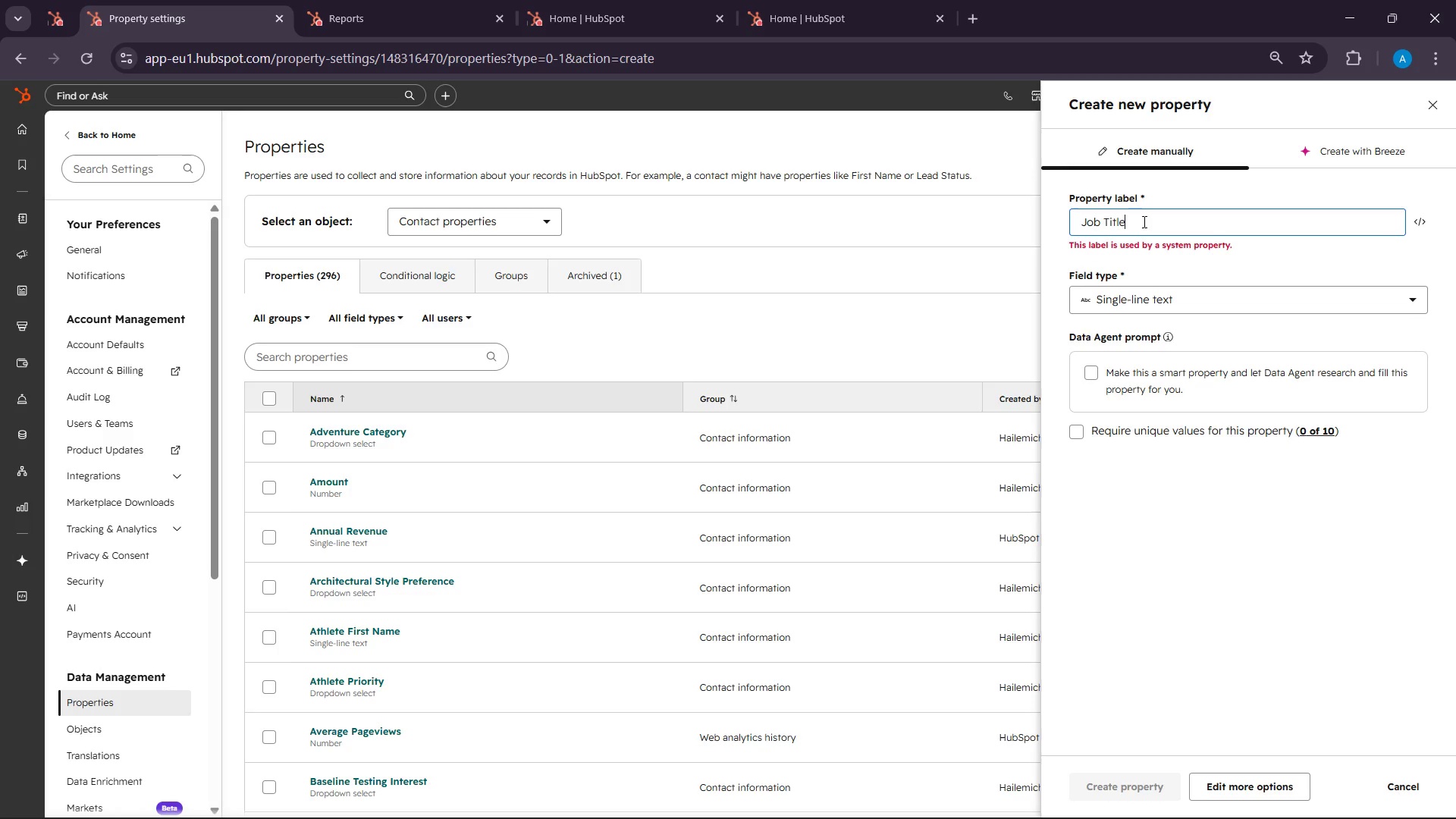 
key(S)
 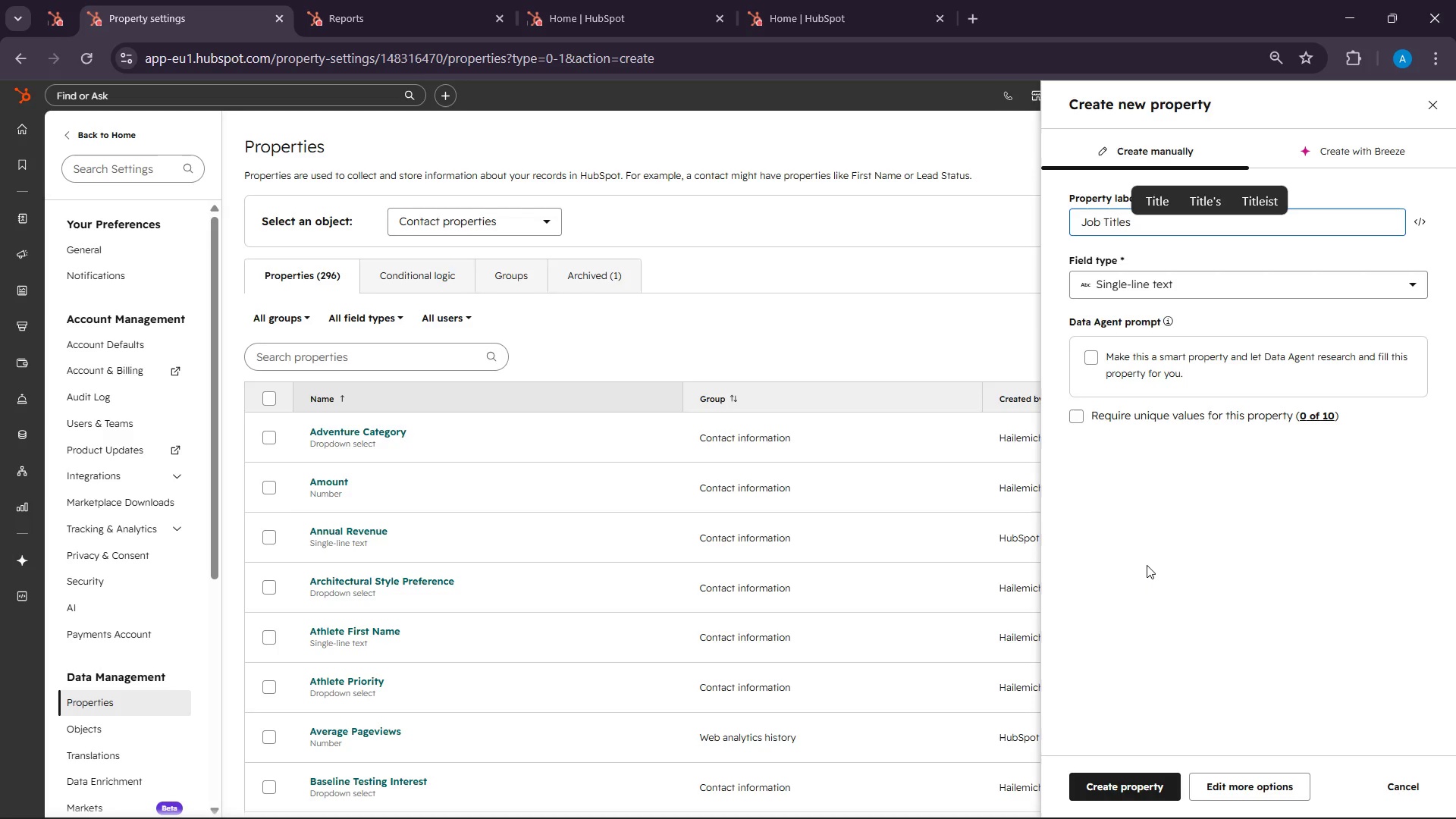 
left_click([1147, 286])
 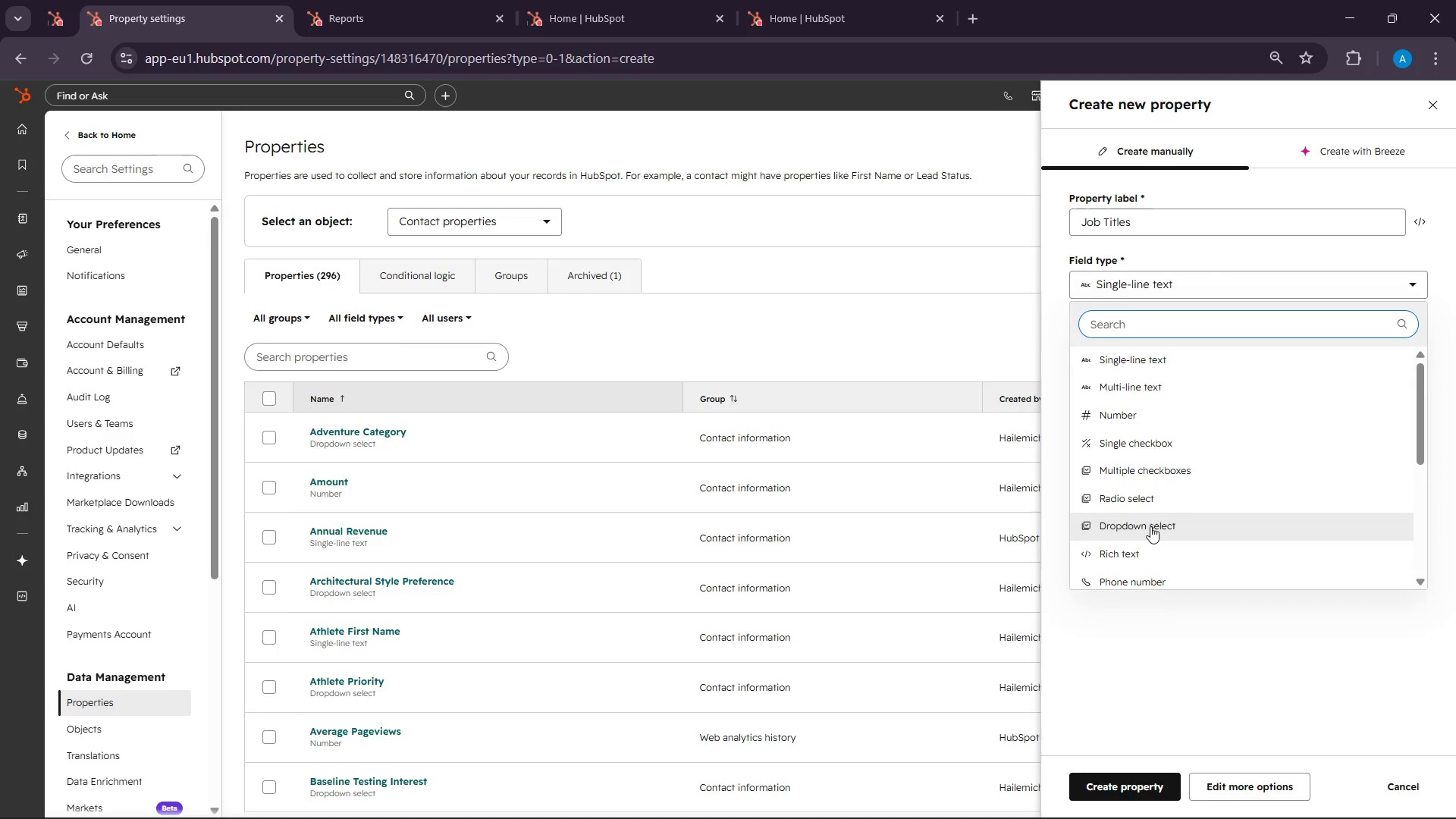 
left_click([1150, 526])
 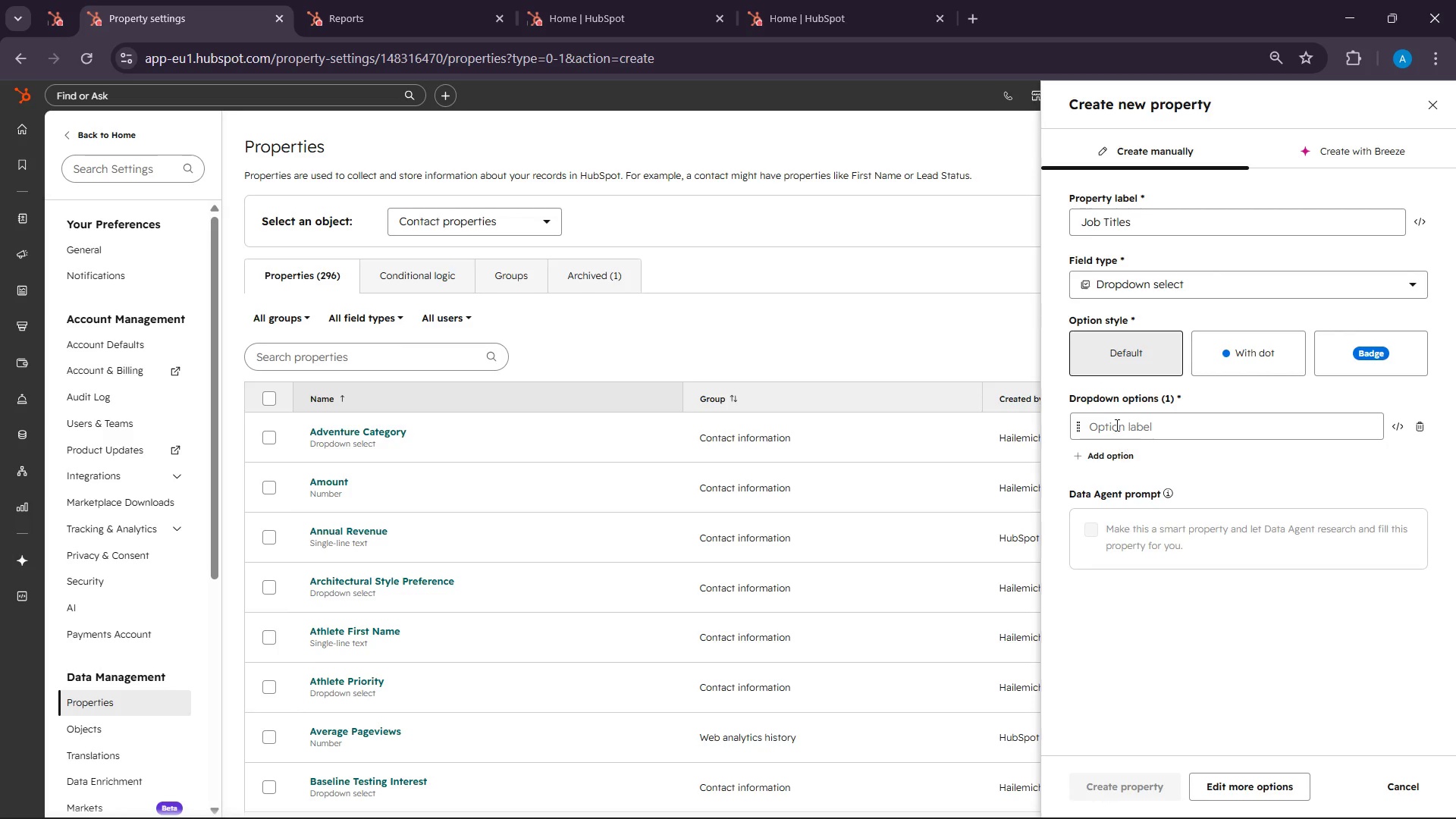 
left_click([1116, 425])
 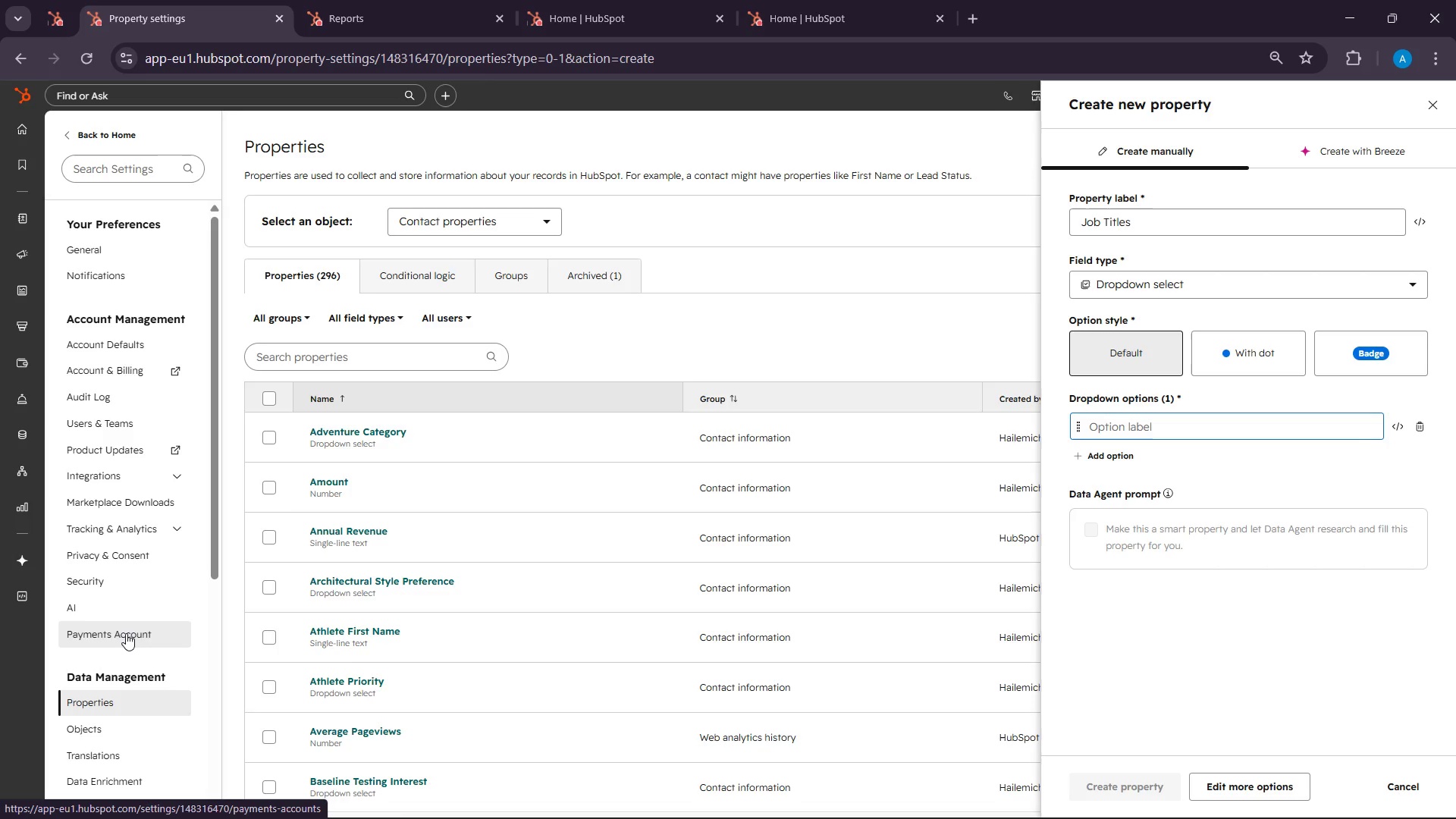 
wait(99.78)
 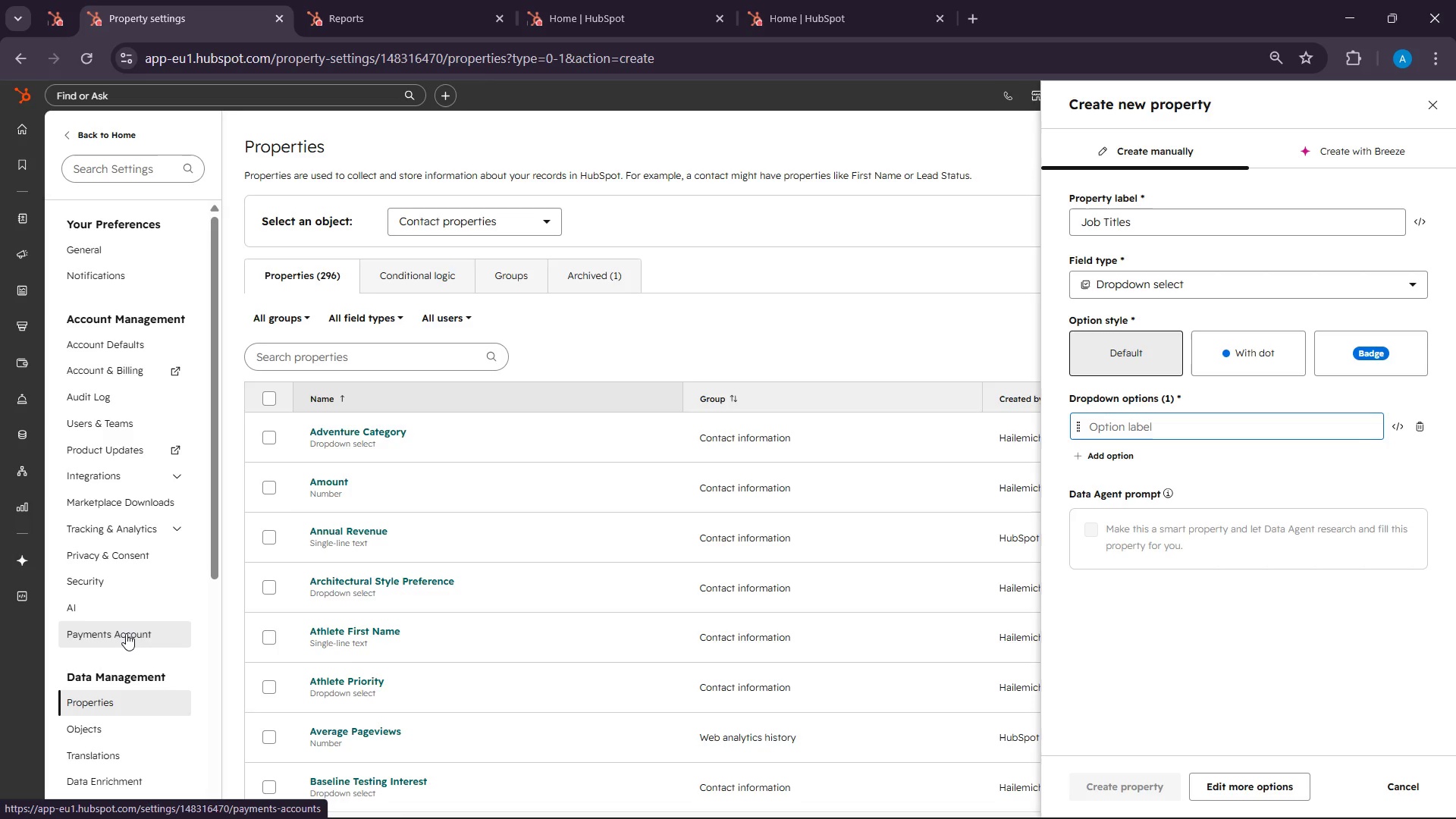 
left_click([1198, 269])
 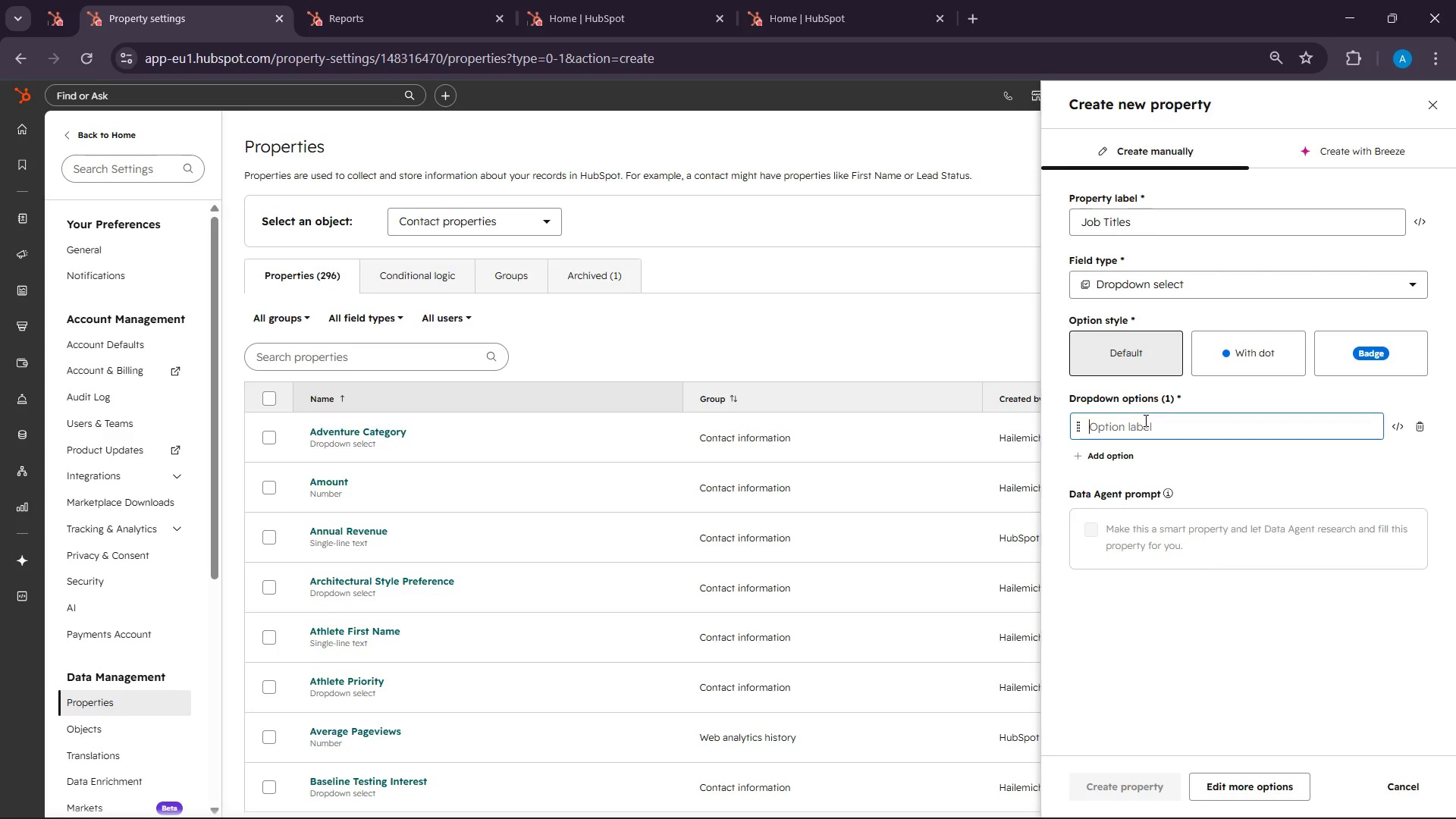 
left_click([1144, 420])
 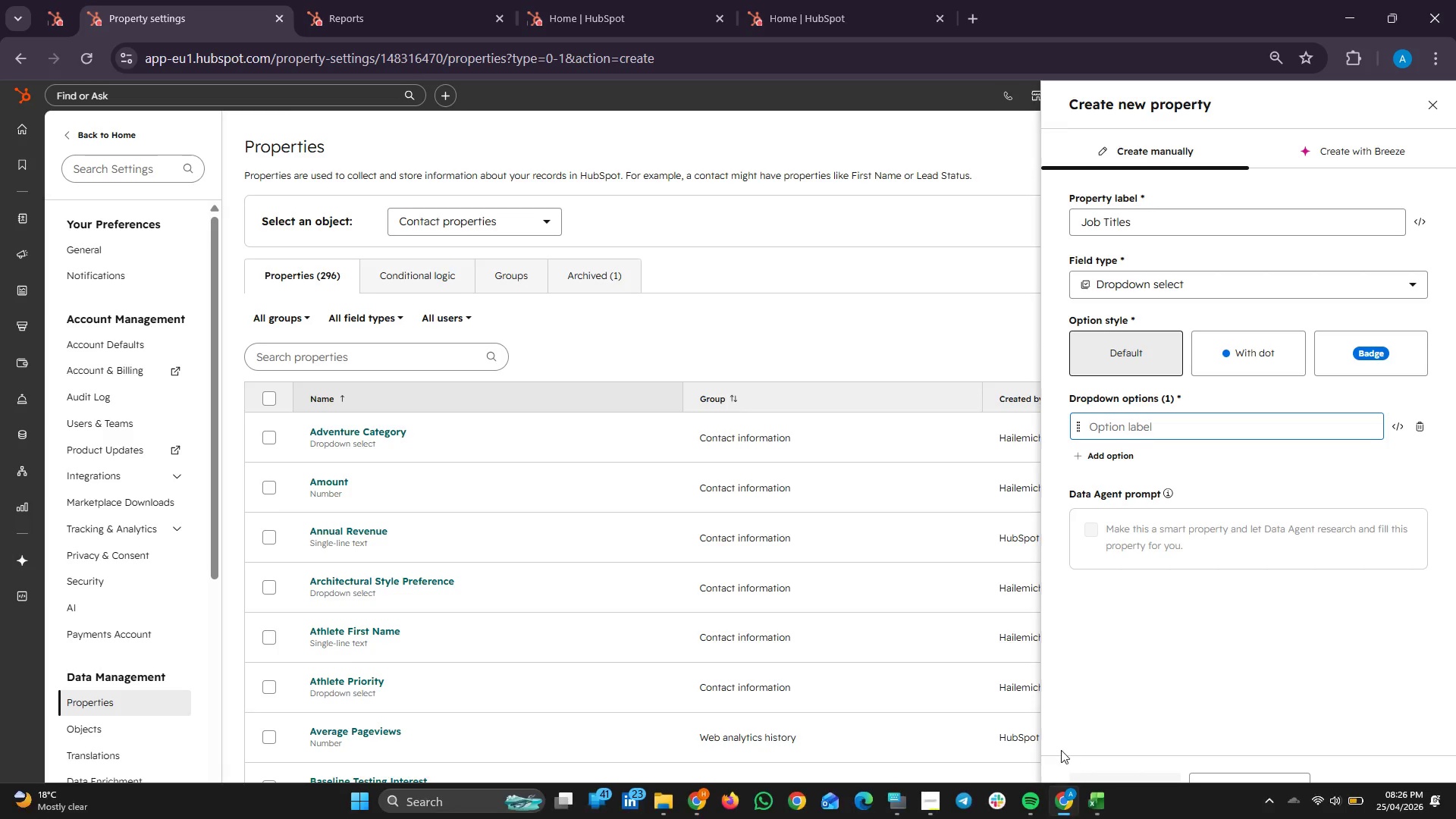 
left_click([1101, 818])
 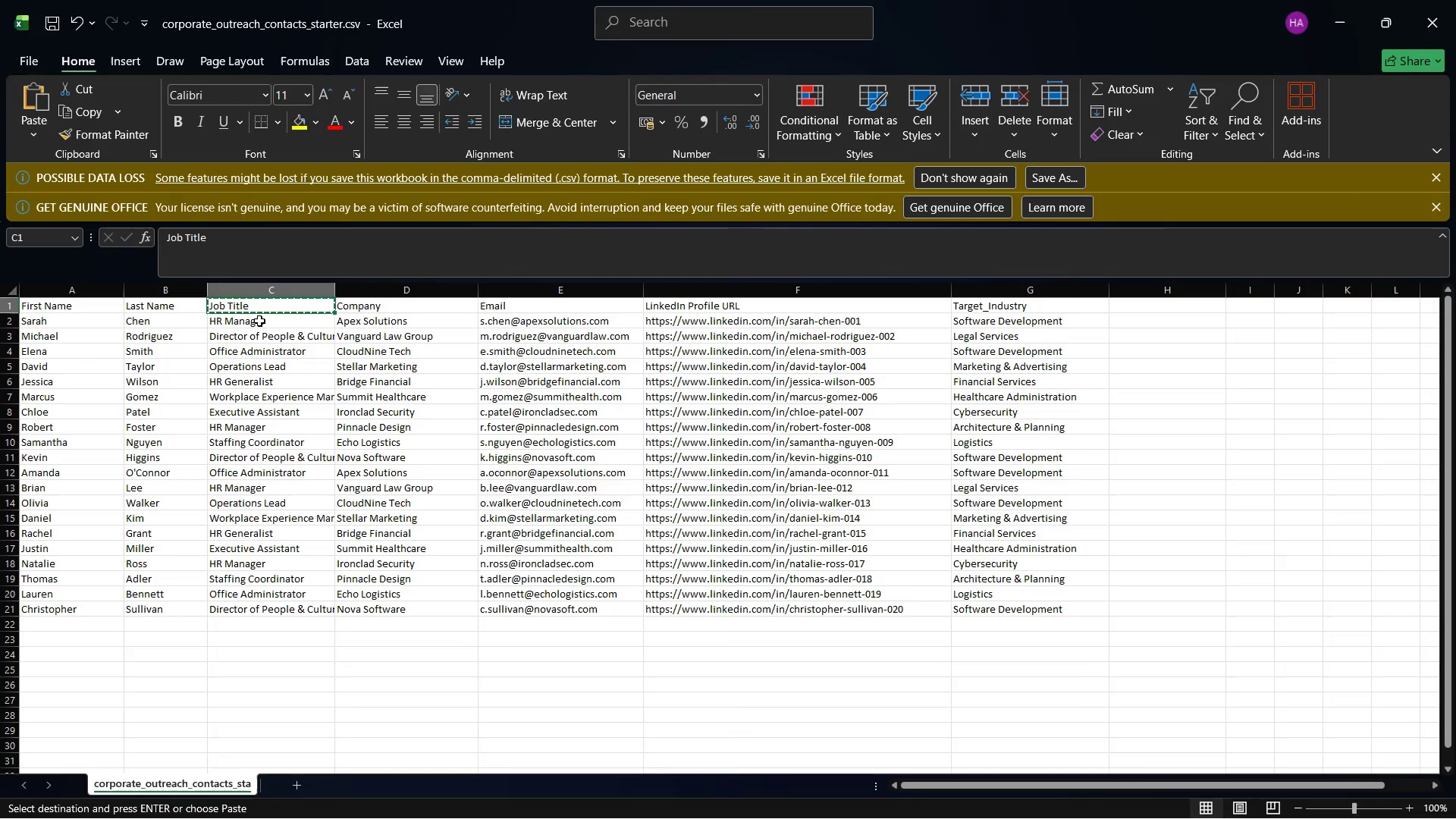 
left_click([259, 321])
 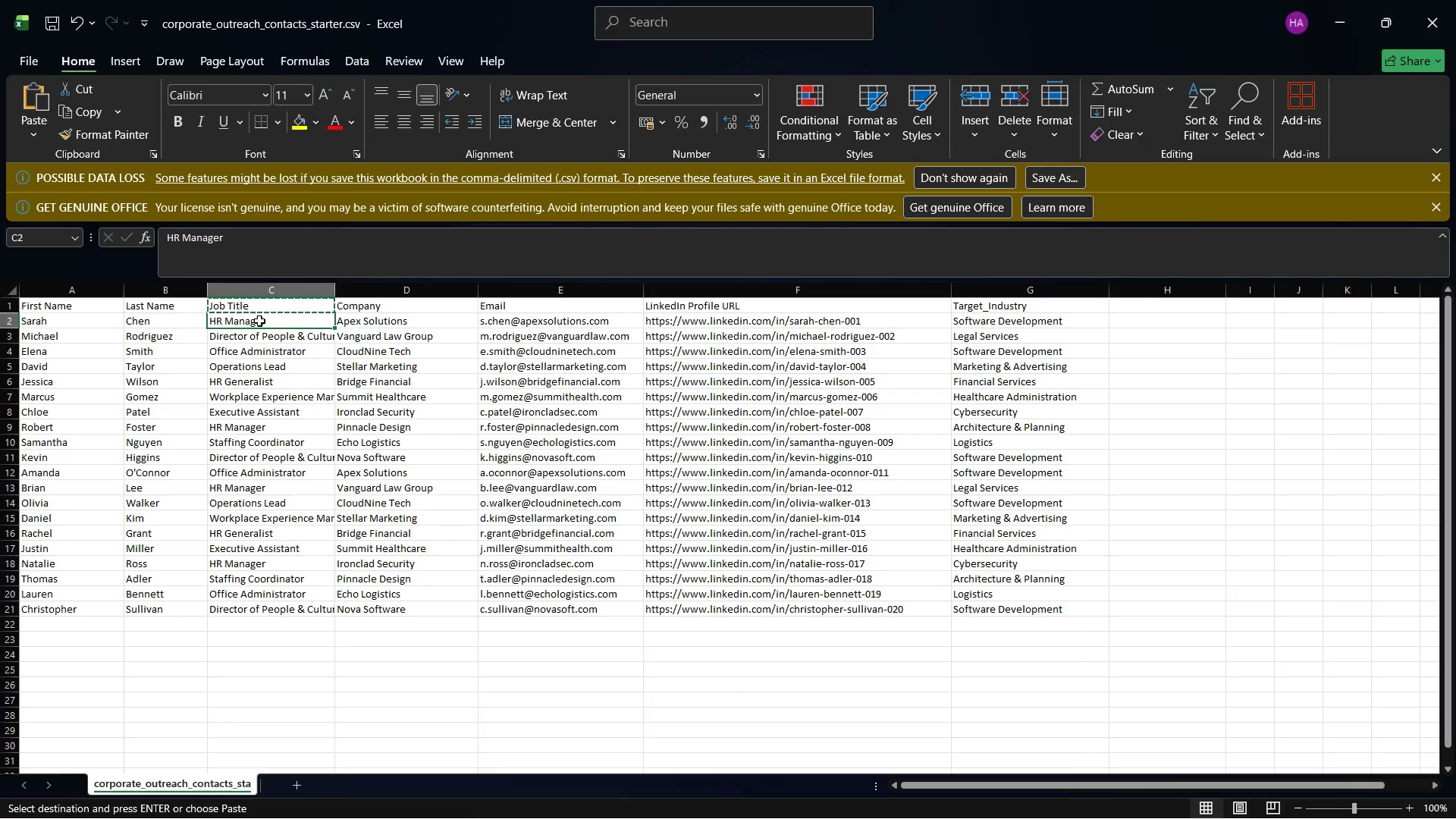 
right_click([259, 321])
 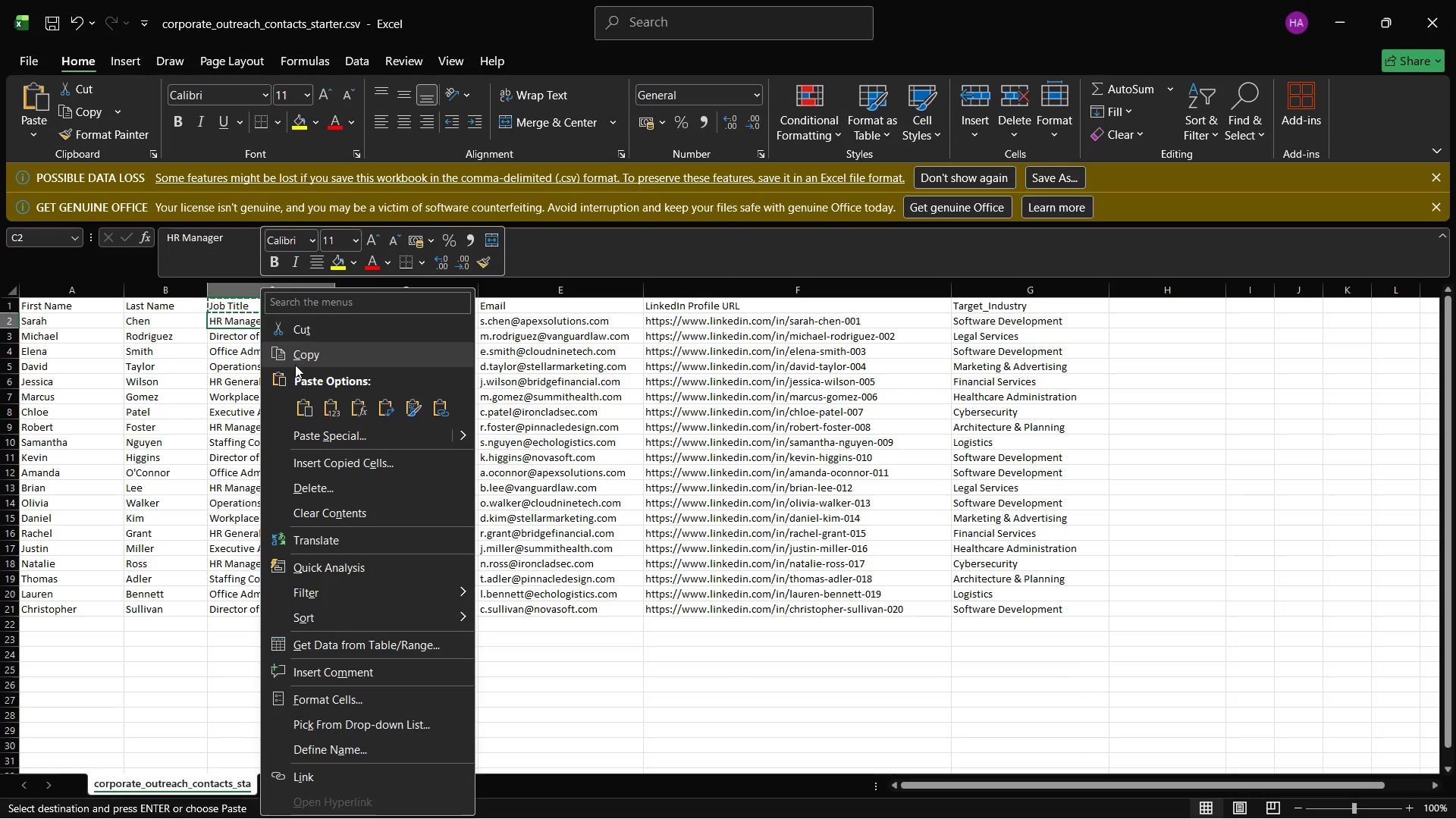 
left_click([295, 365])
 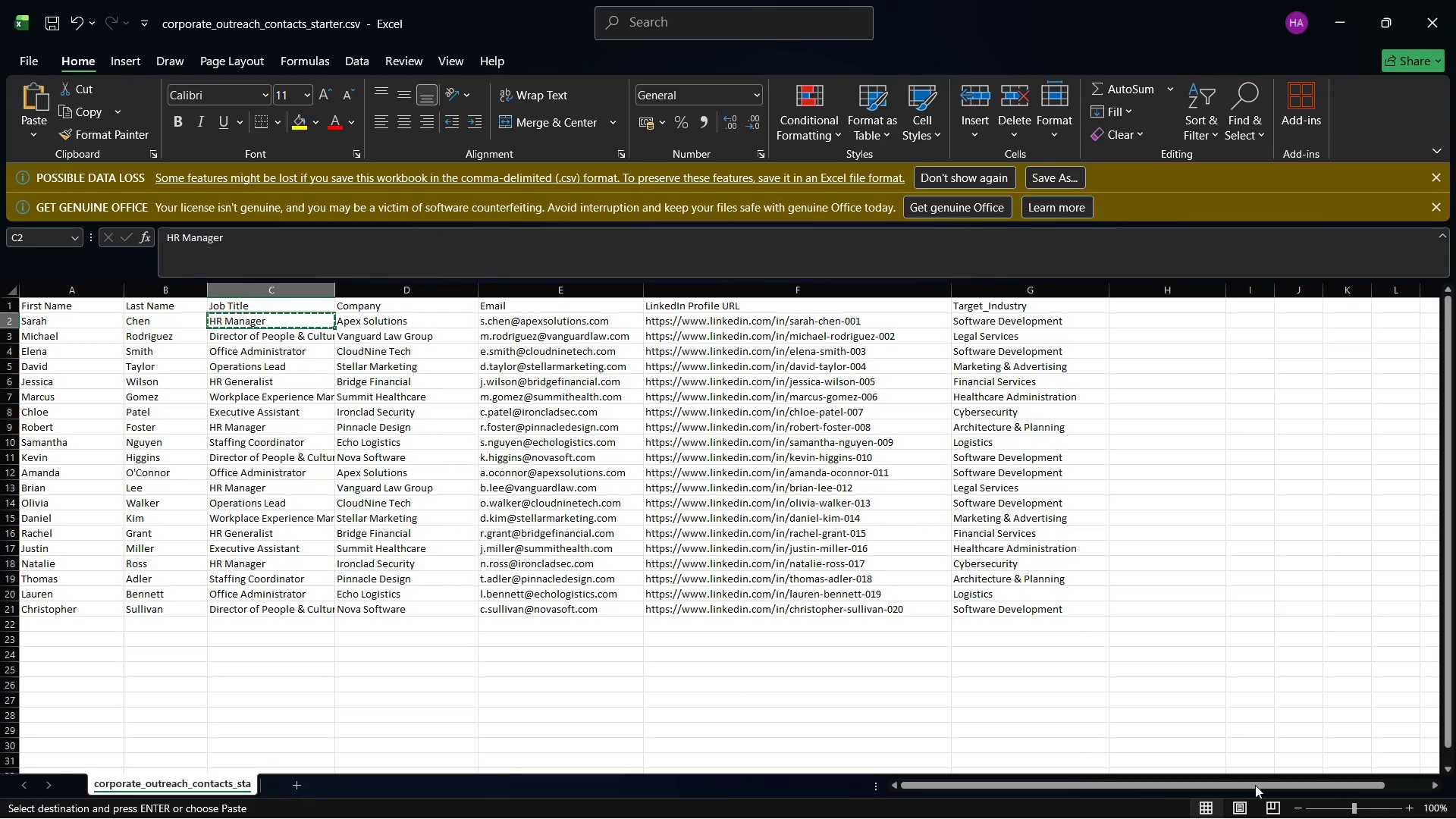 
left_click_drag(start_coordinate=[1280, 815], to_coordinate=[1302, 818])
 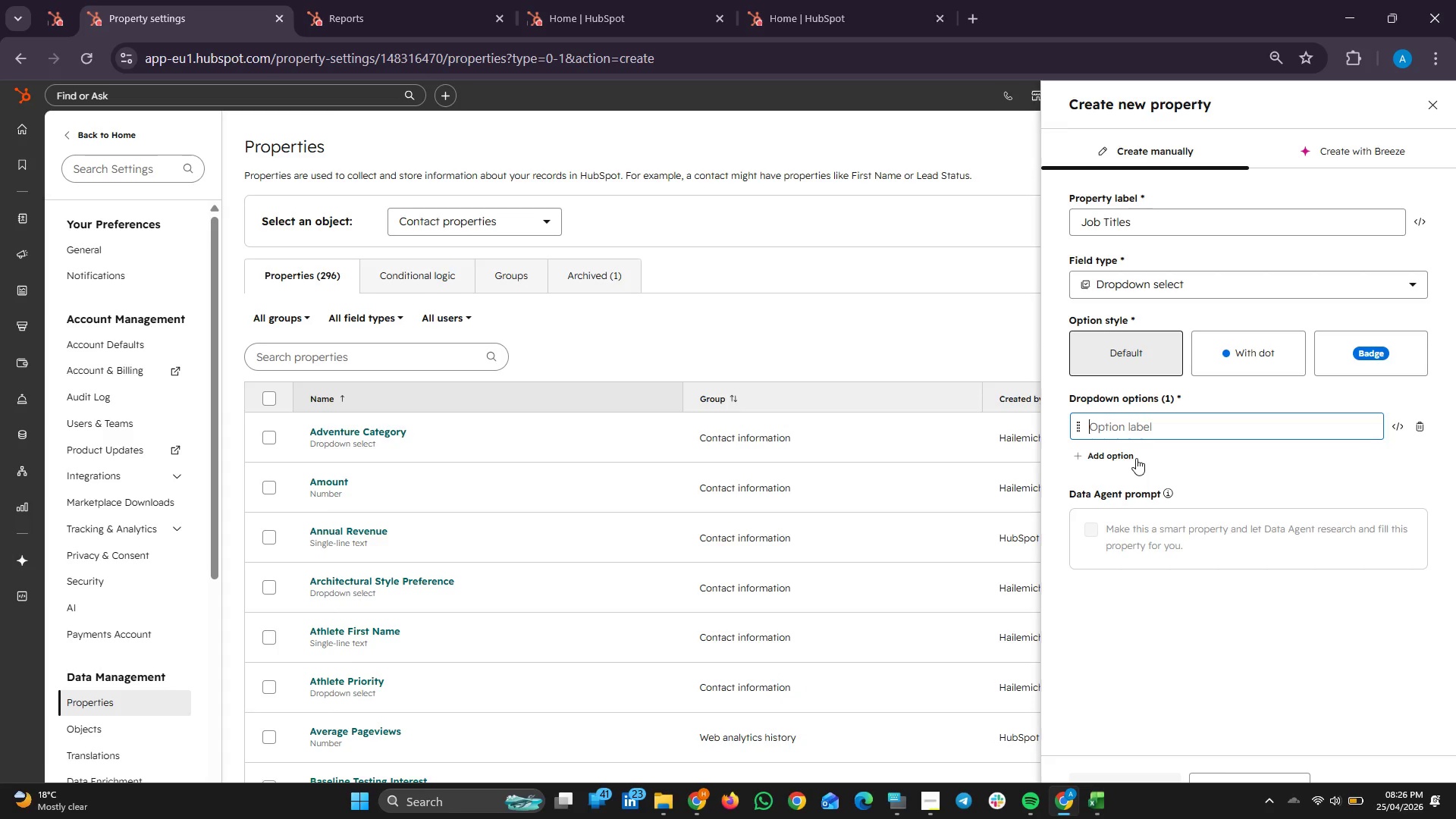 
right_click([1129, 437])
 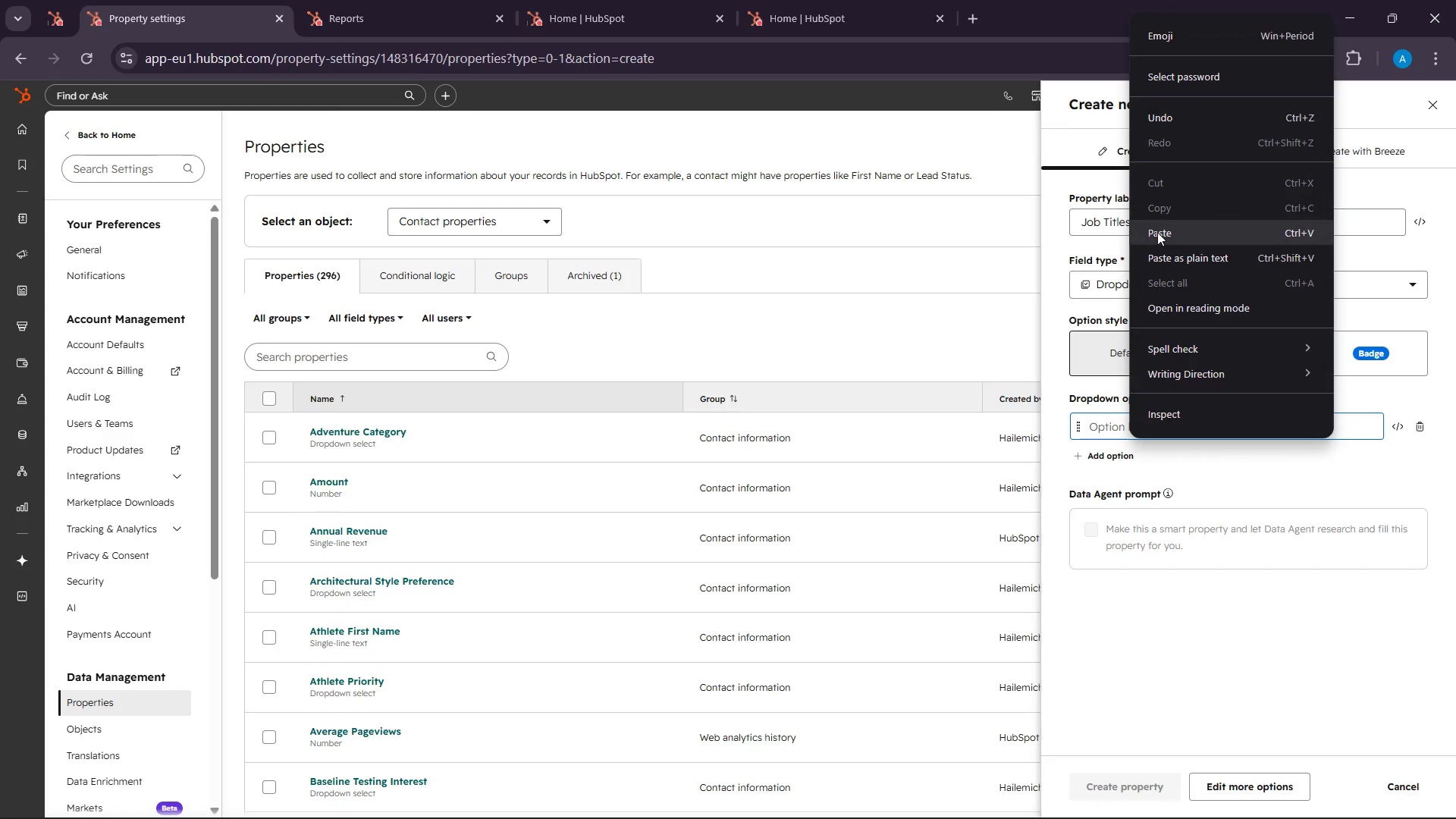 
left_click([1157, 232])
 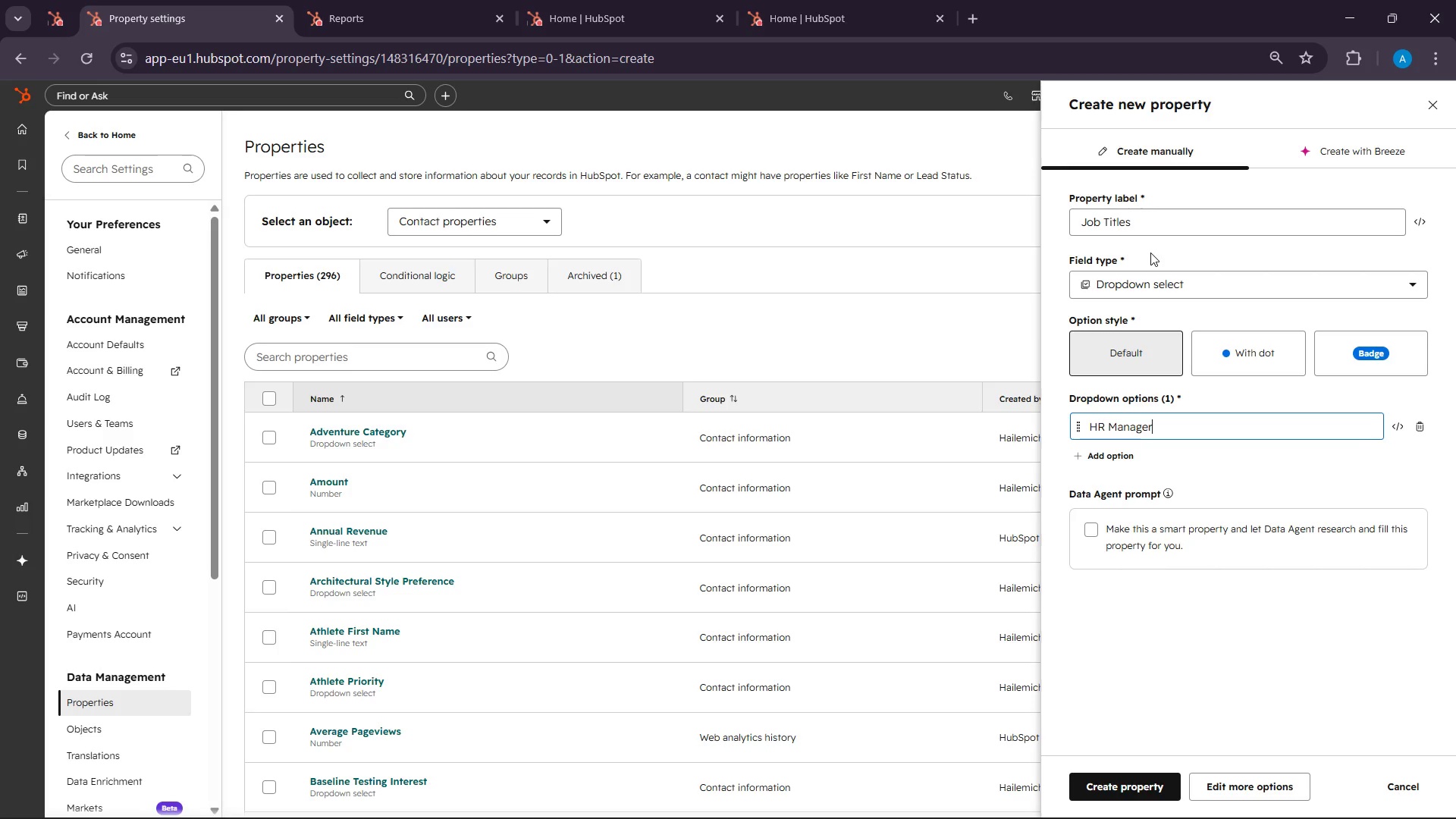 
wait(46.28)
 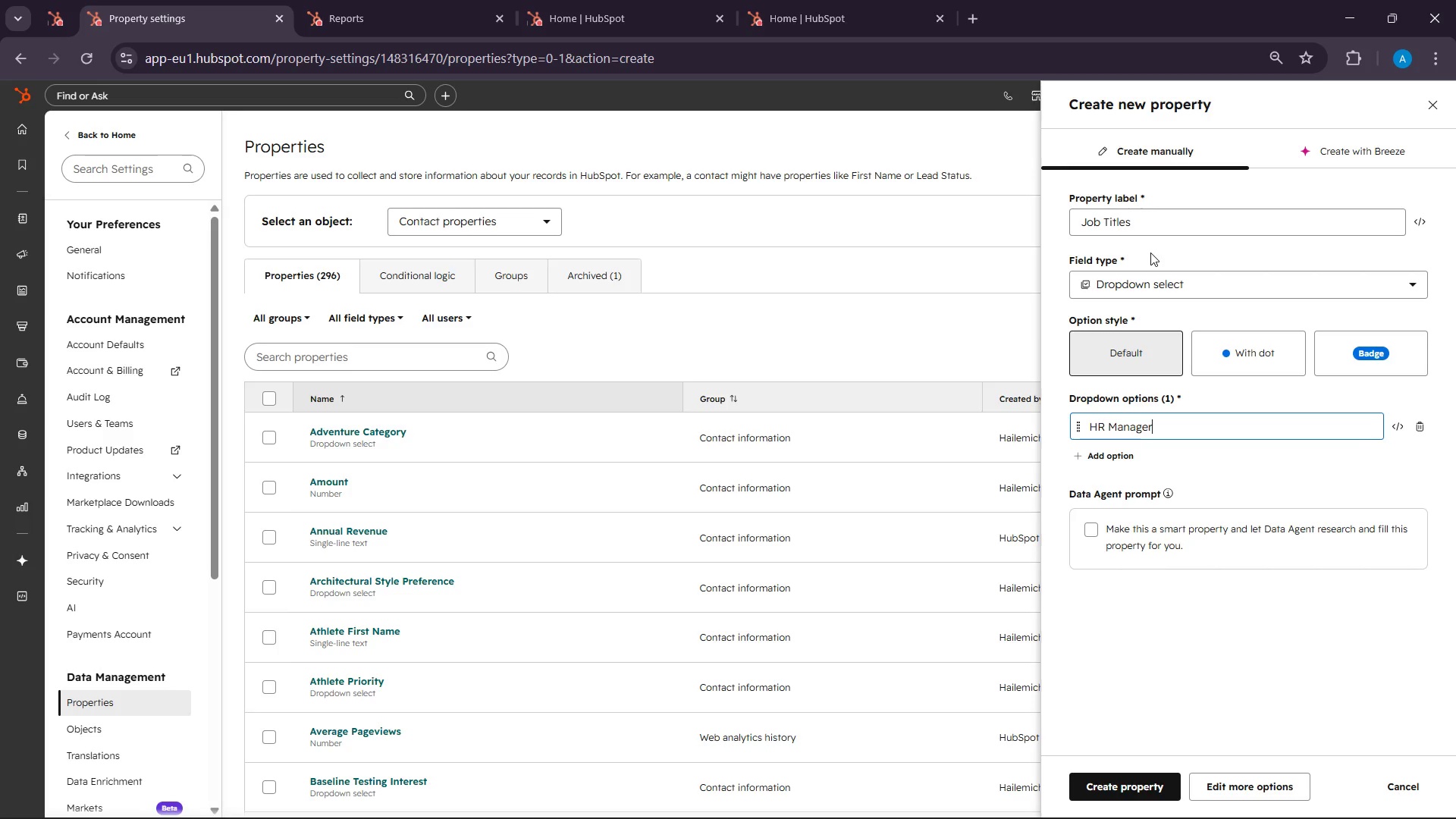 
left_click([1112, 457])
 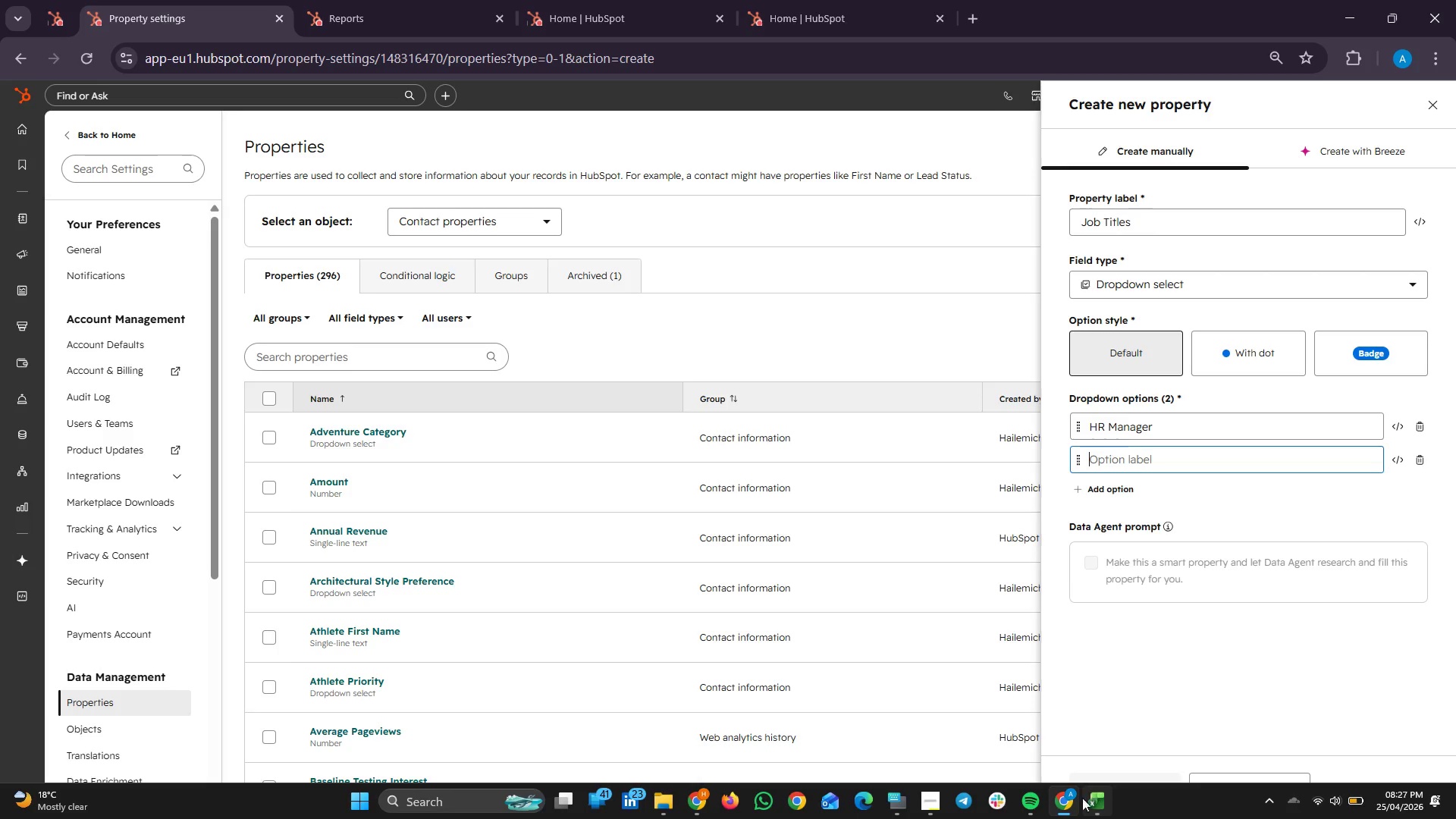 
left_click([1099, 799])
 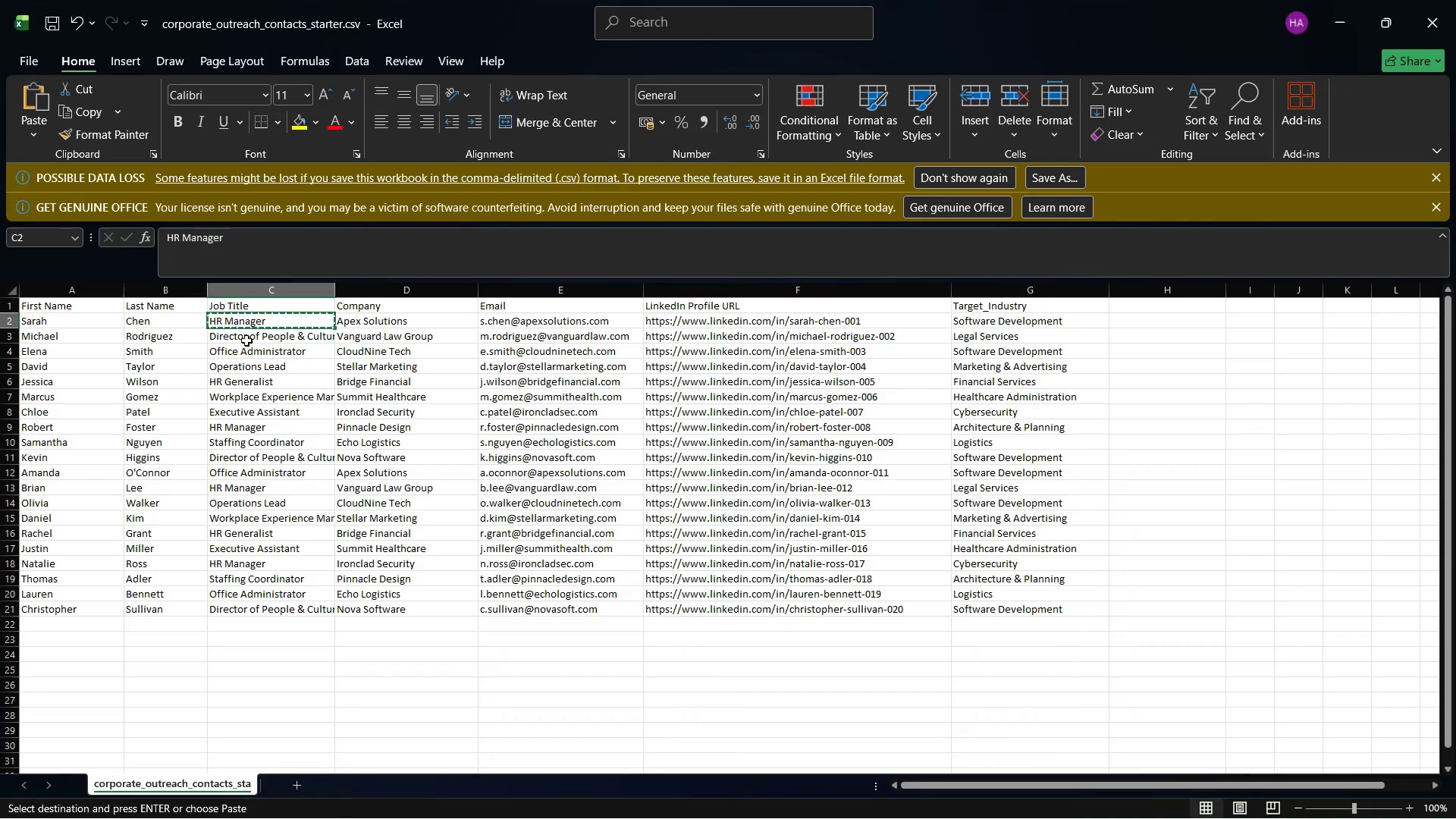 
left_click([248, 333])
 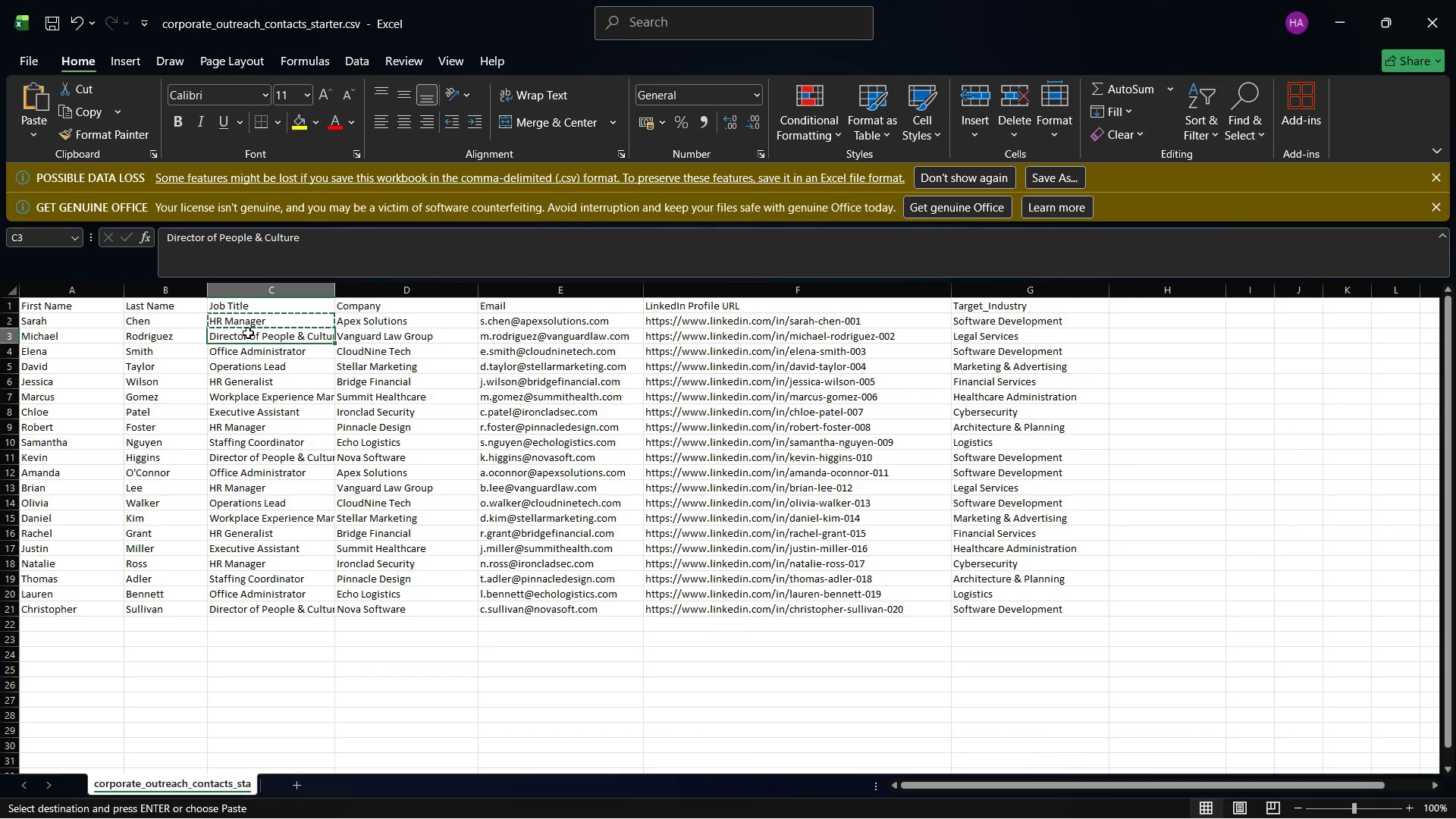 
right_click([248, 333])
 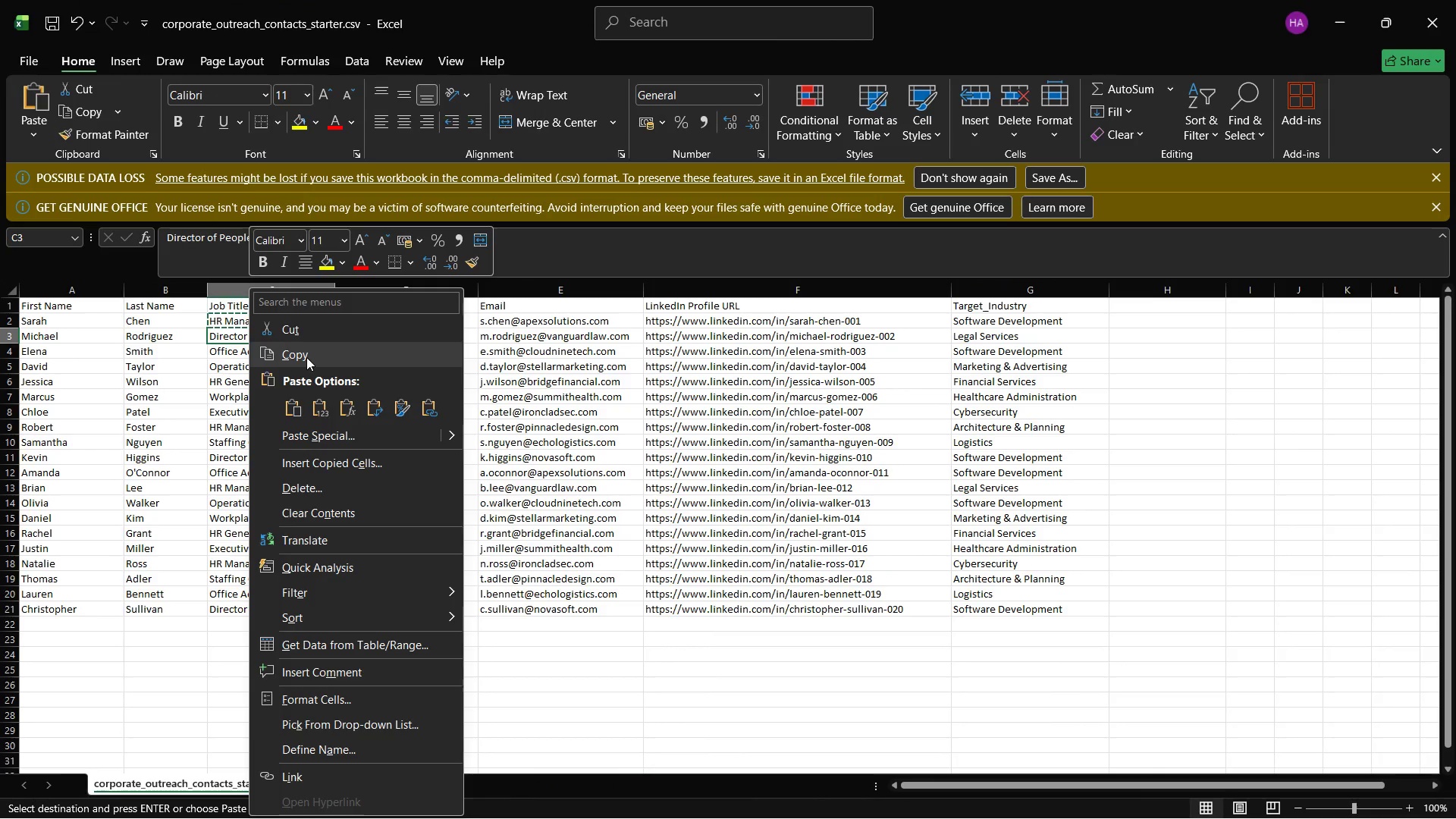 
left_click([306, 357])
 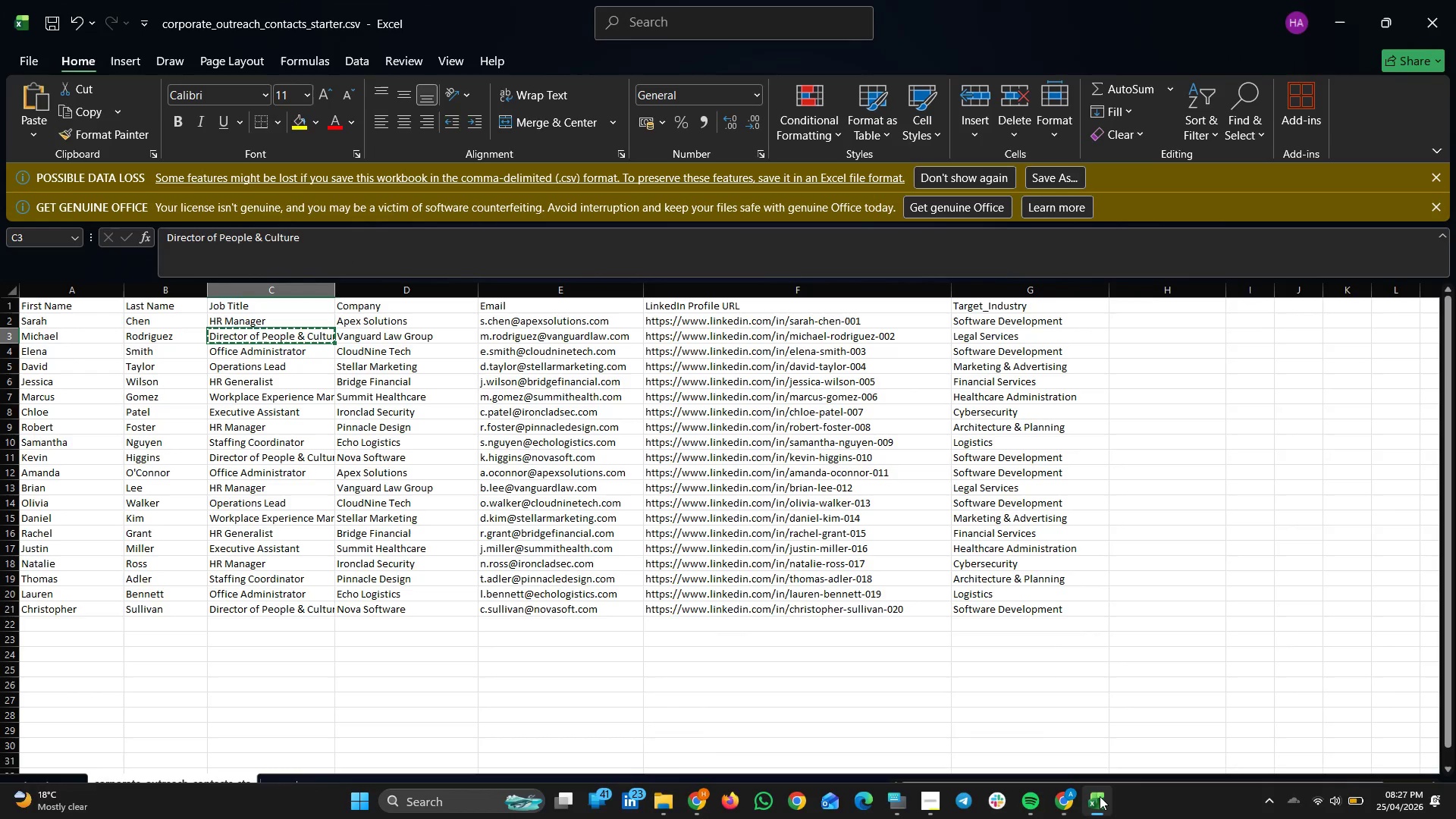 
left_click([1098, 797])
 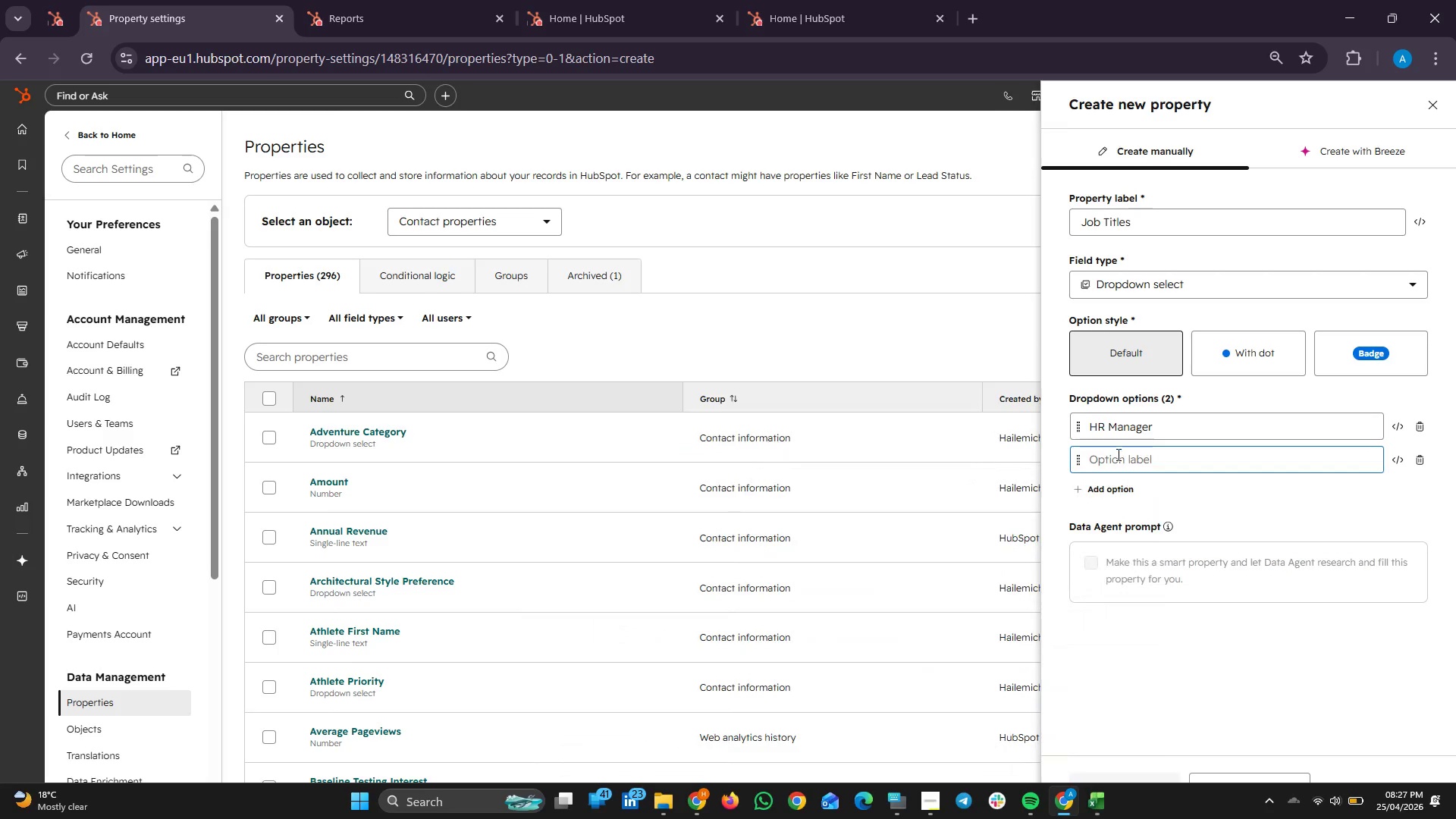 
right_click([1117, 454])
 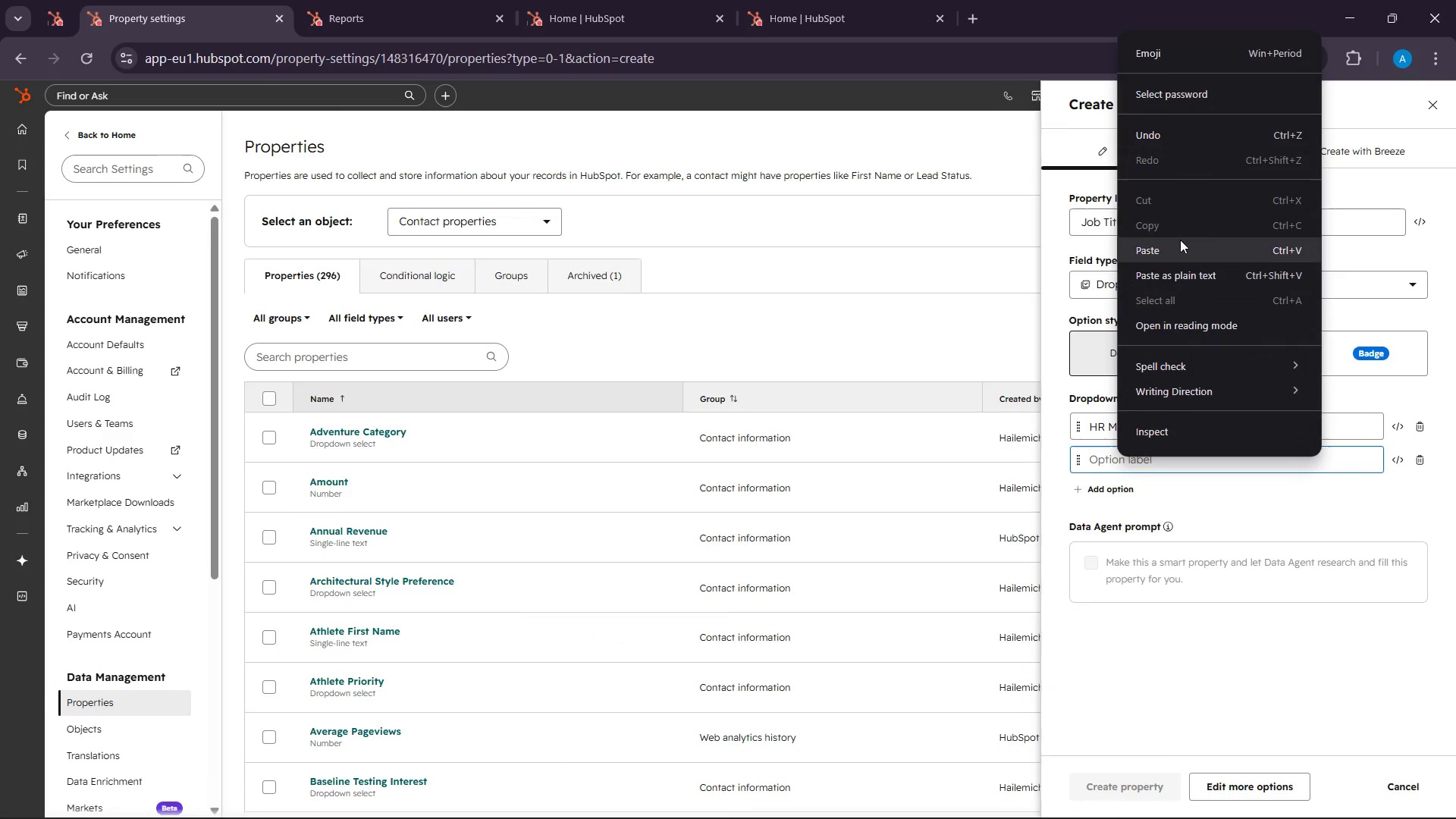 
left_click([1180, 240])
 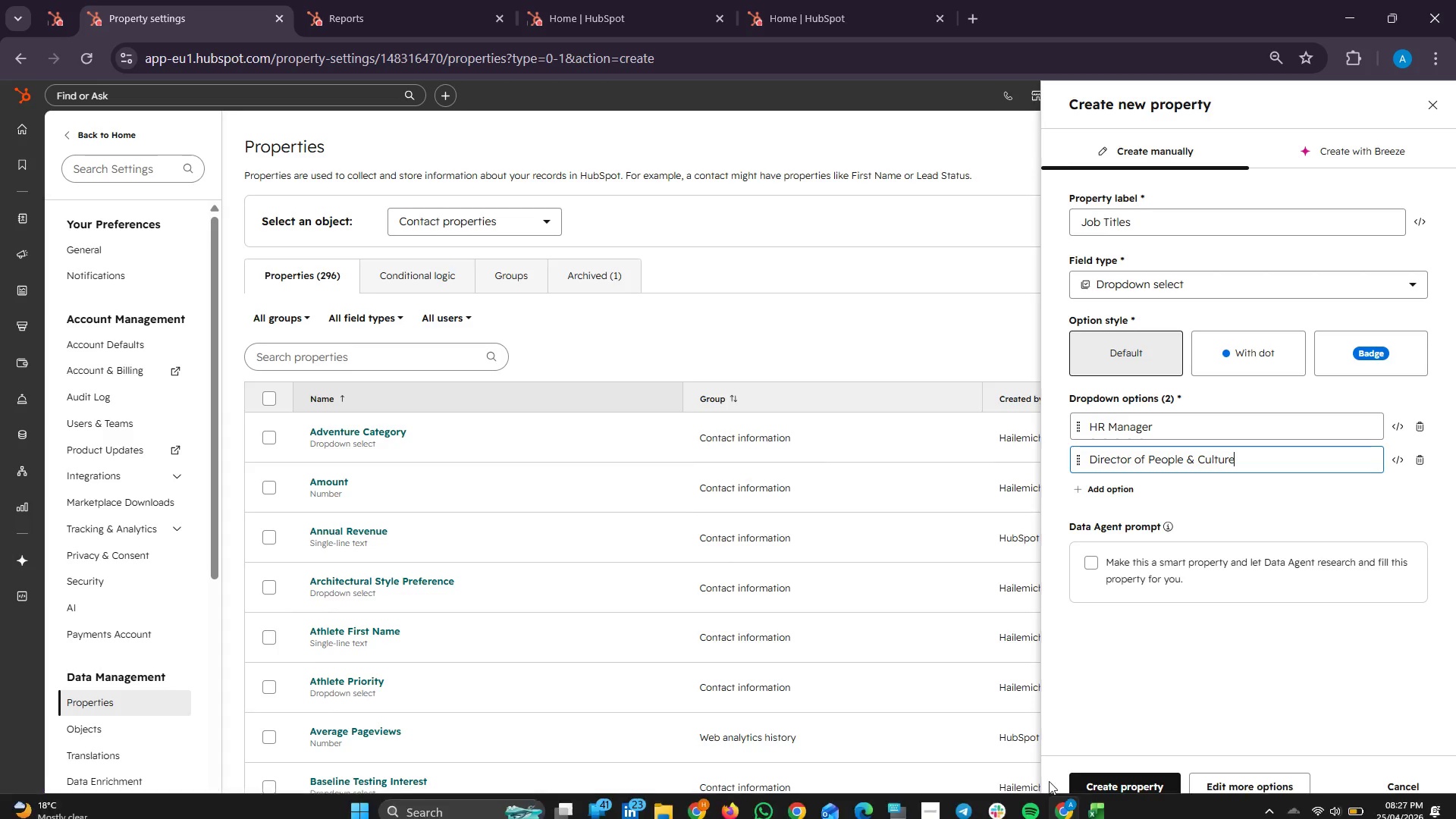 
left_click([1081, 795])
 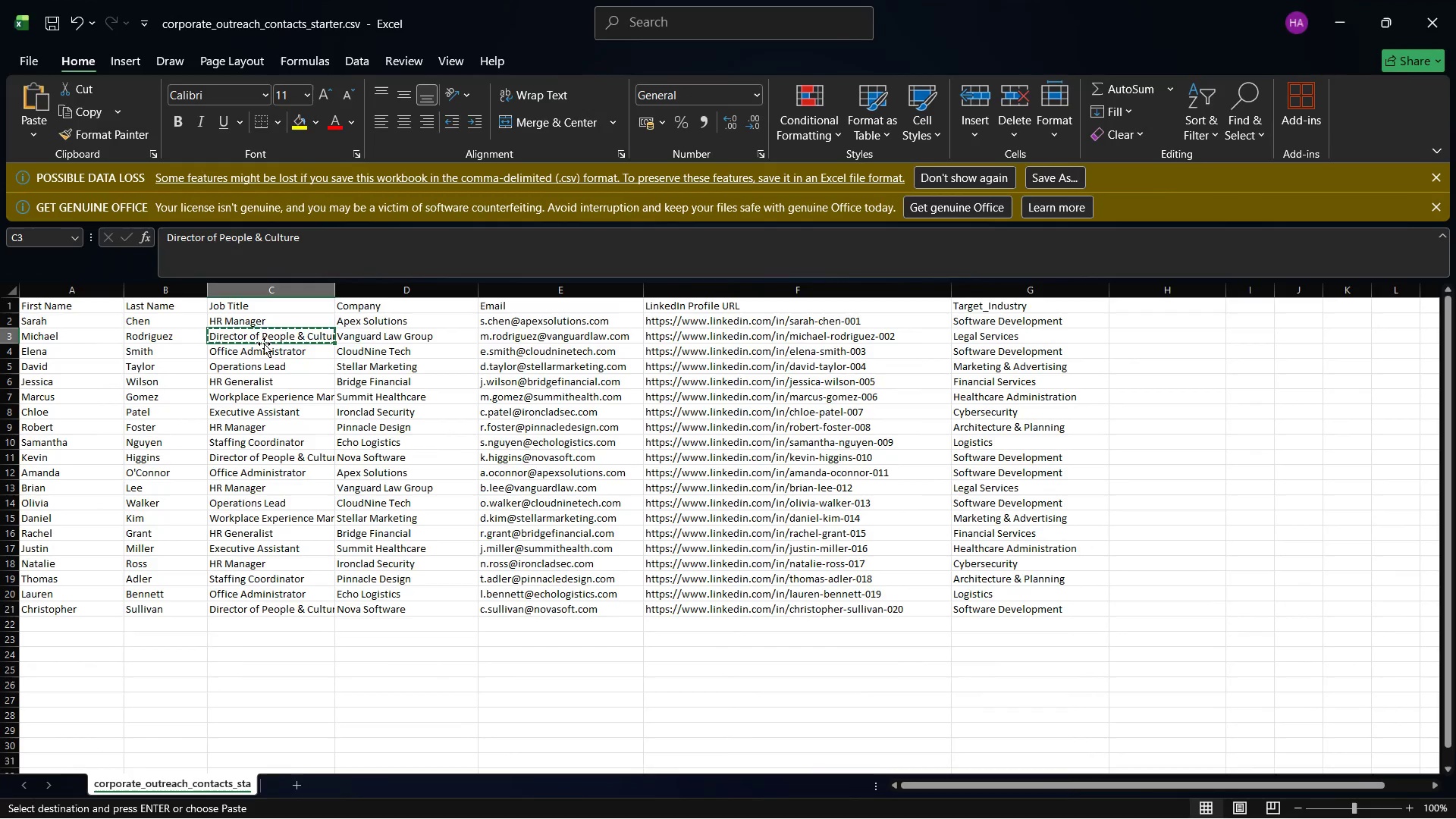 
left_click([264, 344])
 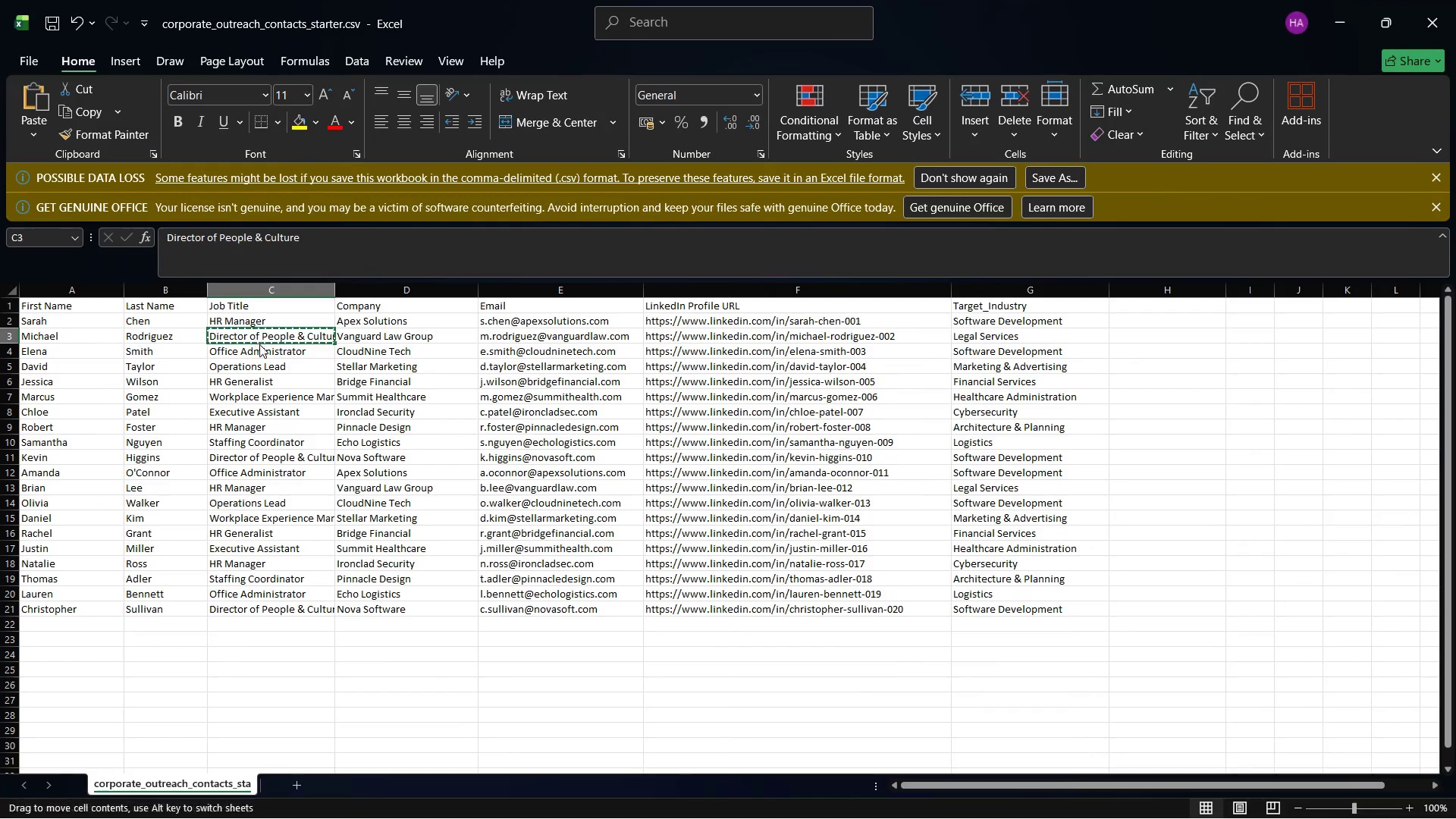 
left_click([259, 344])
 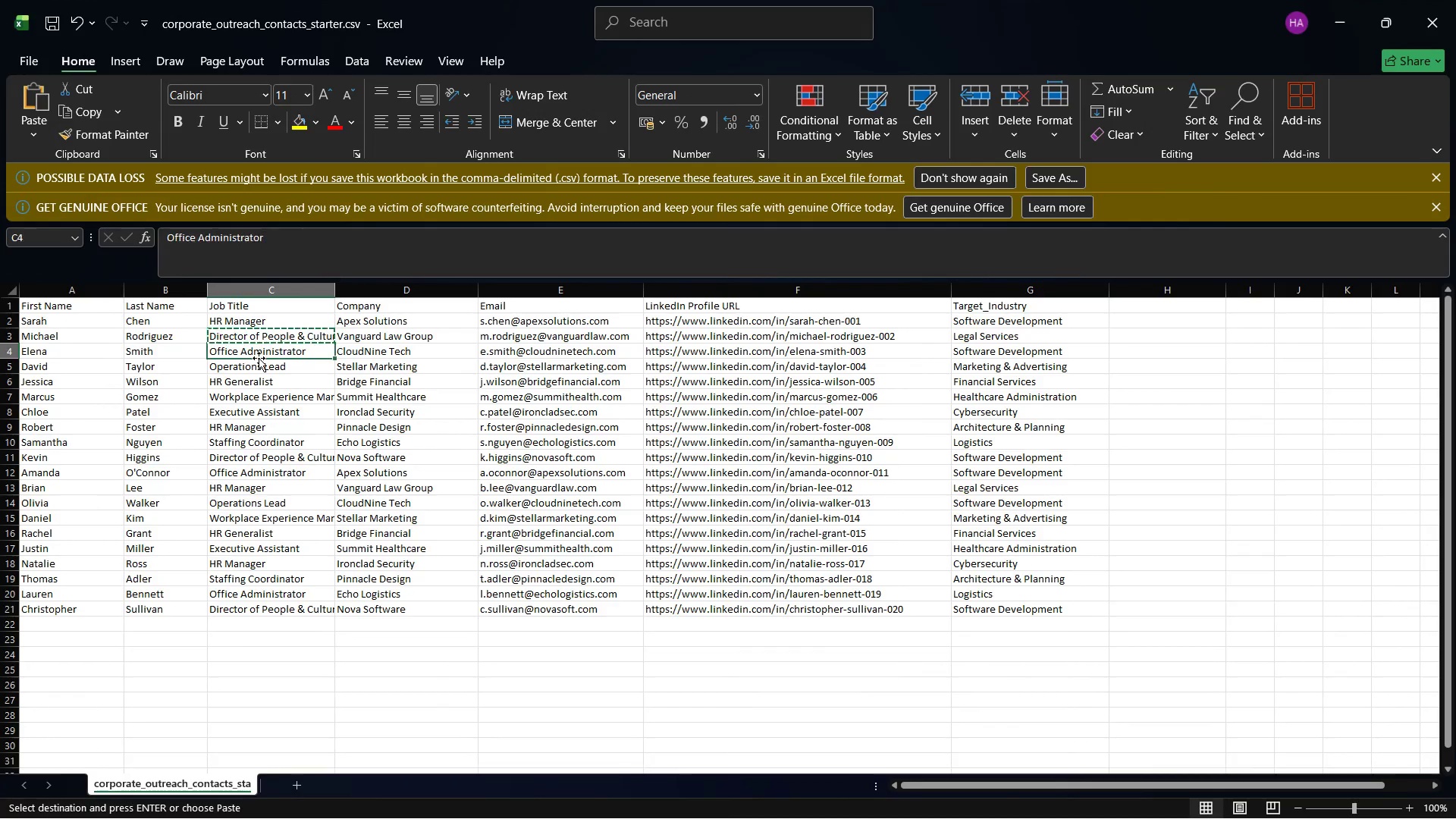 
left_click([259, 358])
 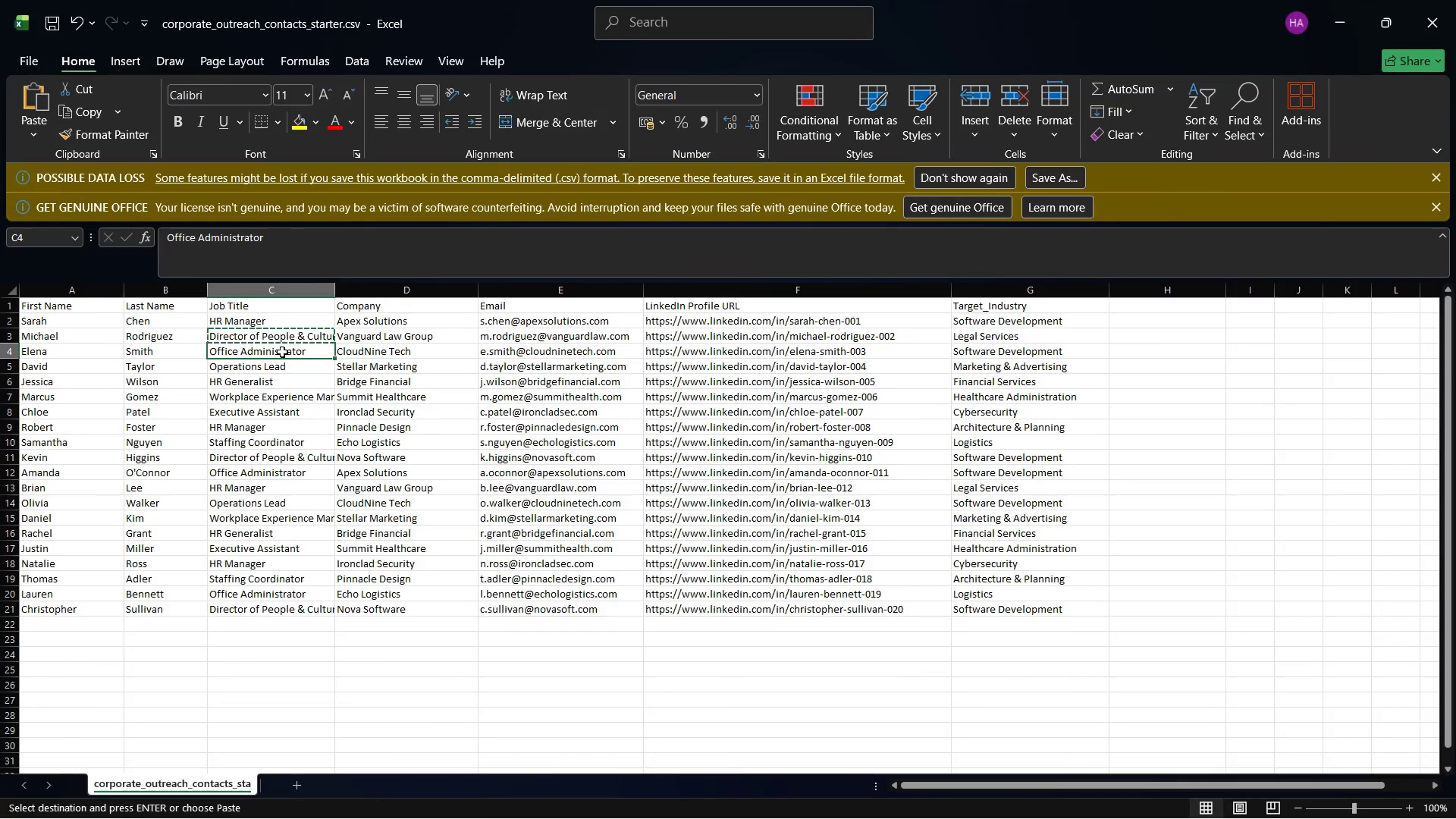 
right_click([282, 352])
 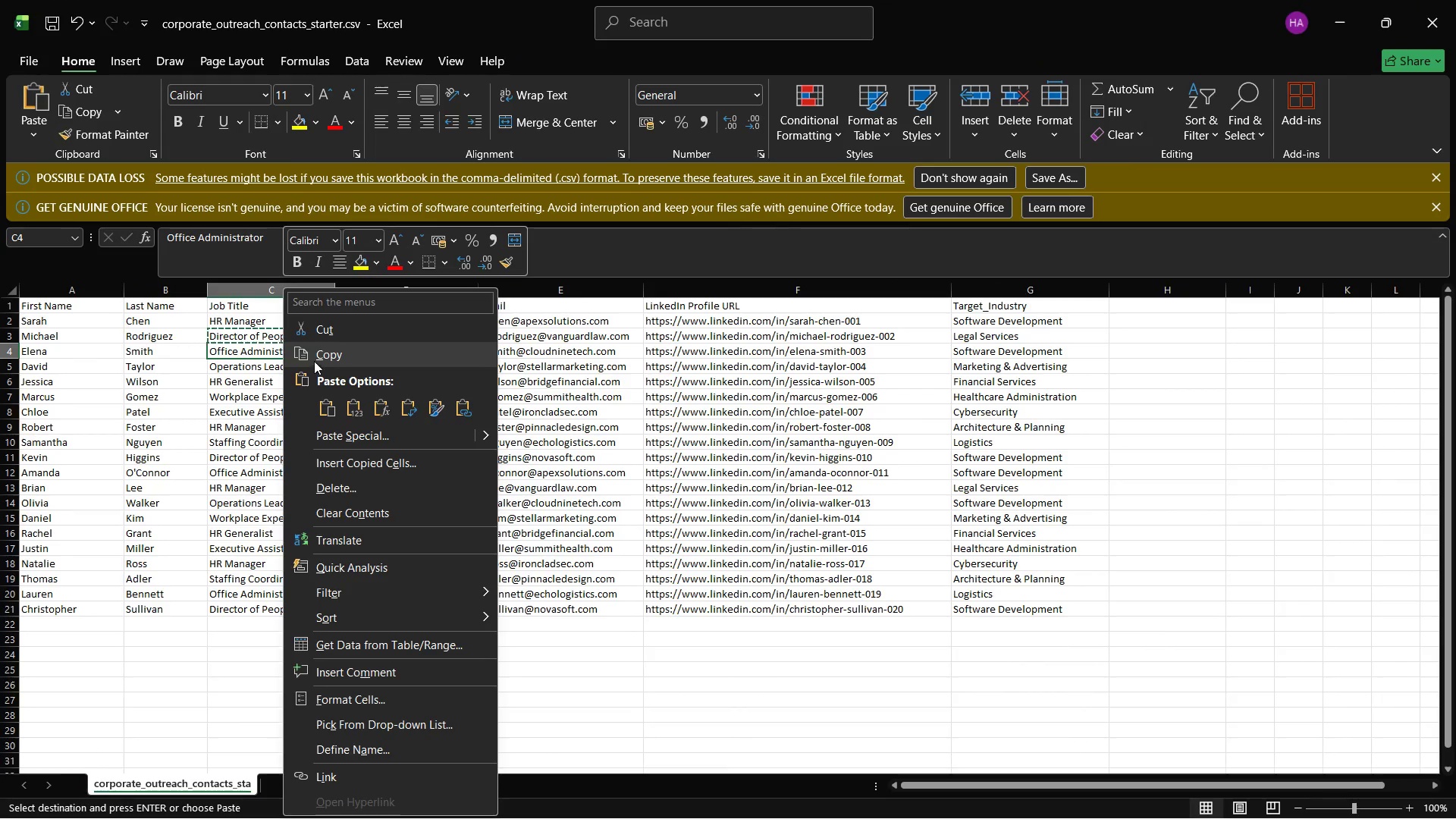 
left_click([314, 356])
 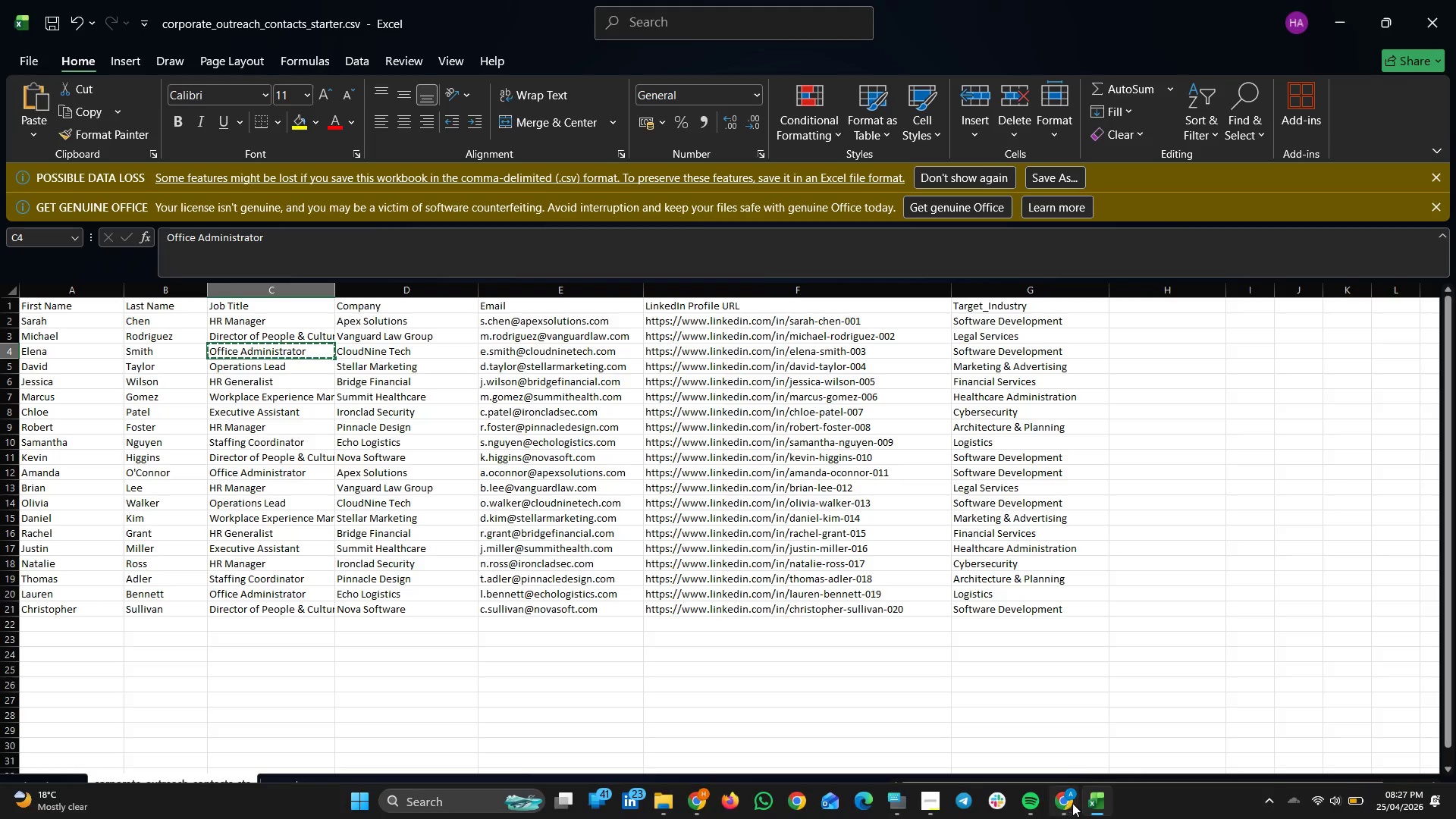 
left_click([1091, 800])
 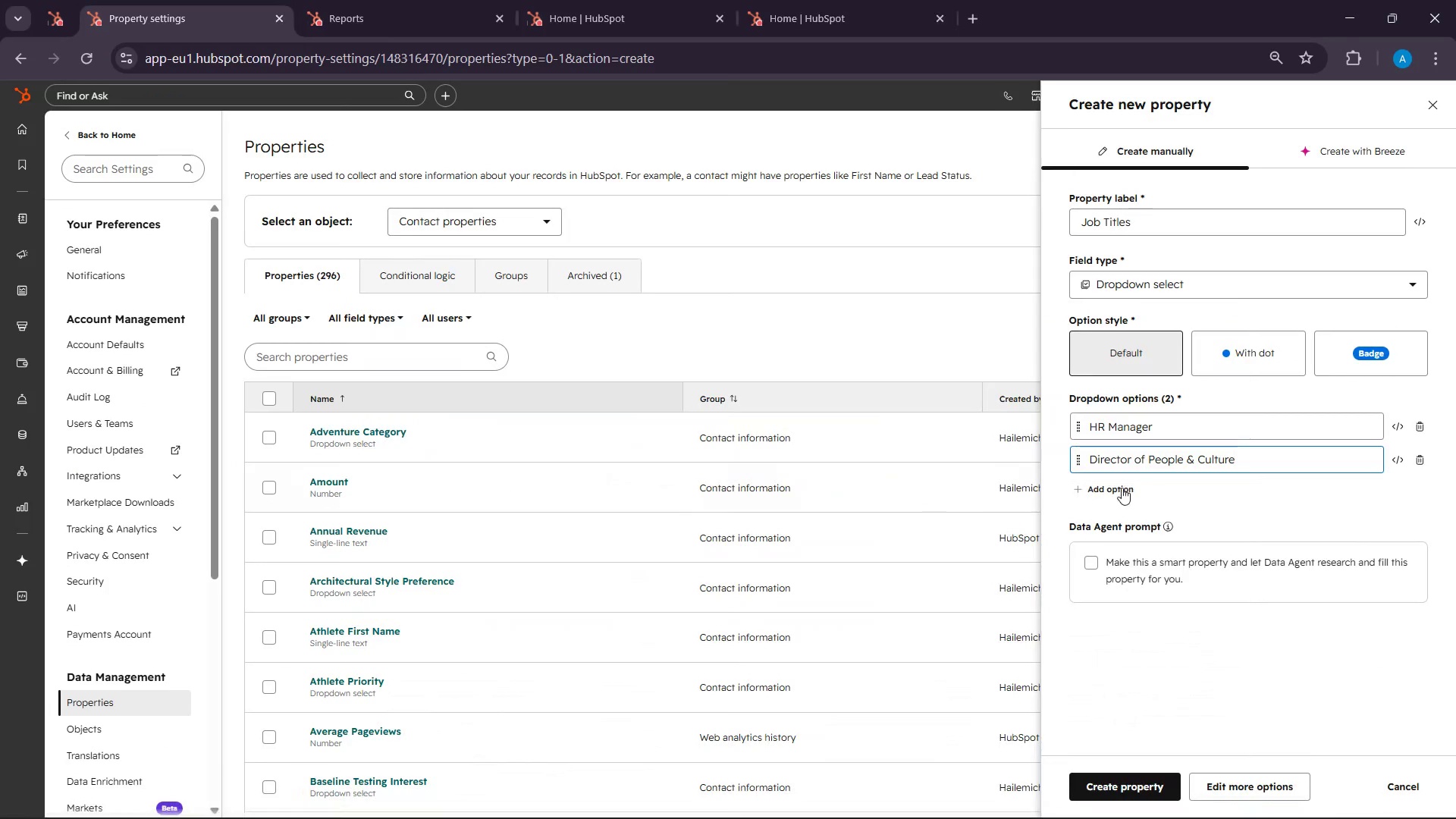 
left_click([1112, 491])
 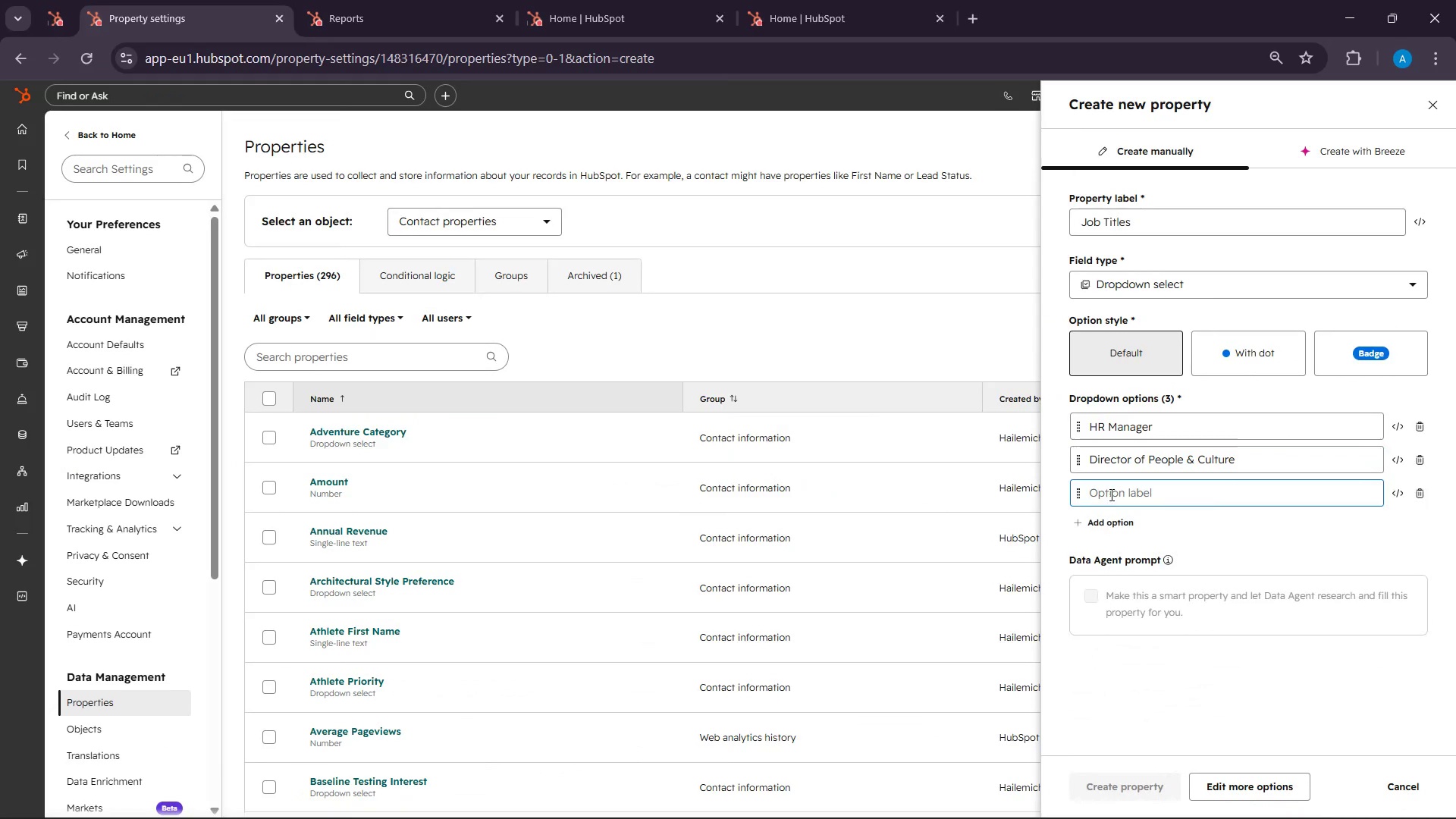 
right_click([1110, 494])
 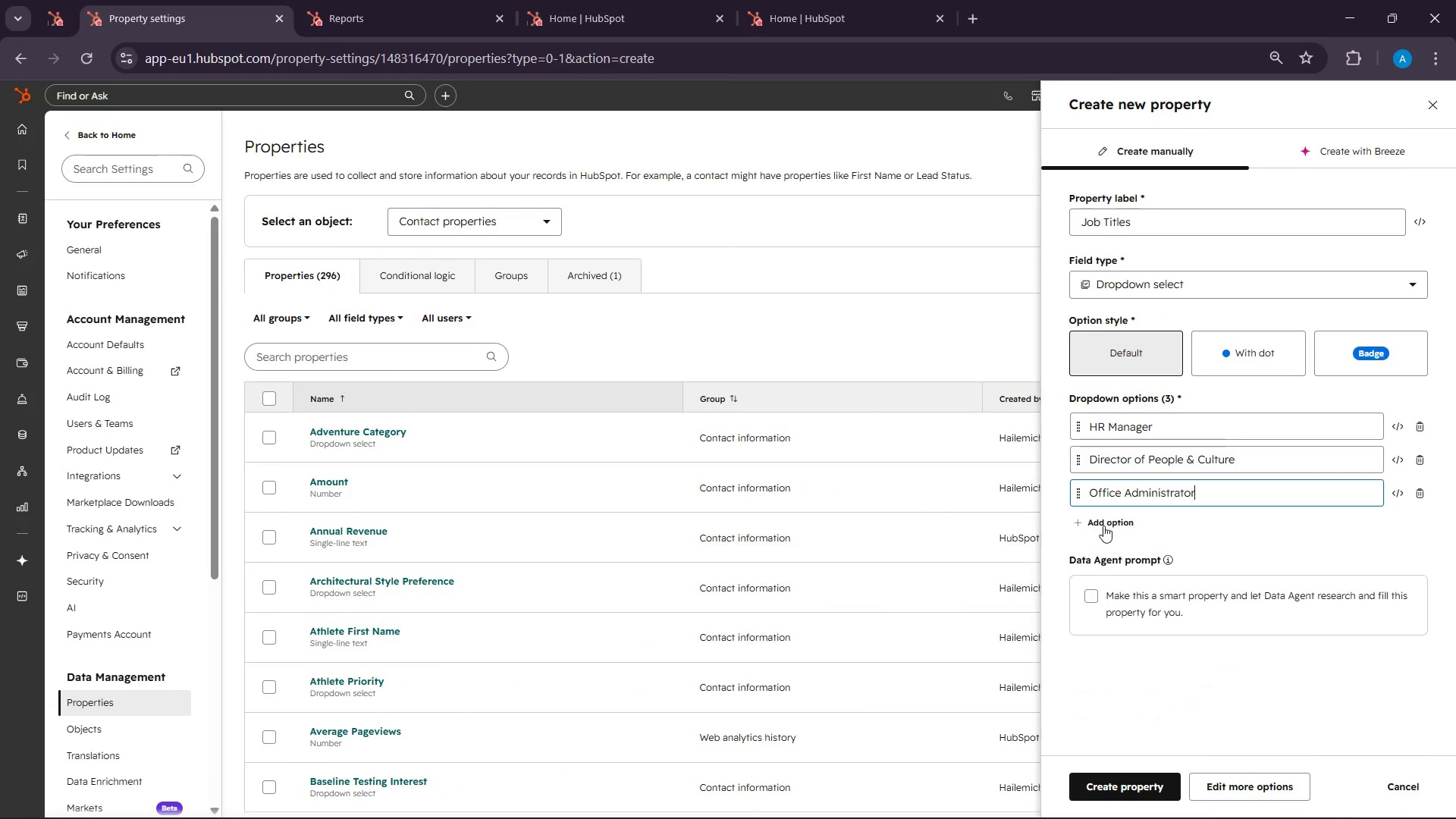 
left_click([1103, 519])
 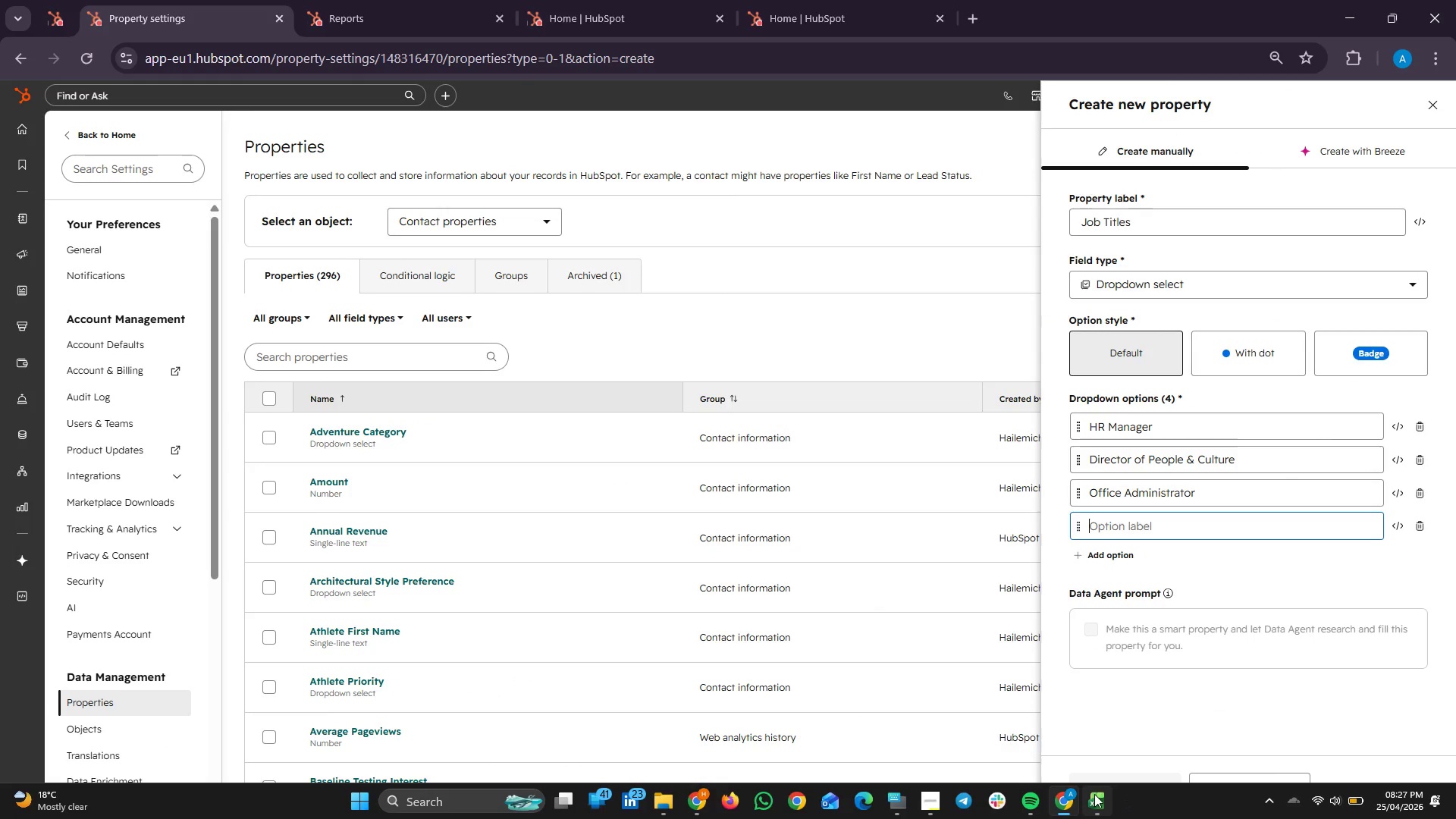 
left_click([1094, 794])
 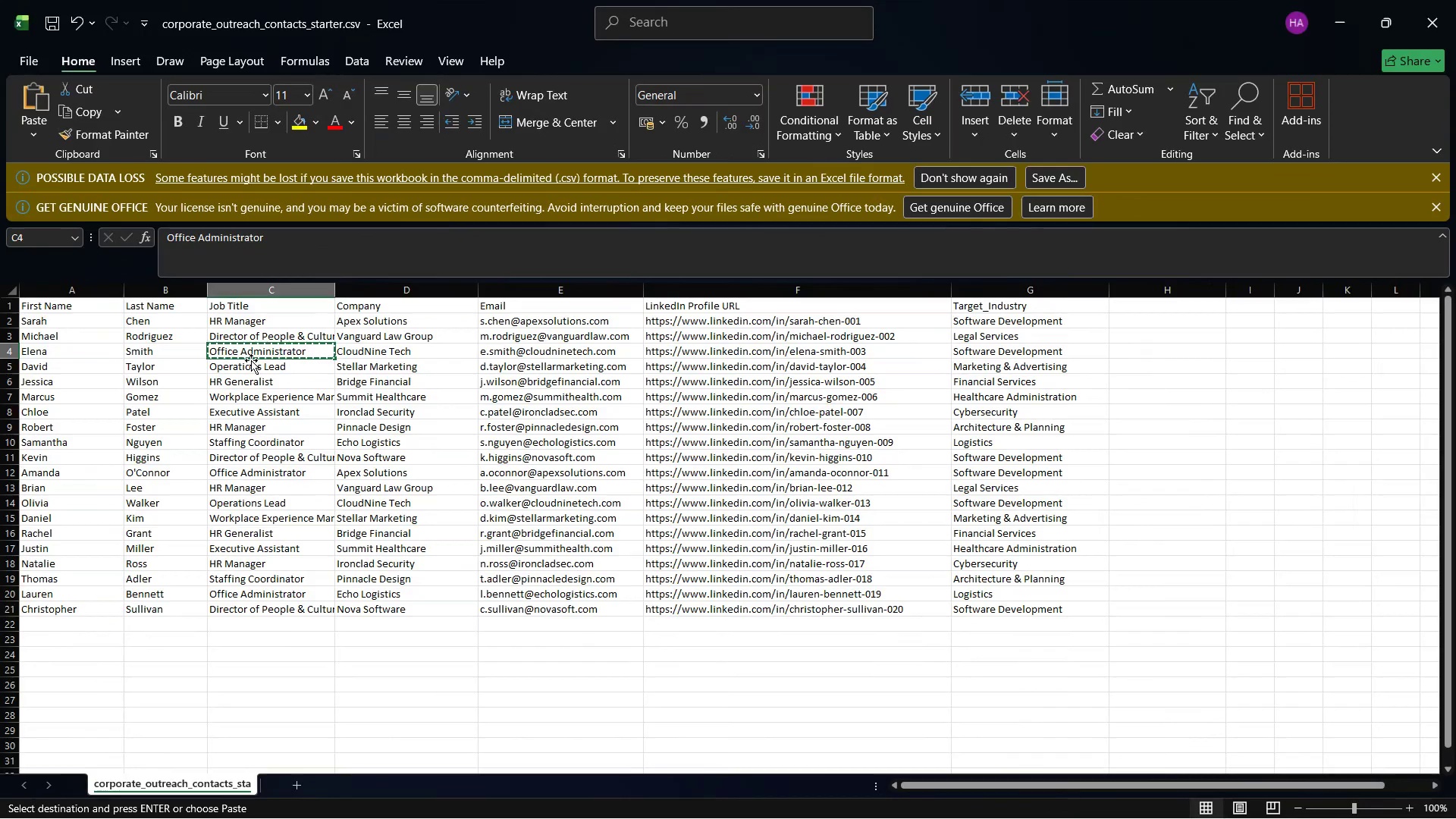 
left_click([249, 372])
 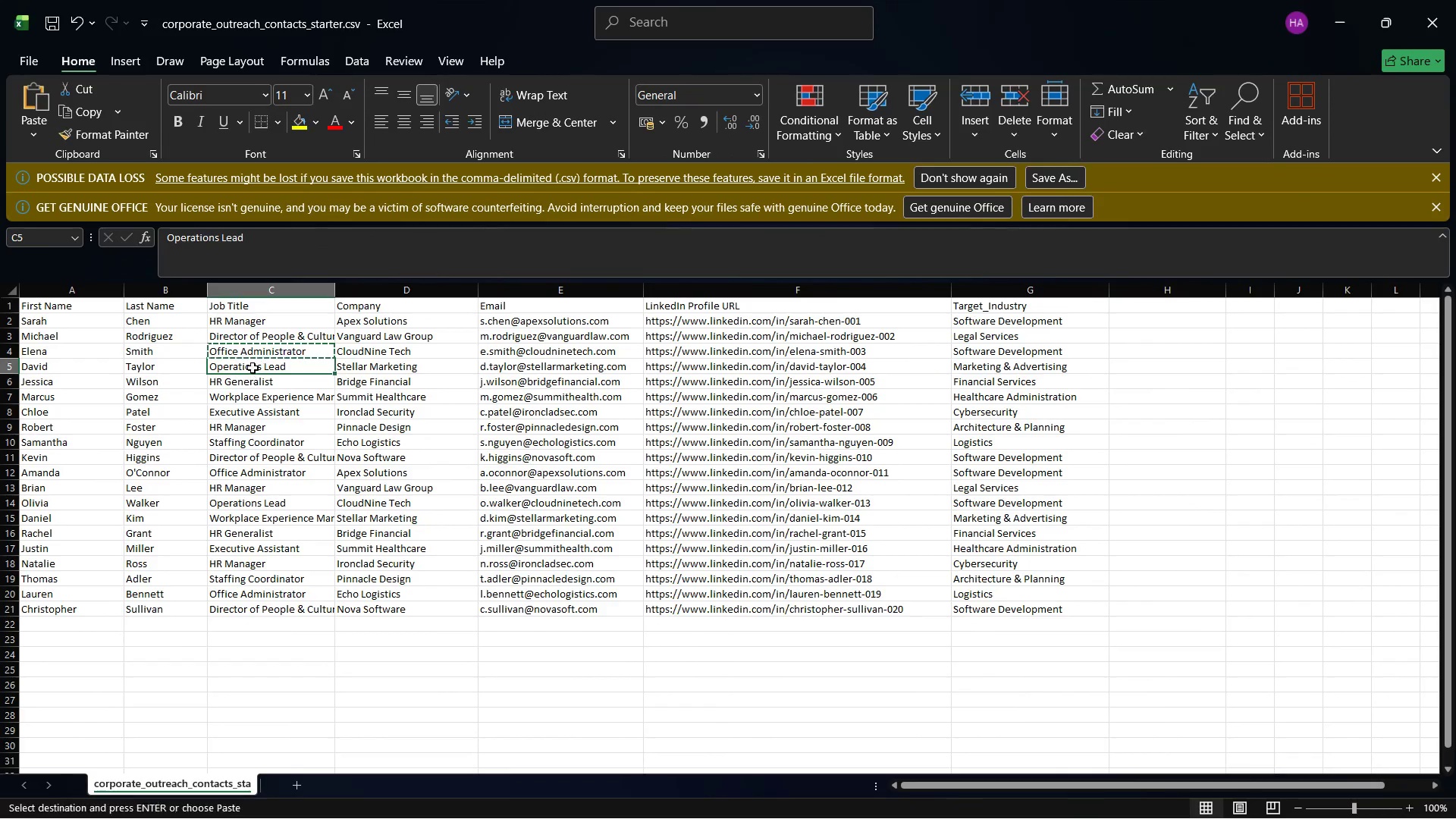 
right_click([249, 372])
 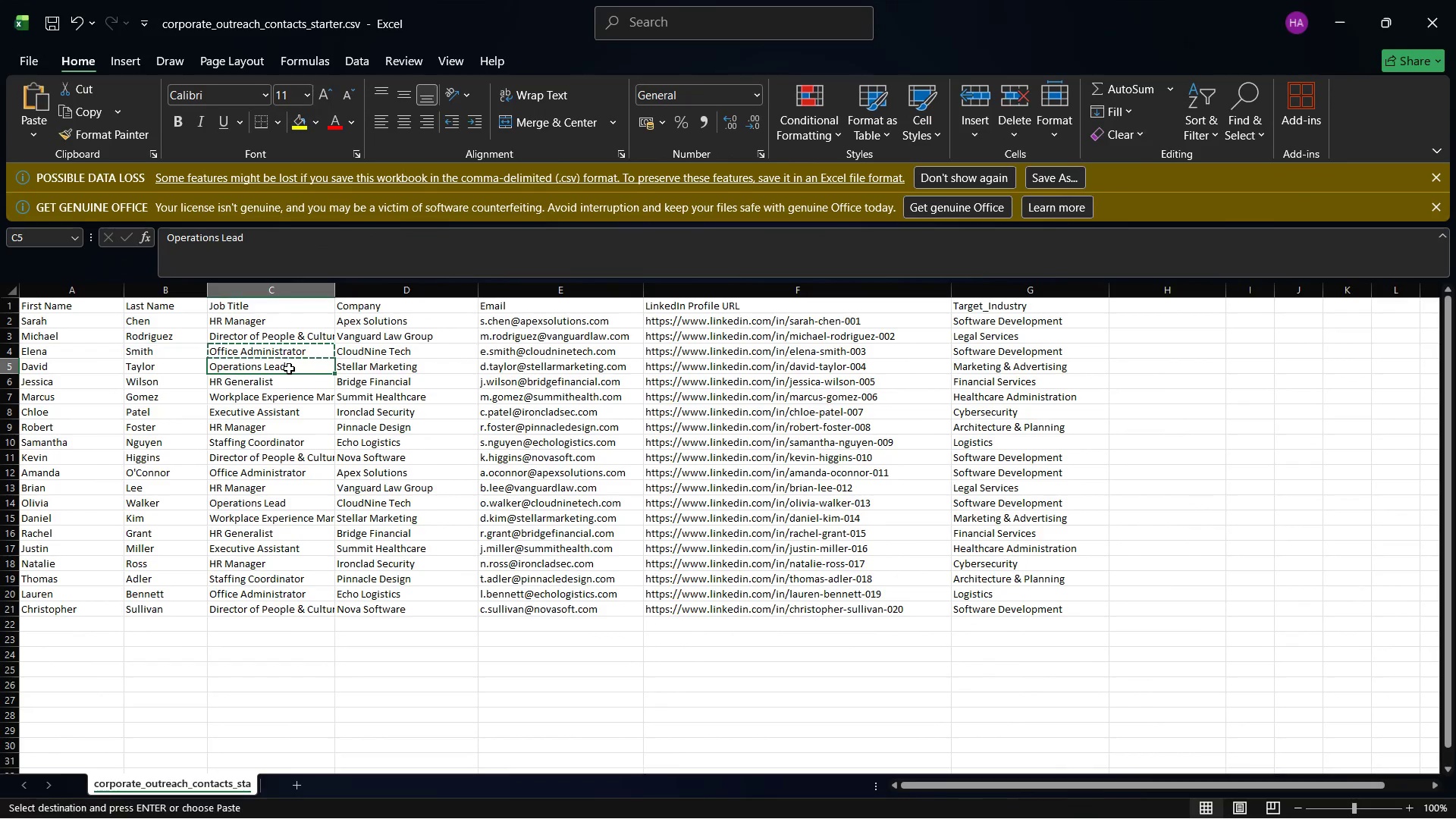 
right_click([289, 369])
 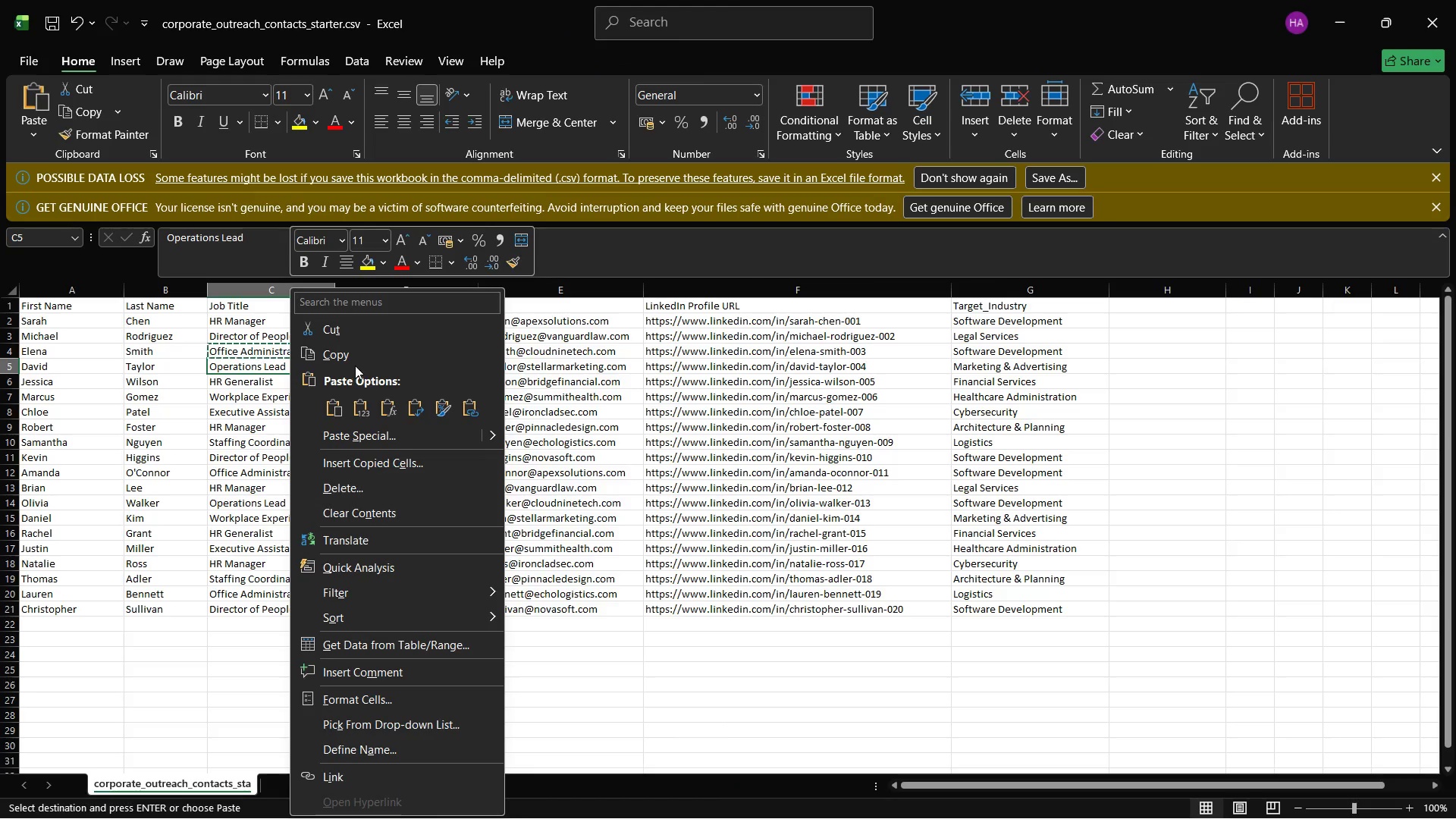 
left_click([355, 351])
 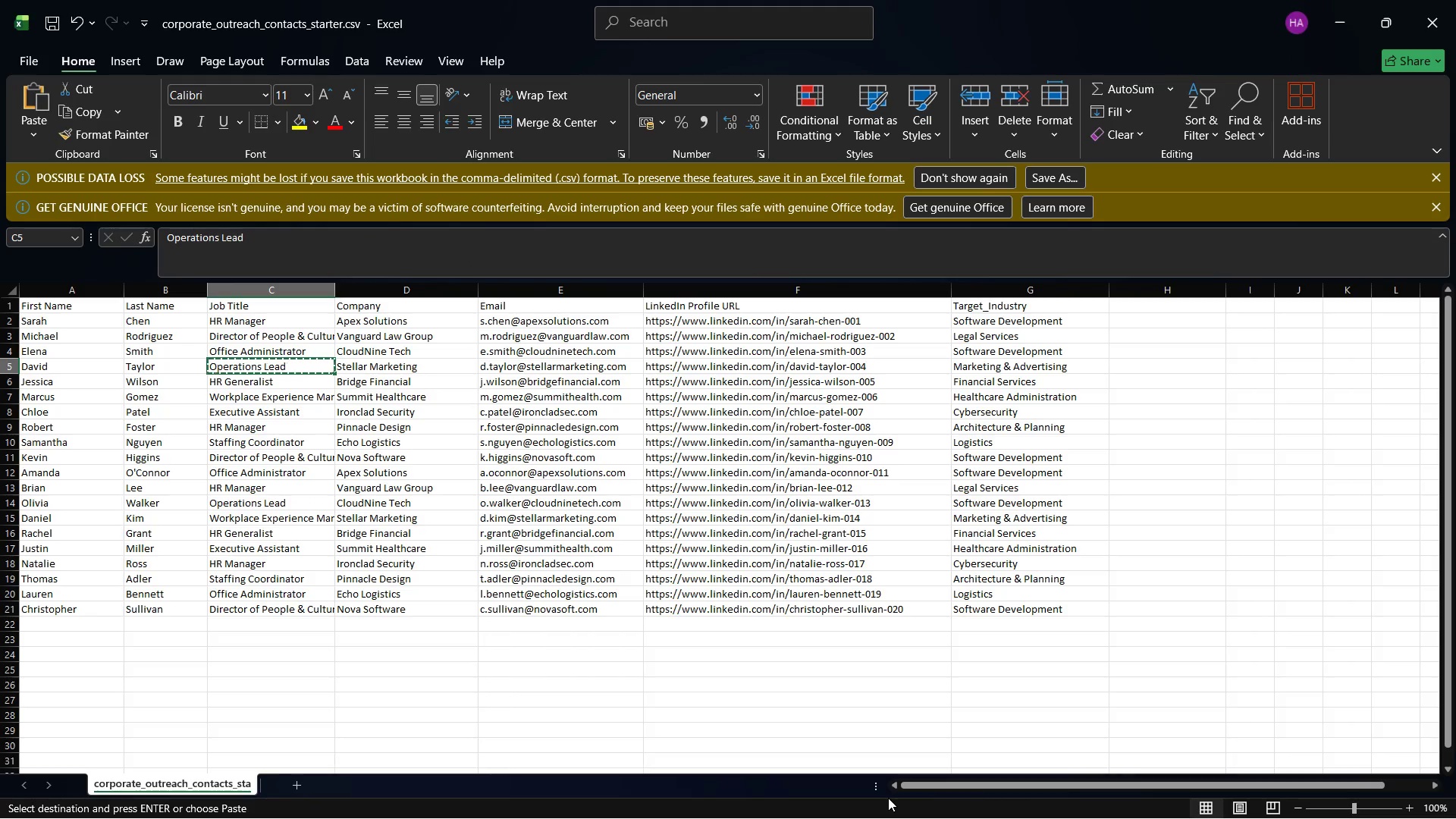 
wait(8.97)
 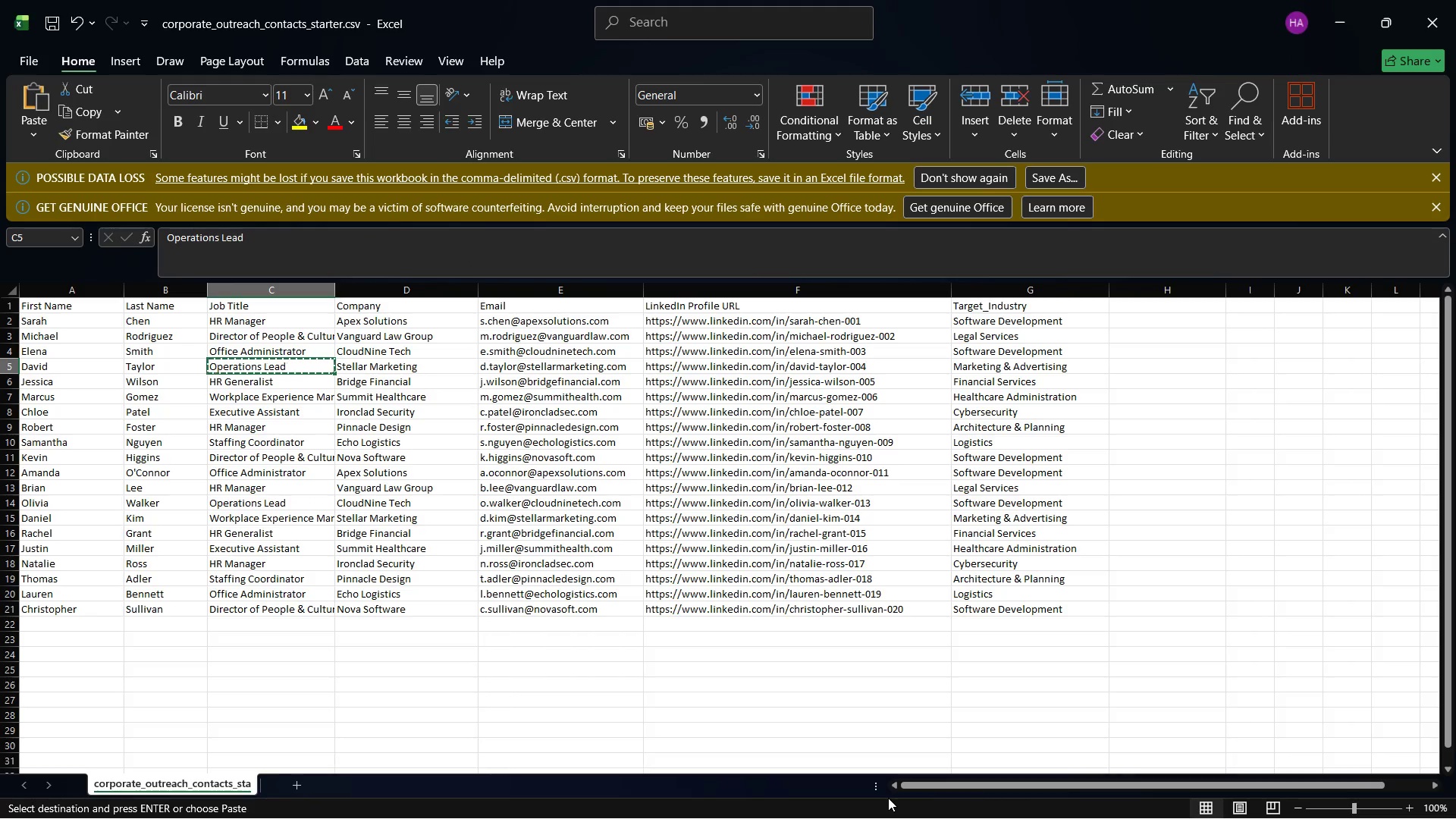 
right_click([1121, 530])
 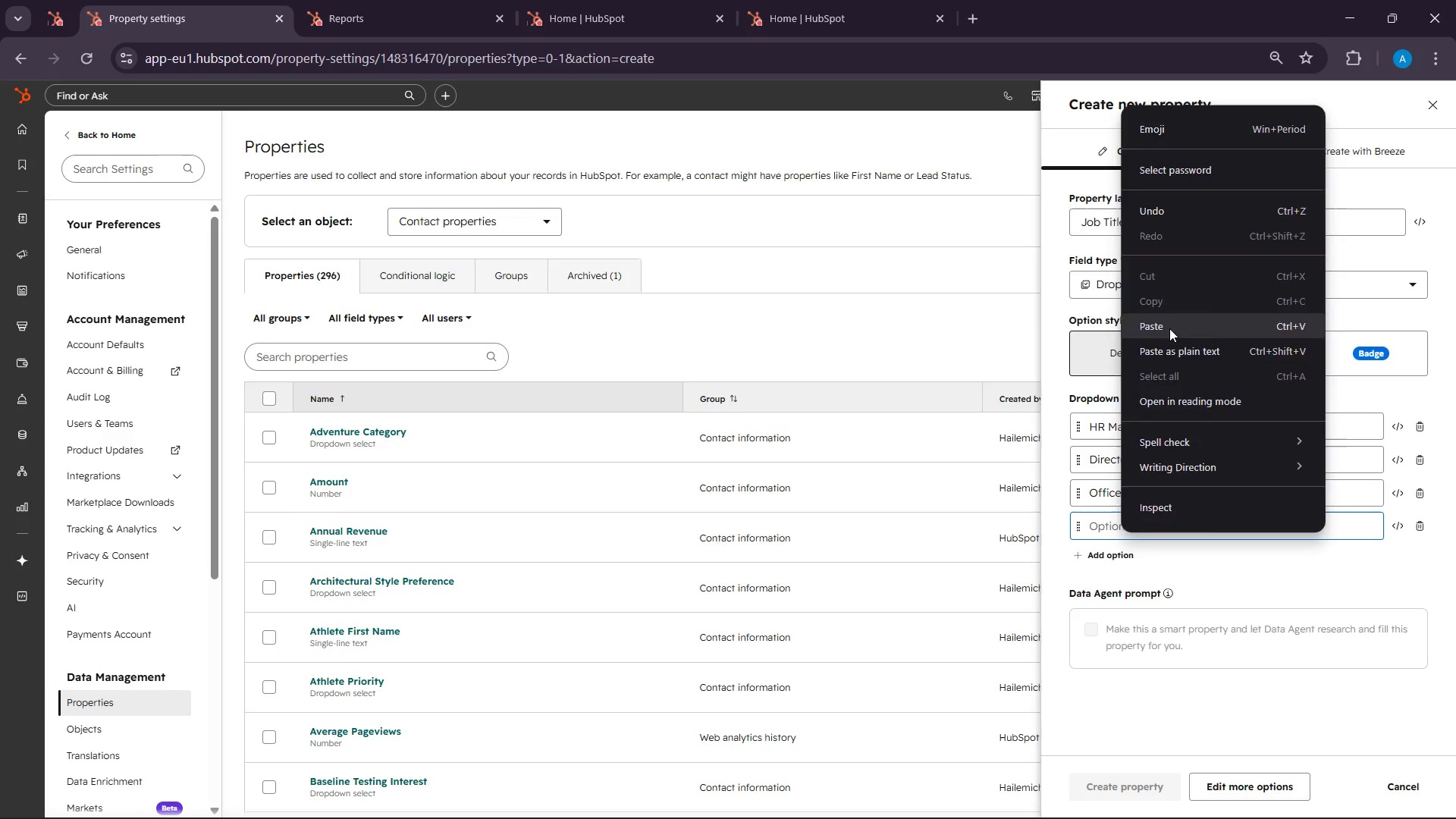 
left_click([1169, 328])
 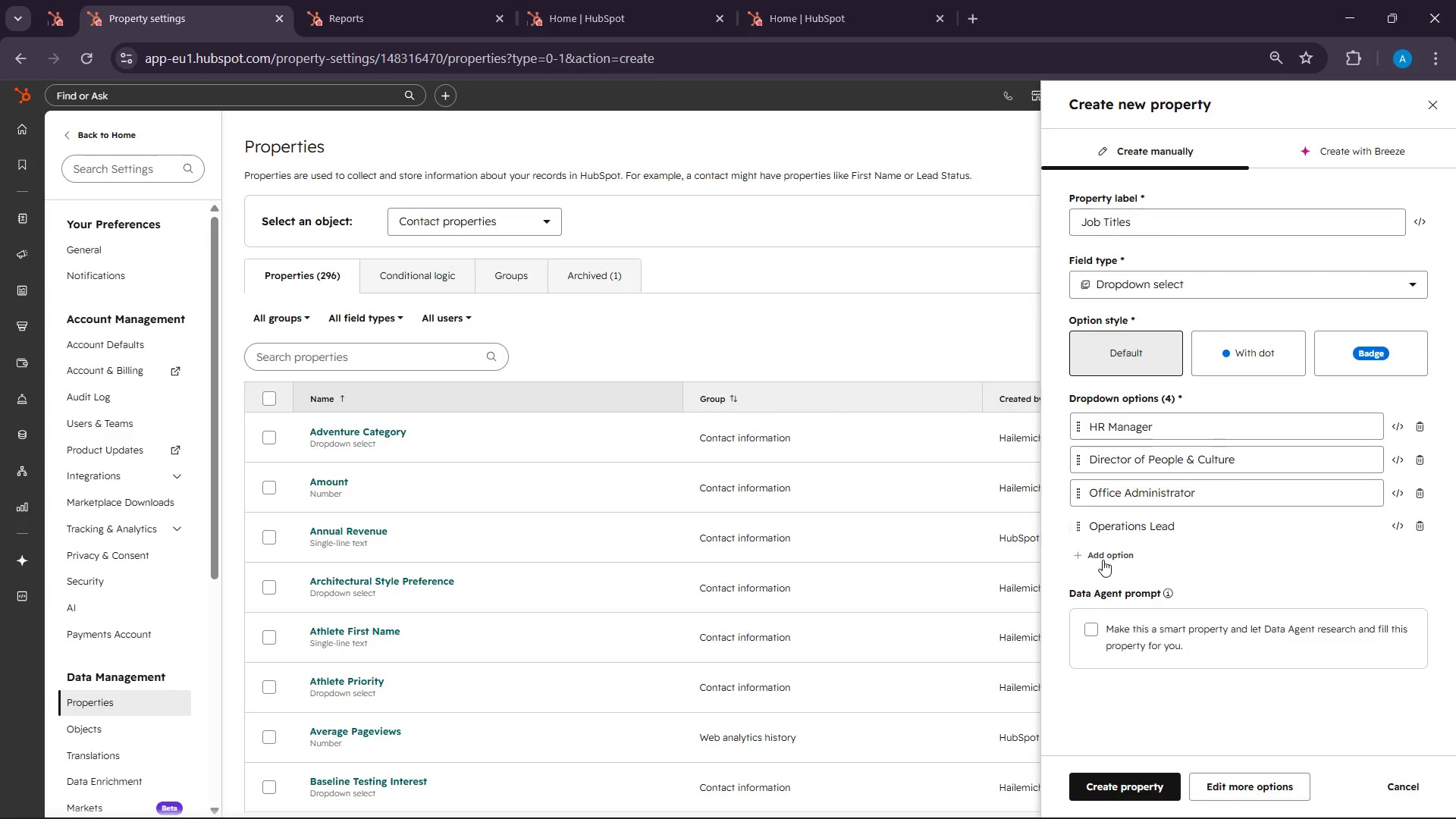 
left_click([1103, 560])
 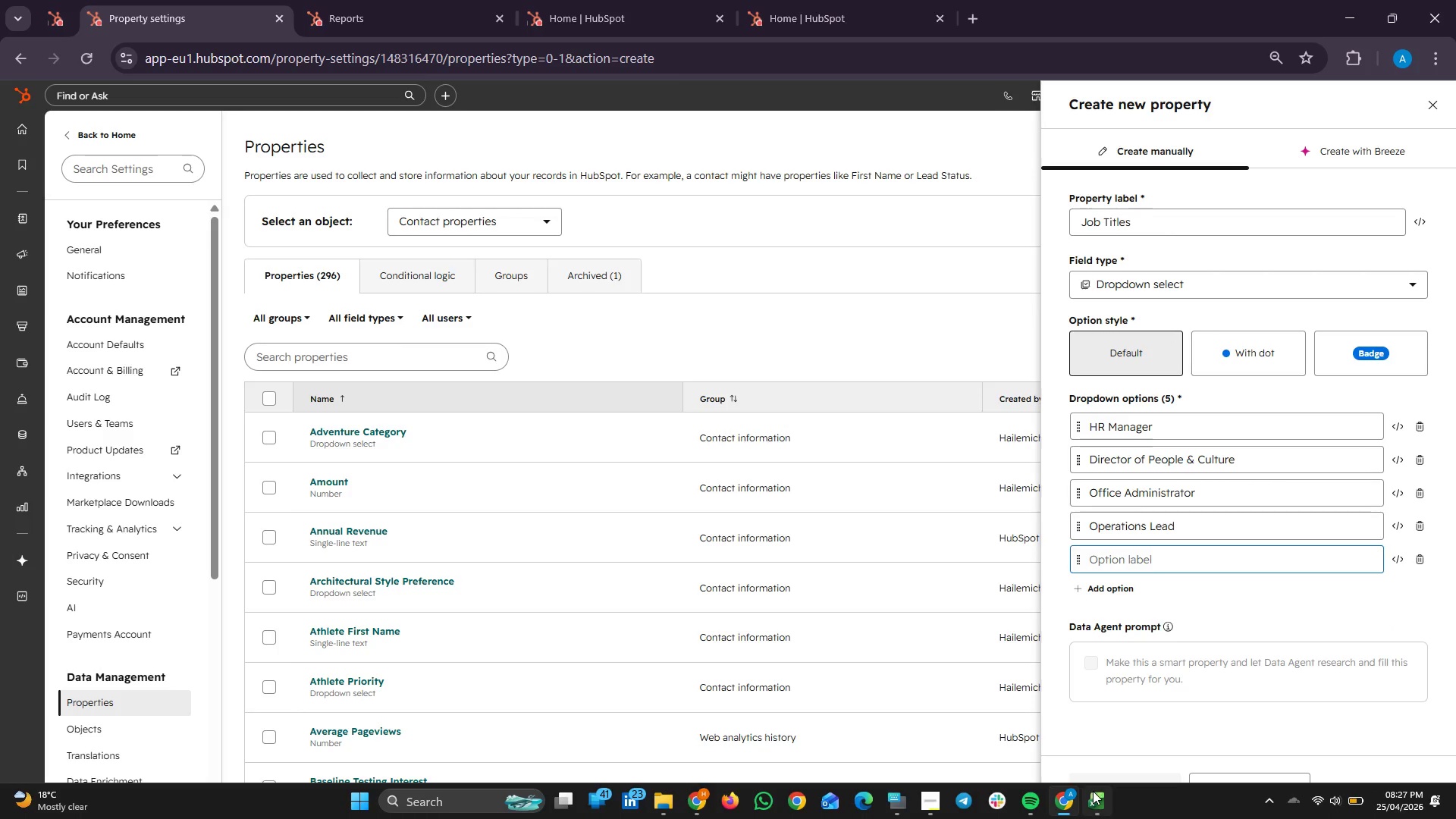 
left_click([1093, 791])
 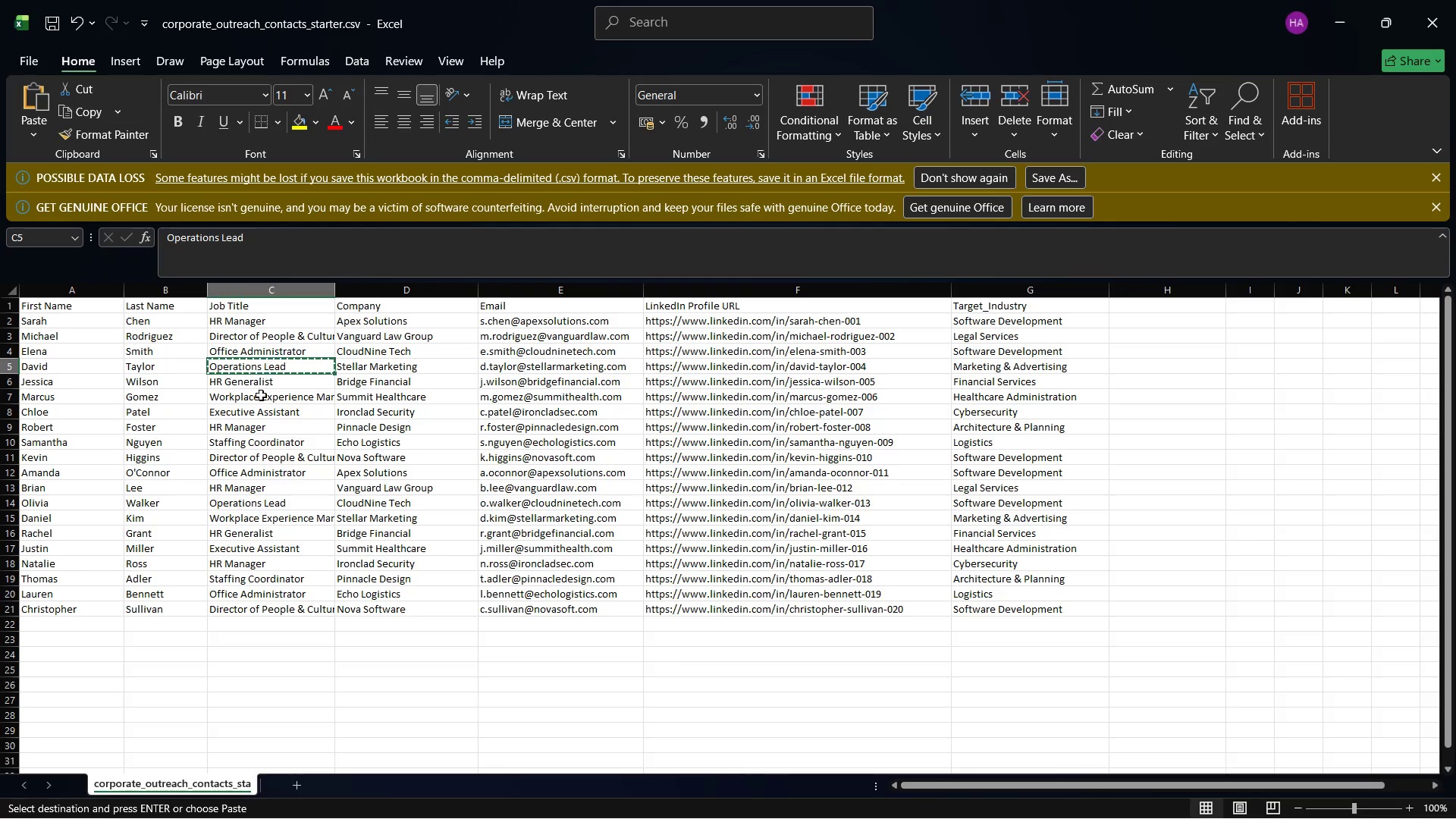 
left_click([259, 386])
 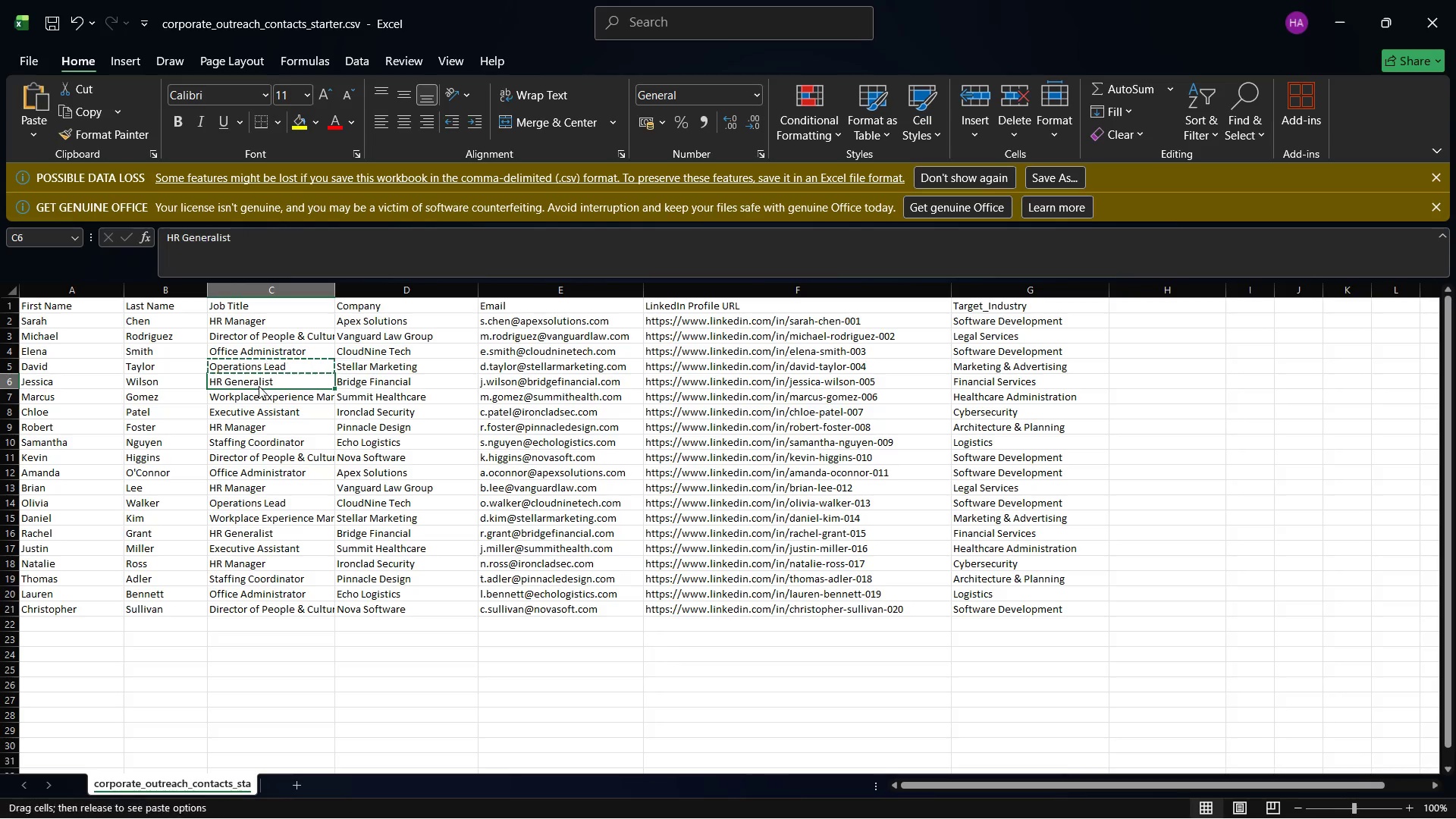 
right_click([259, 386])
 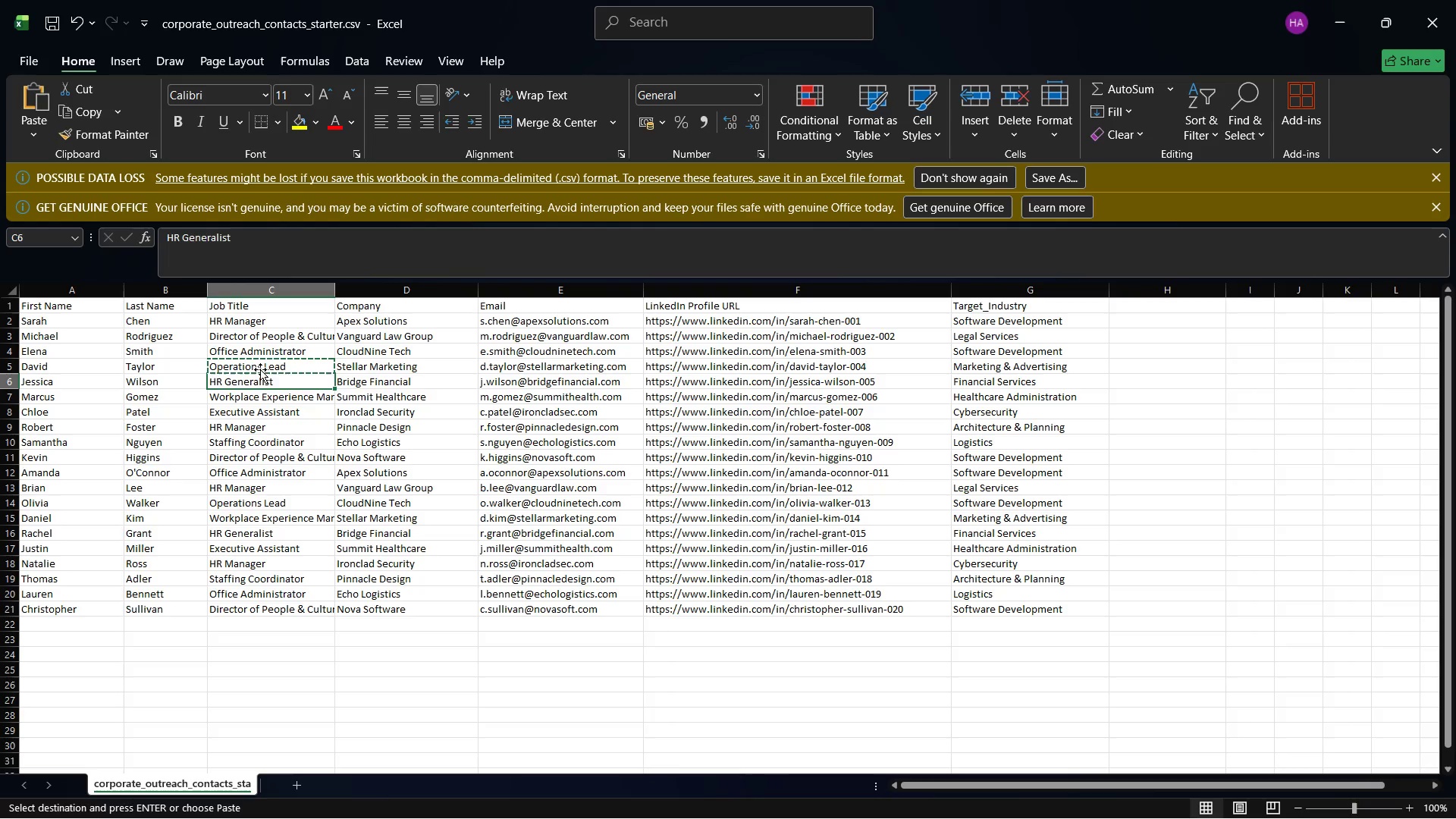 
right_click([257, 376])
 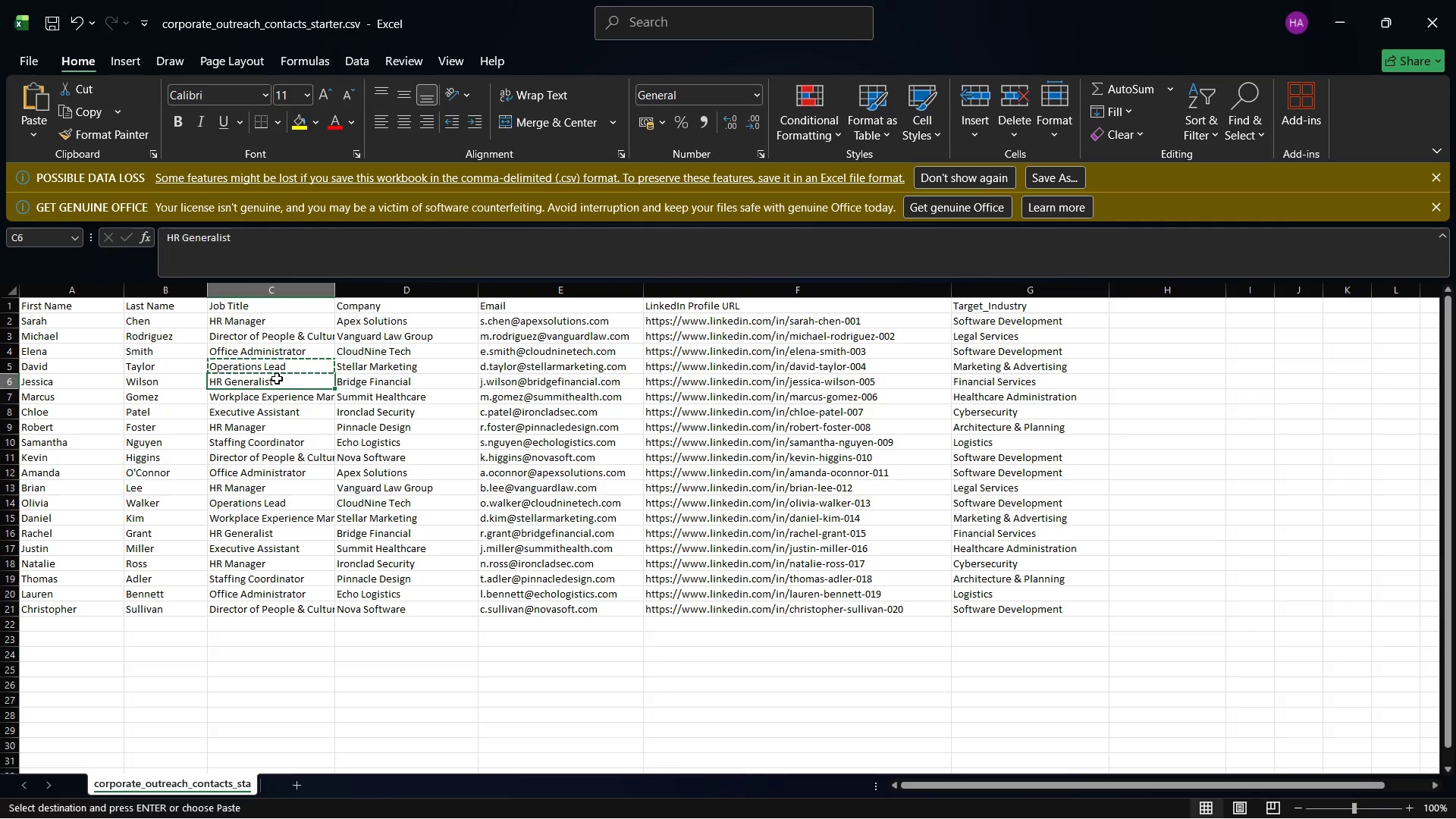 
key(Control+C)
 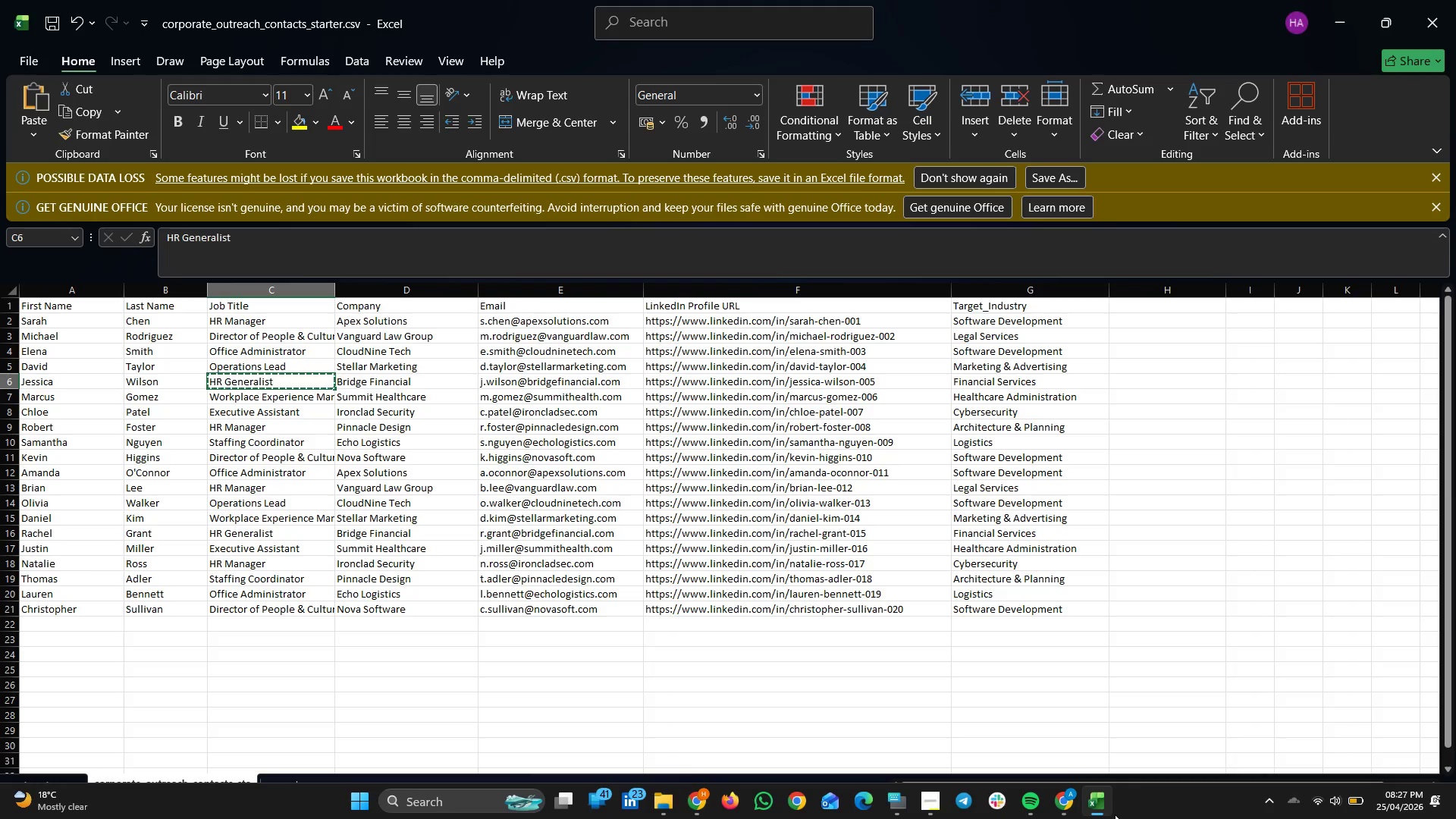 
left_click([1100, 808])
 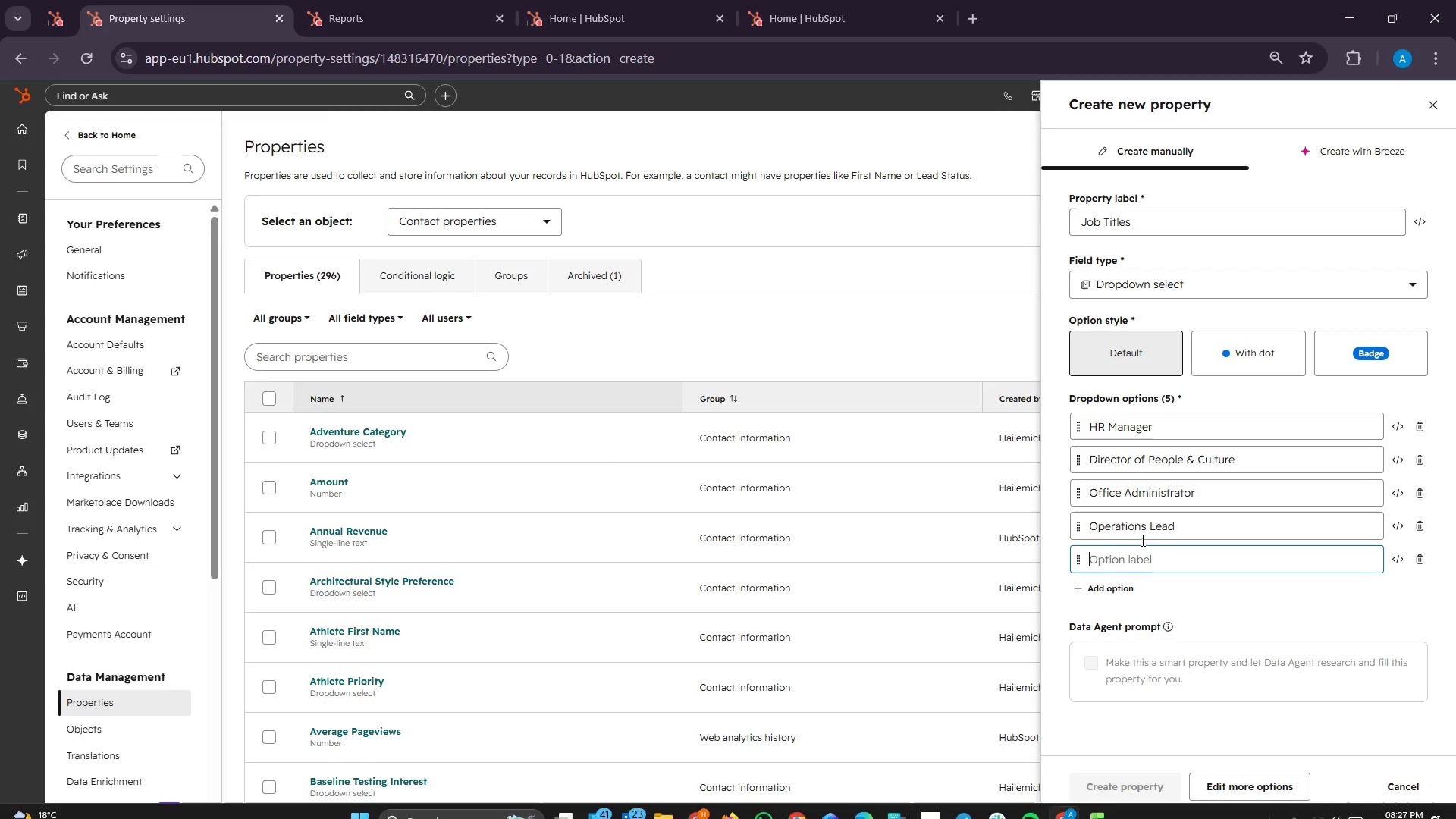 
right_click([1137, 554])
 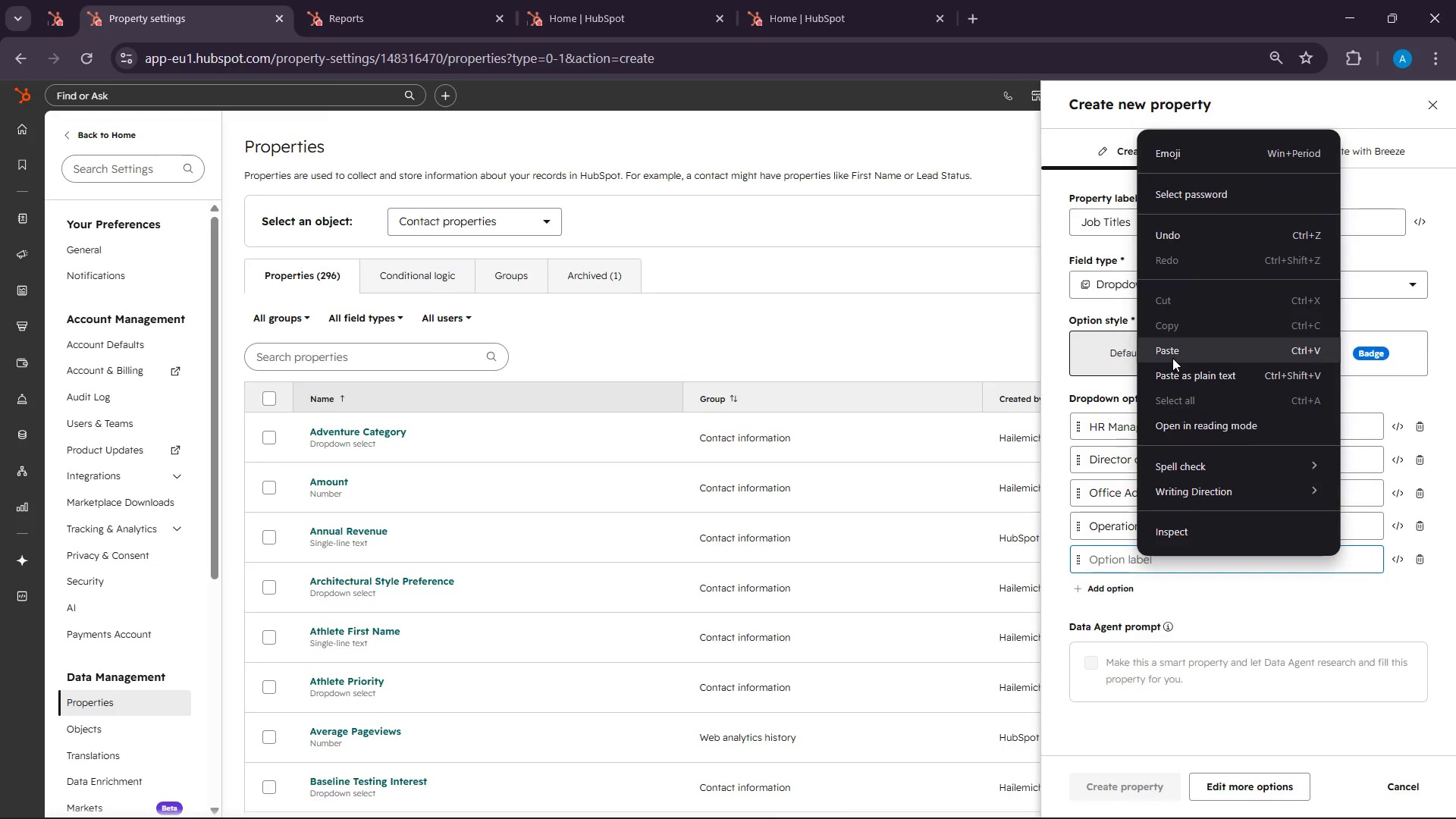 
left_click([1172, 358])
 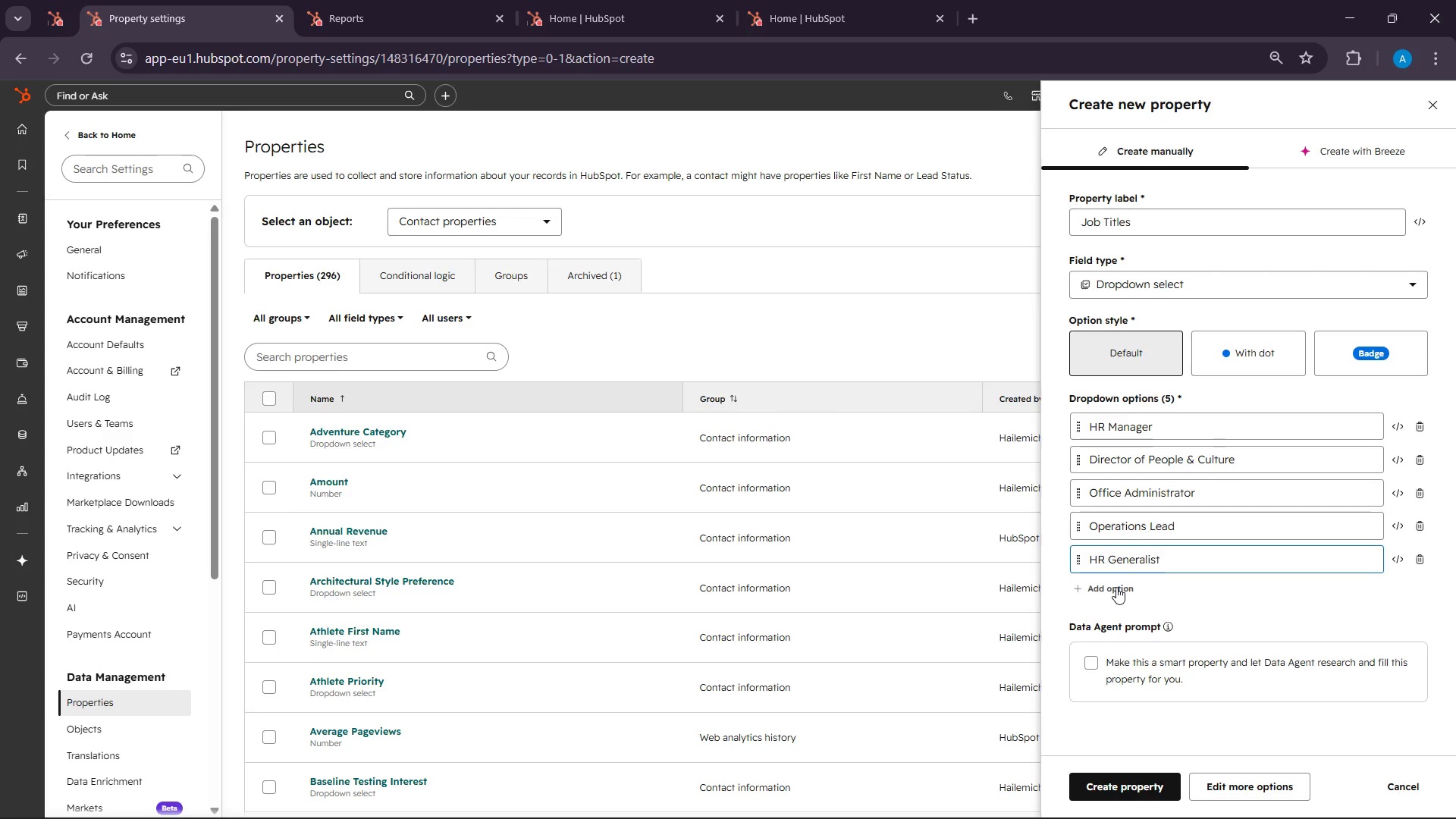 
wait(13.23)
 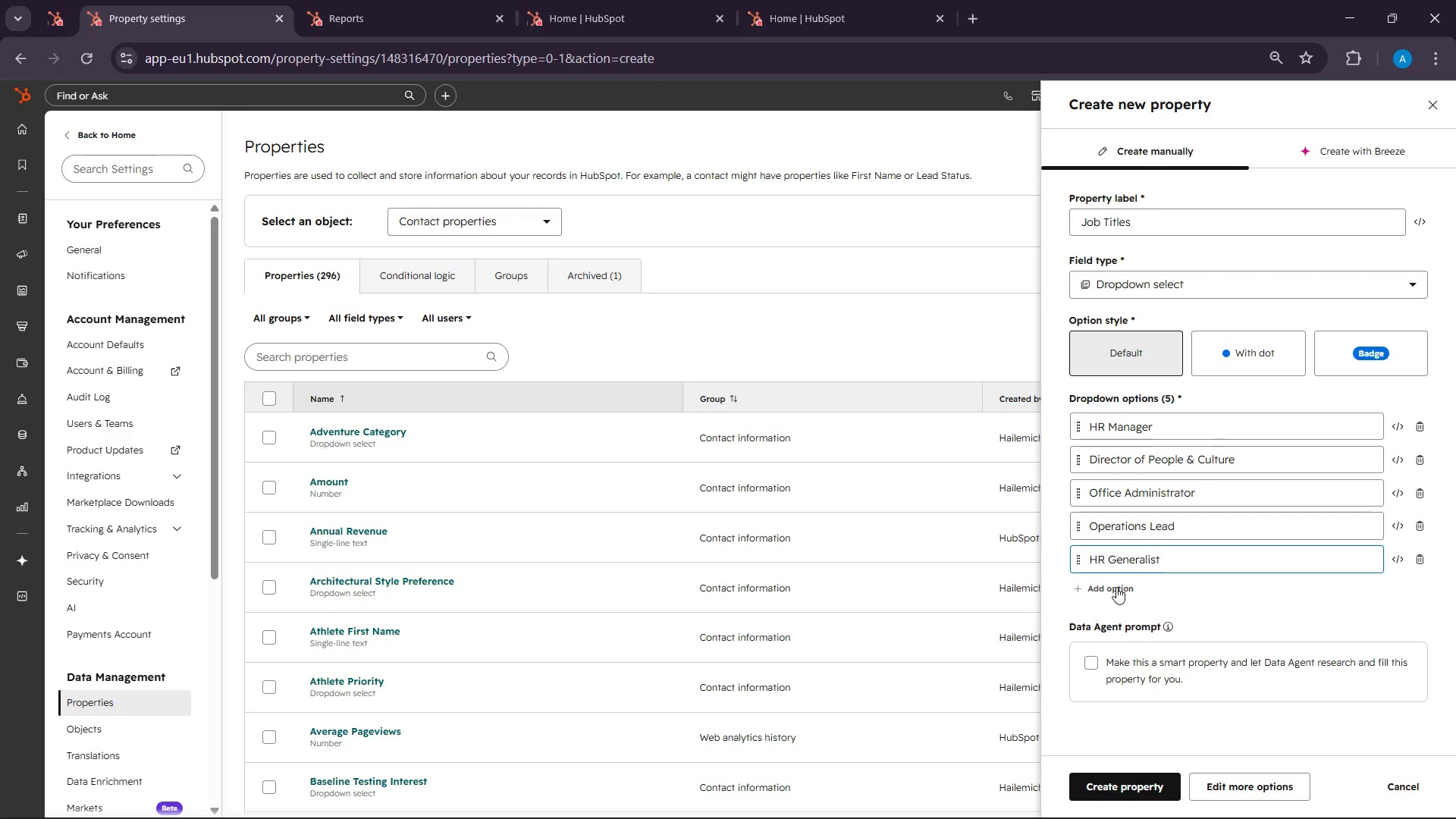 
left_click([1096, 804])
 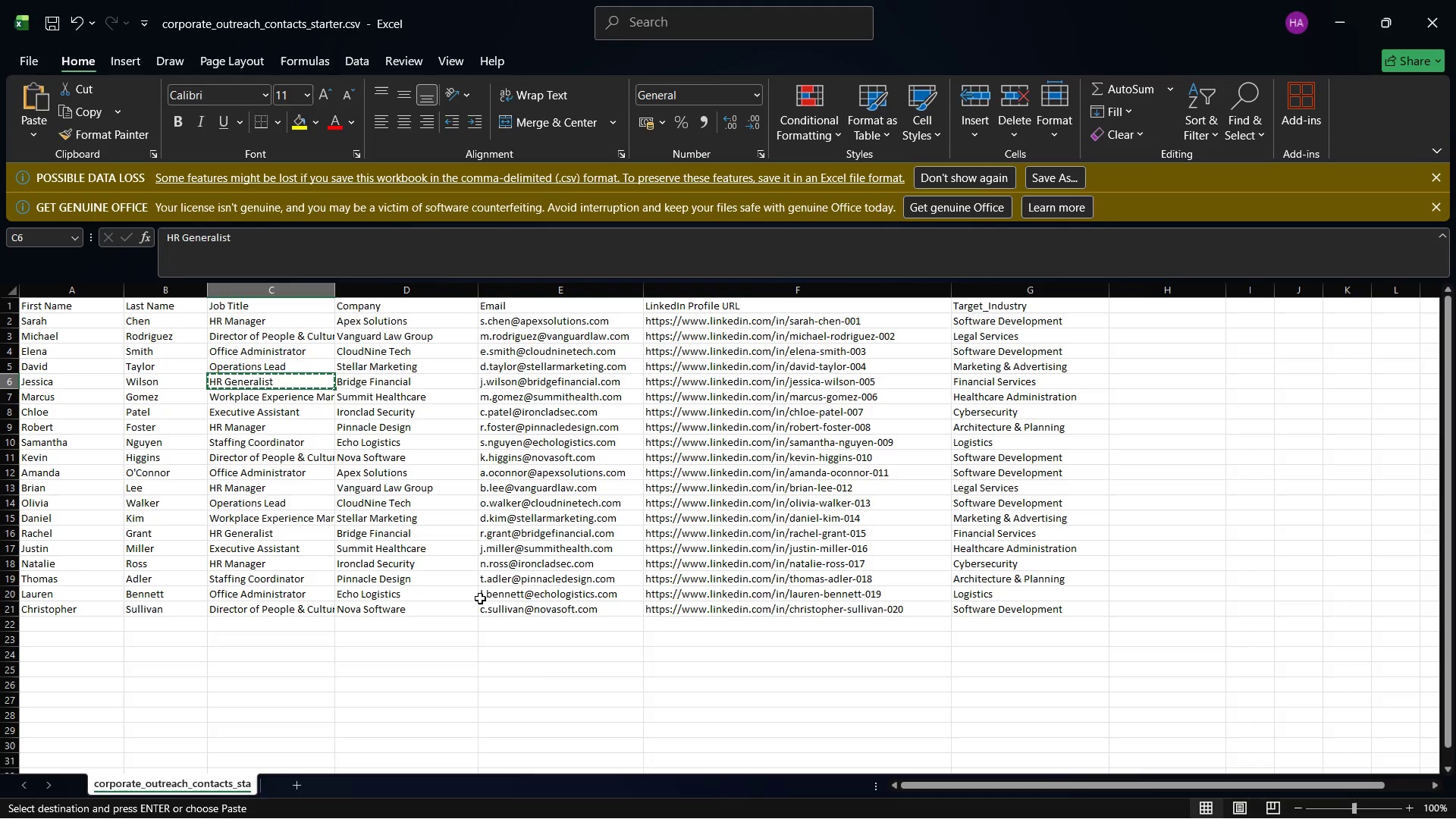 
wait(11.22)
 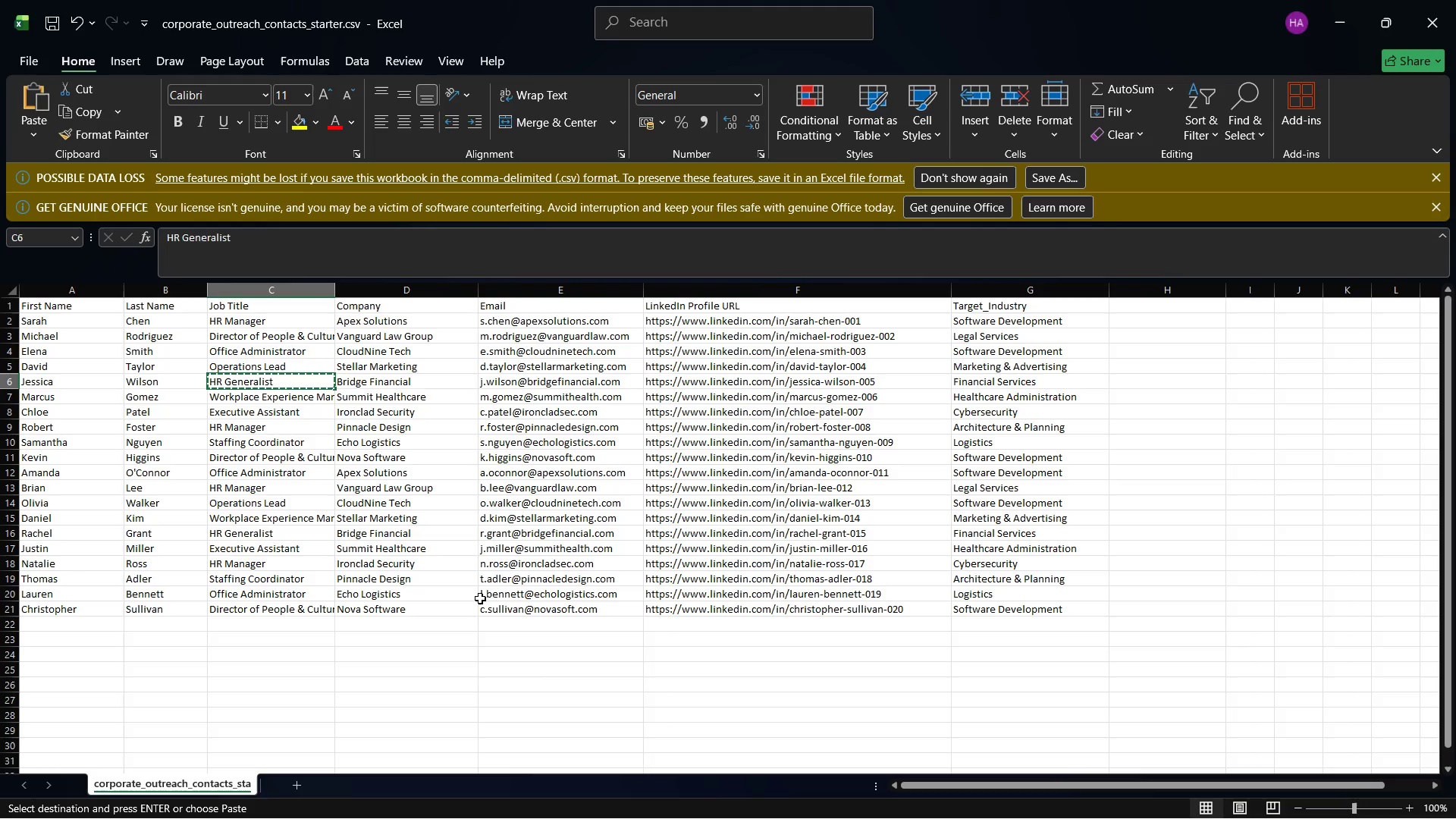 
left_click([258, 394])
 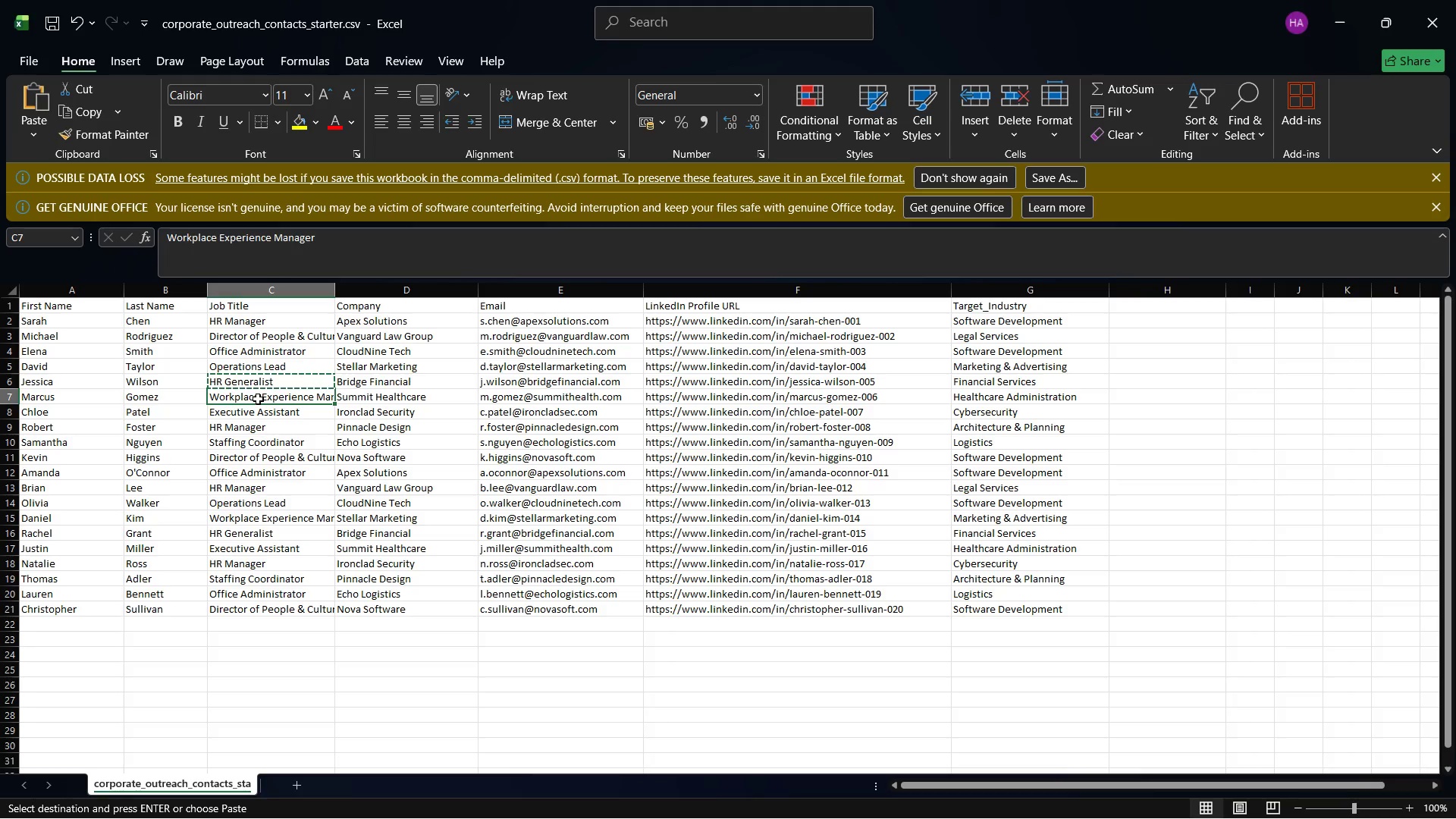 
right_click([258, 399])
 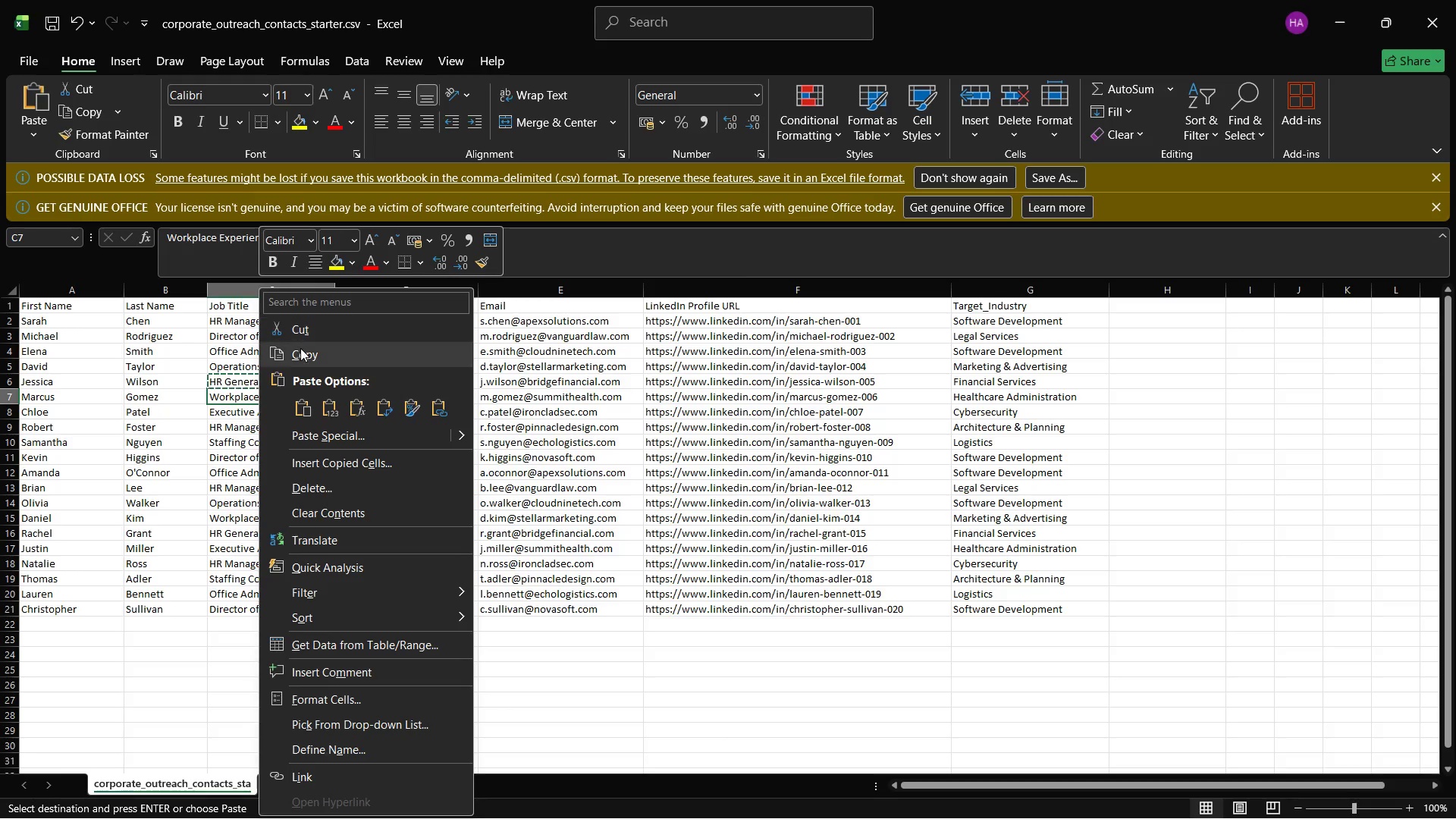 
left_click([300, 348])
 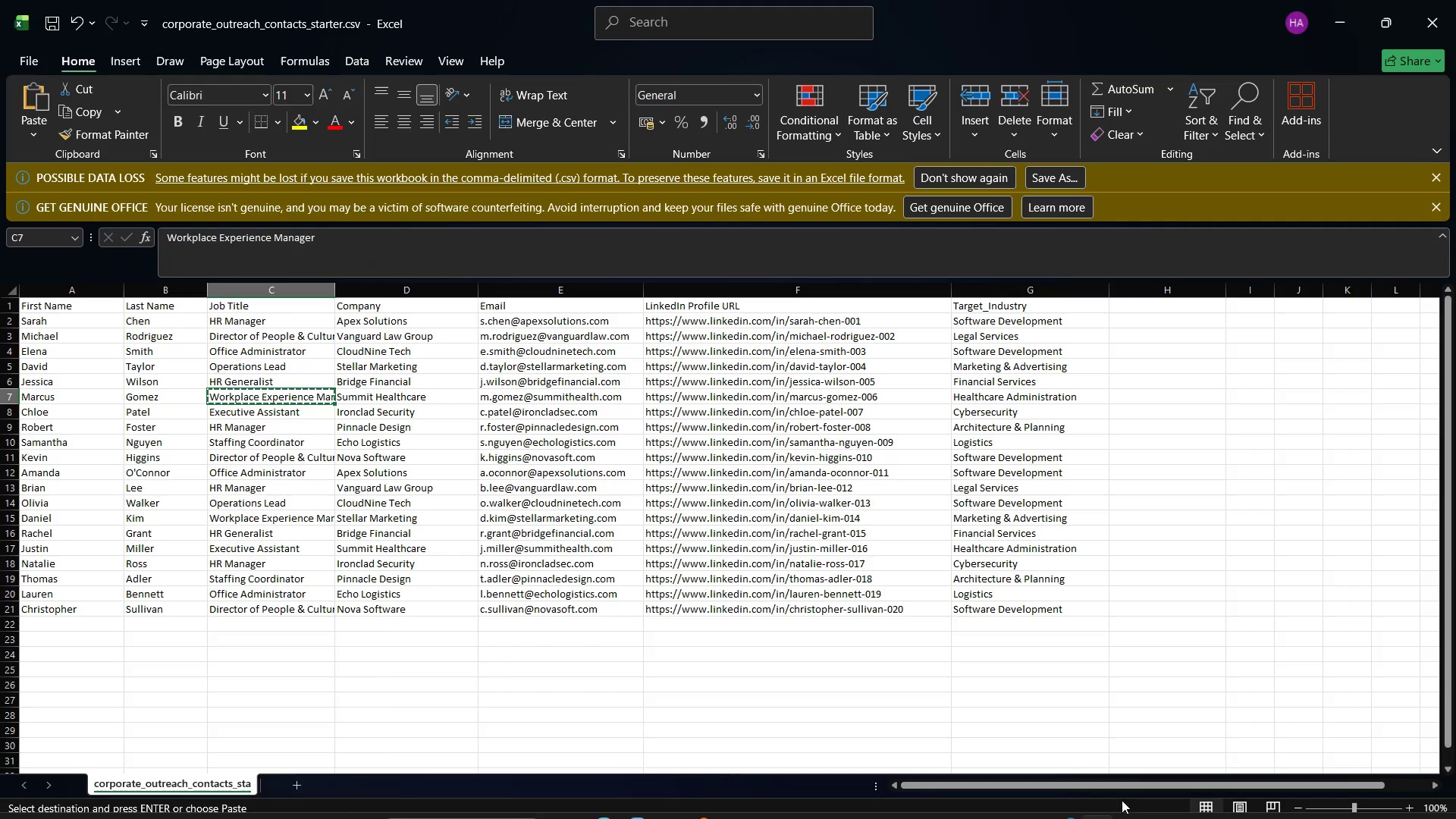 
wait(5.36)
 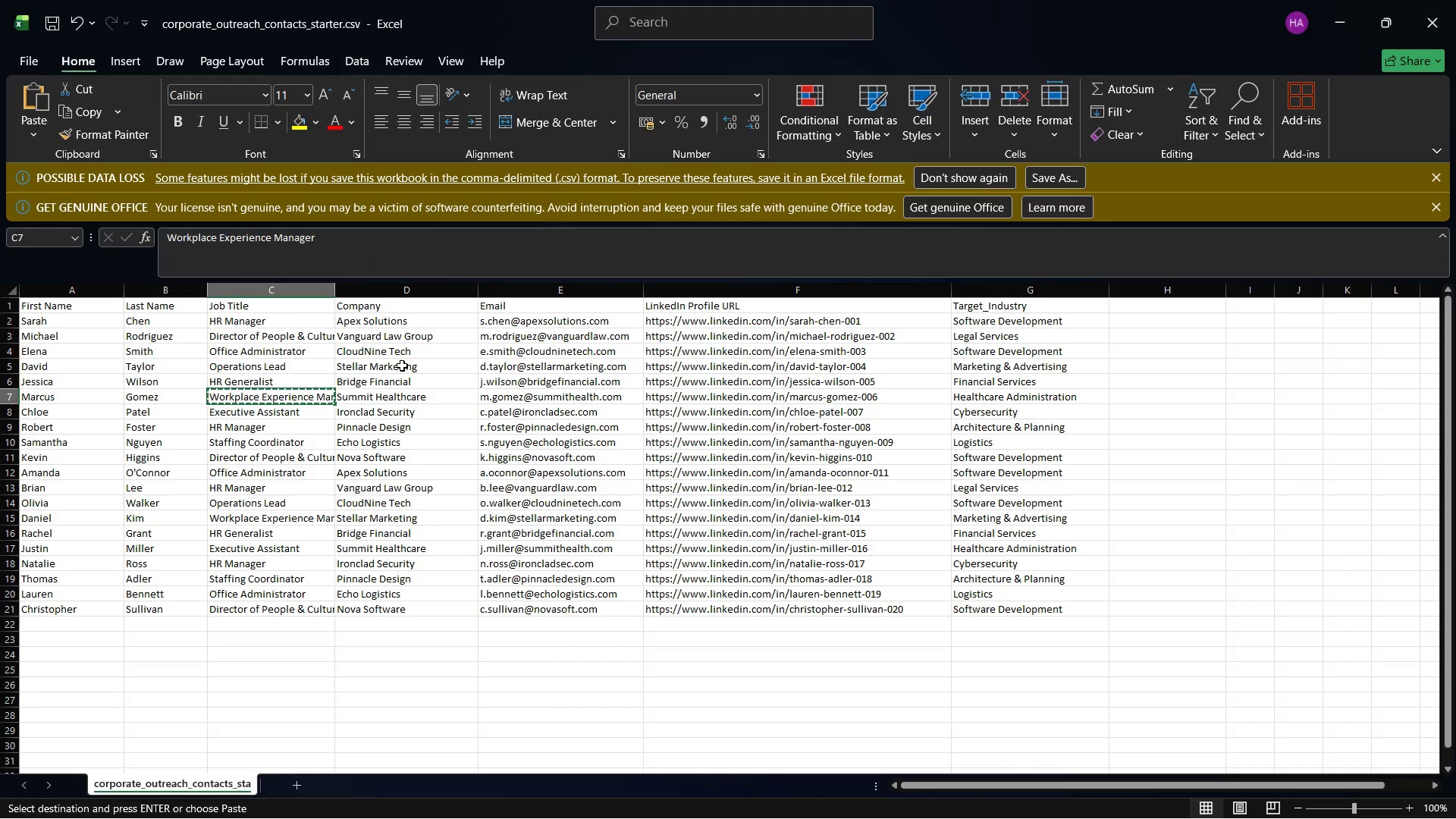 
left_click([1064, 802])
 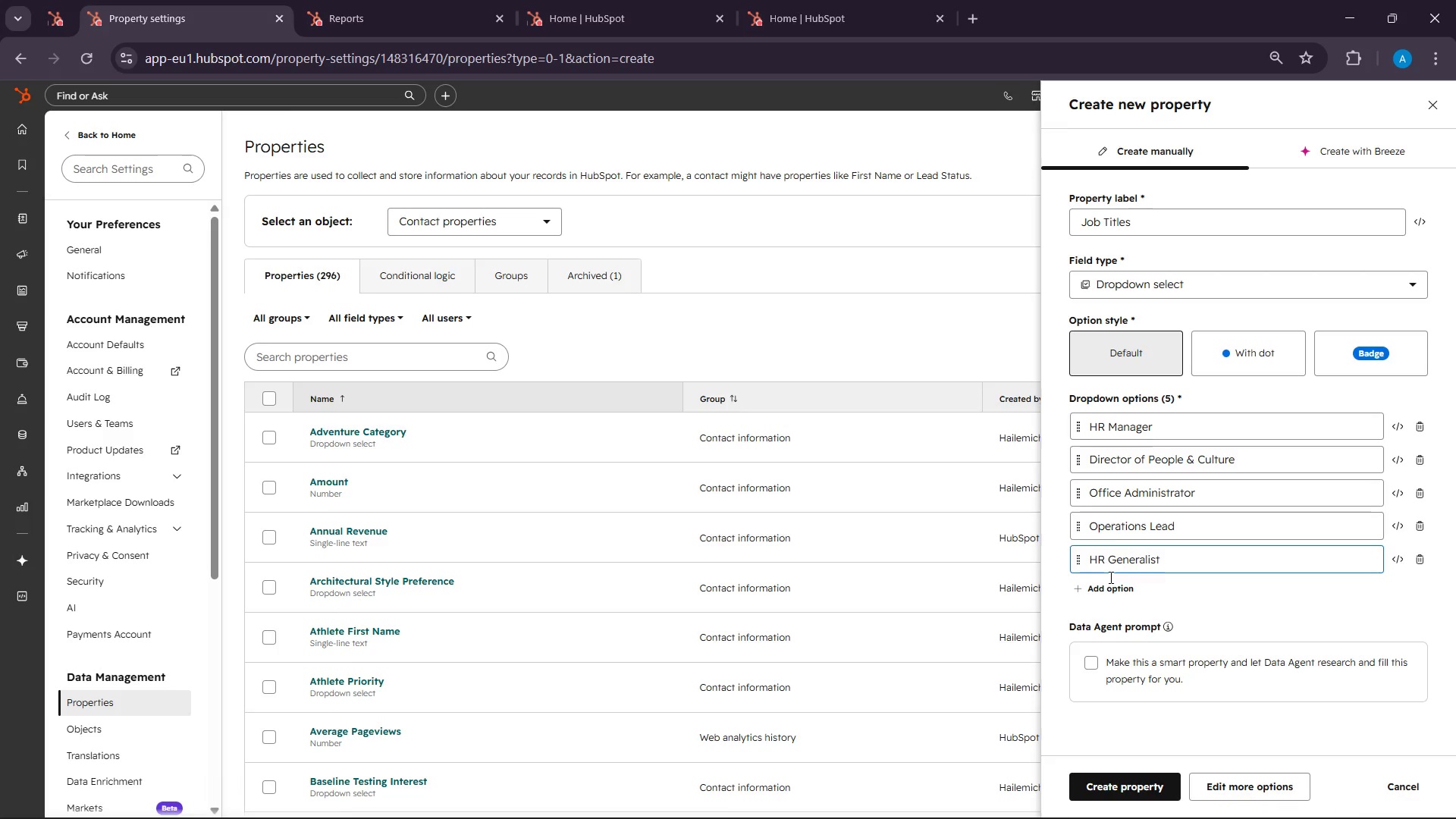 
left_click([1103, 579])
 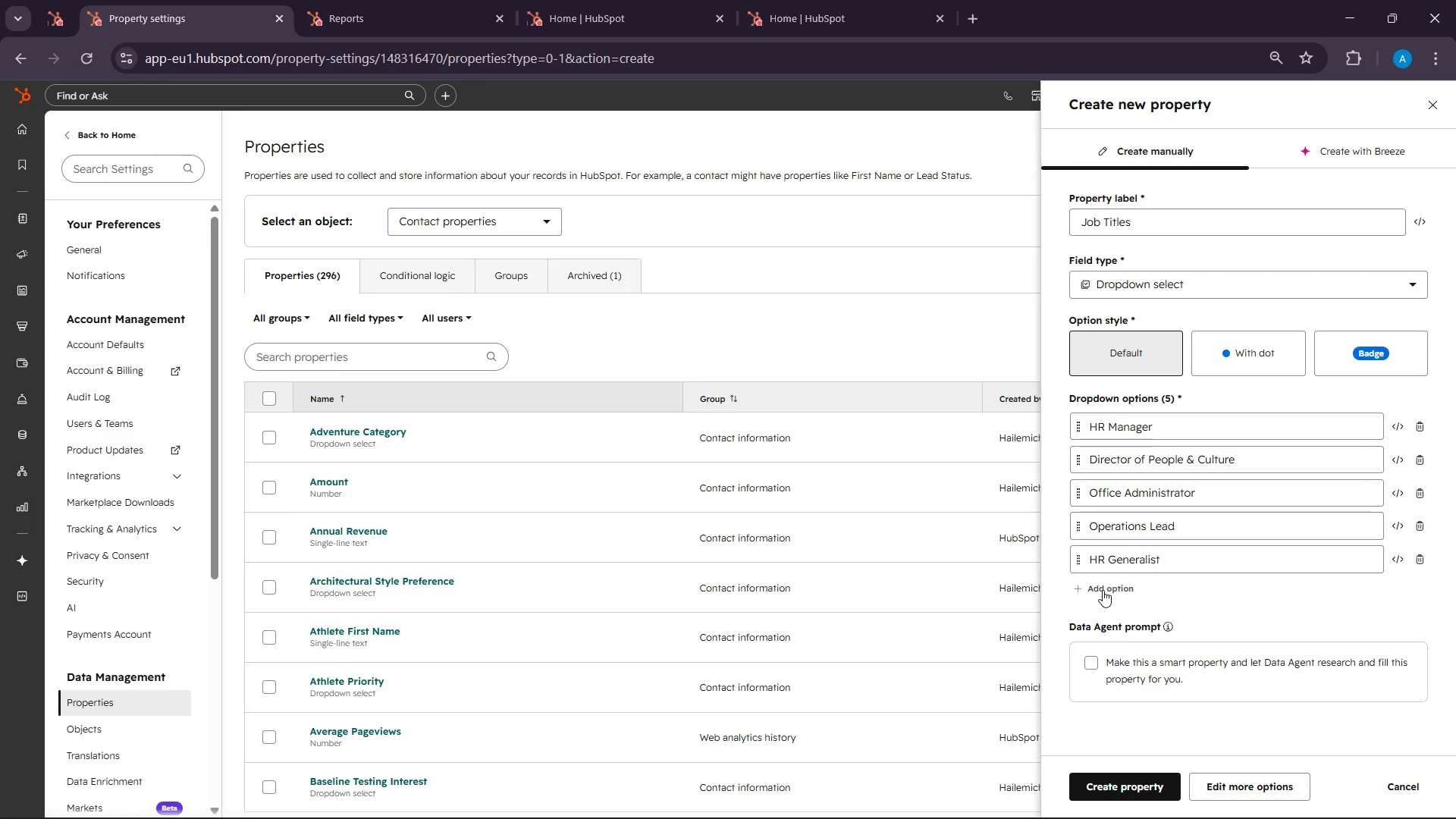 
left_click([1103, 590])
 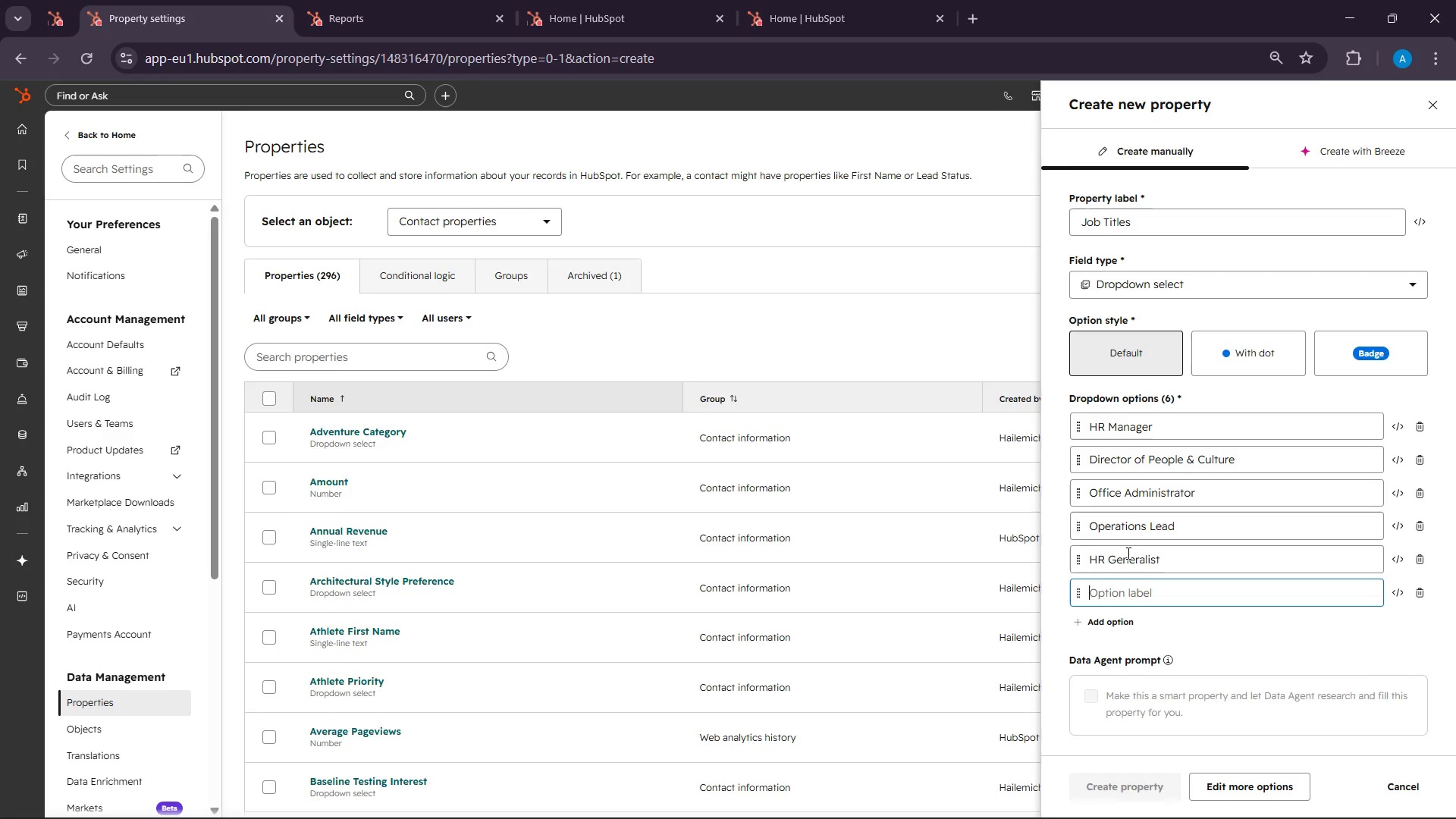 
scroll: coordinate [1127, 553], scroll_direction: down, amount: 3.0
 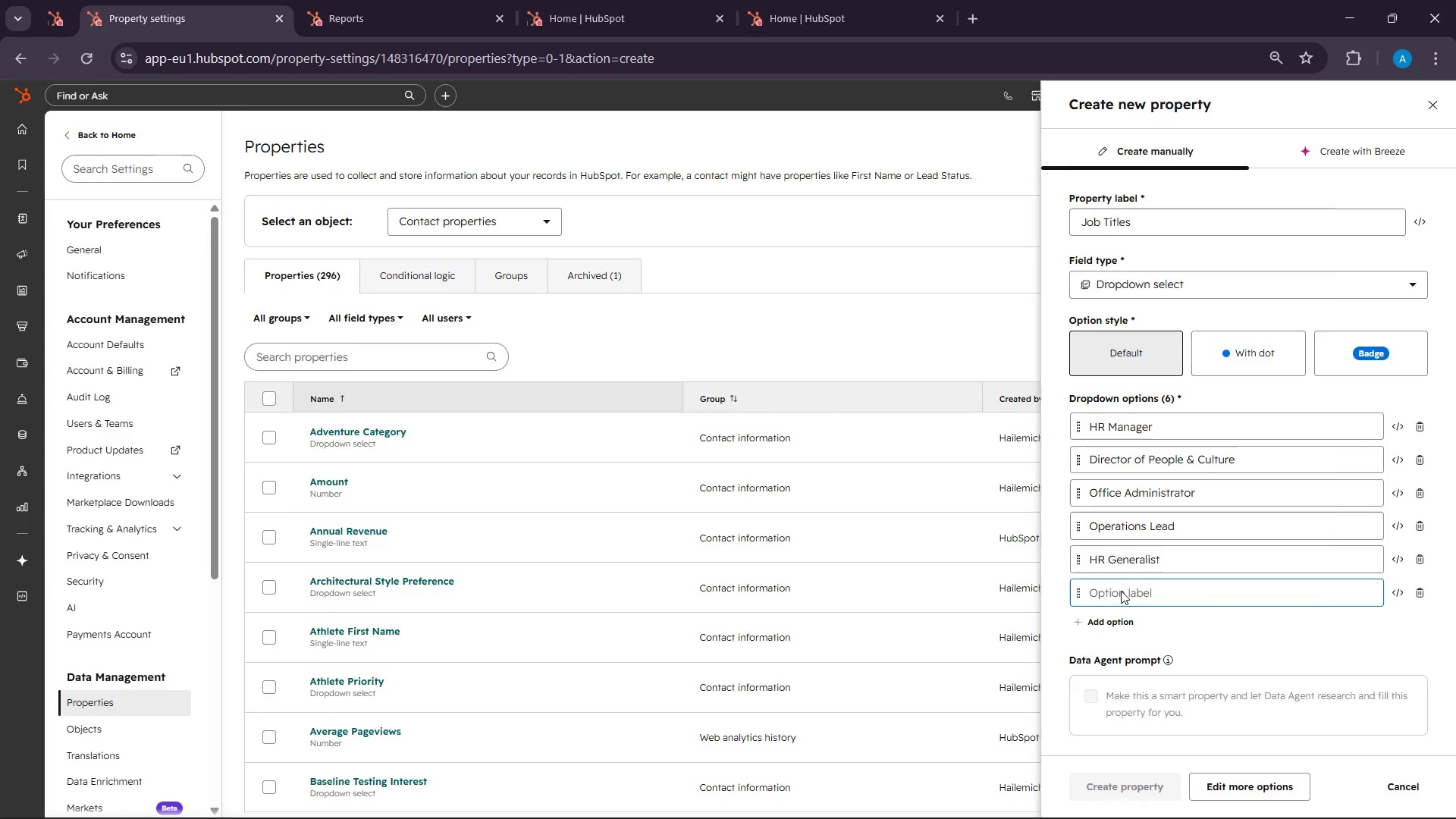 
right_click([1121, 591])
 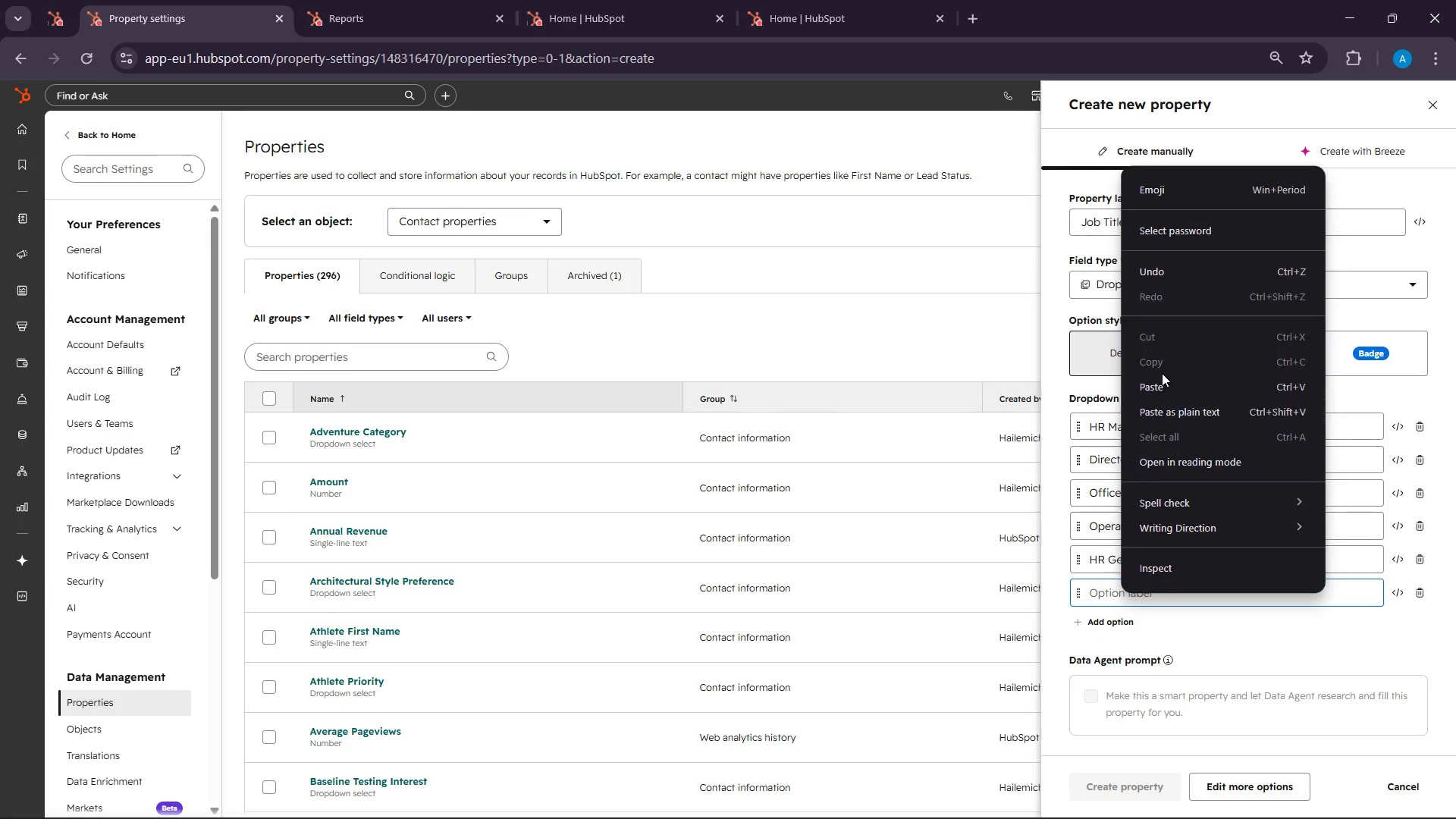 
left_click([1162, 373])
 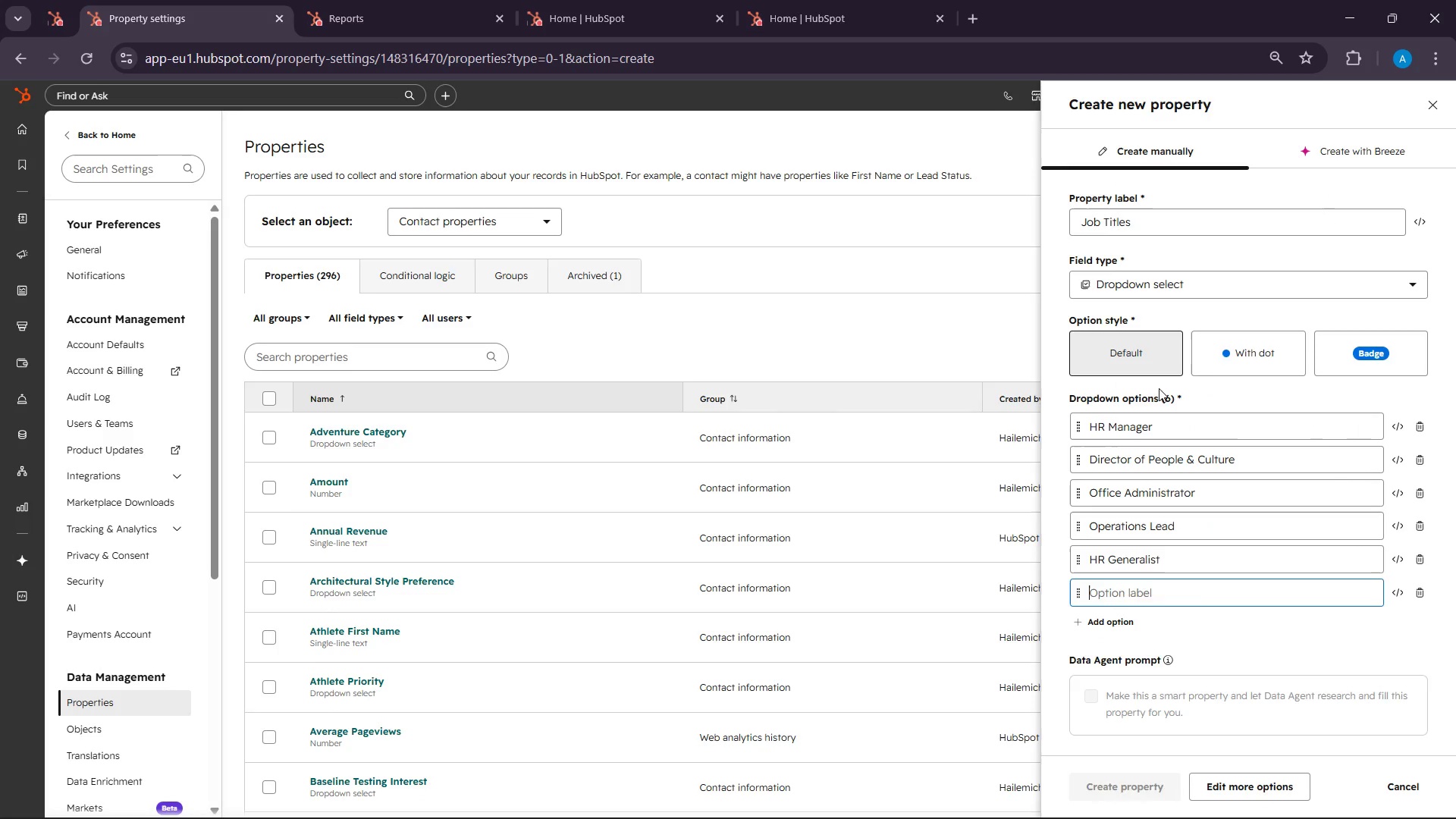 
left_click([1159, 388])
 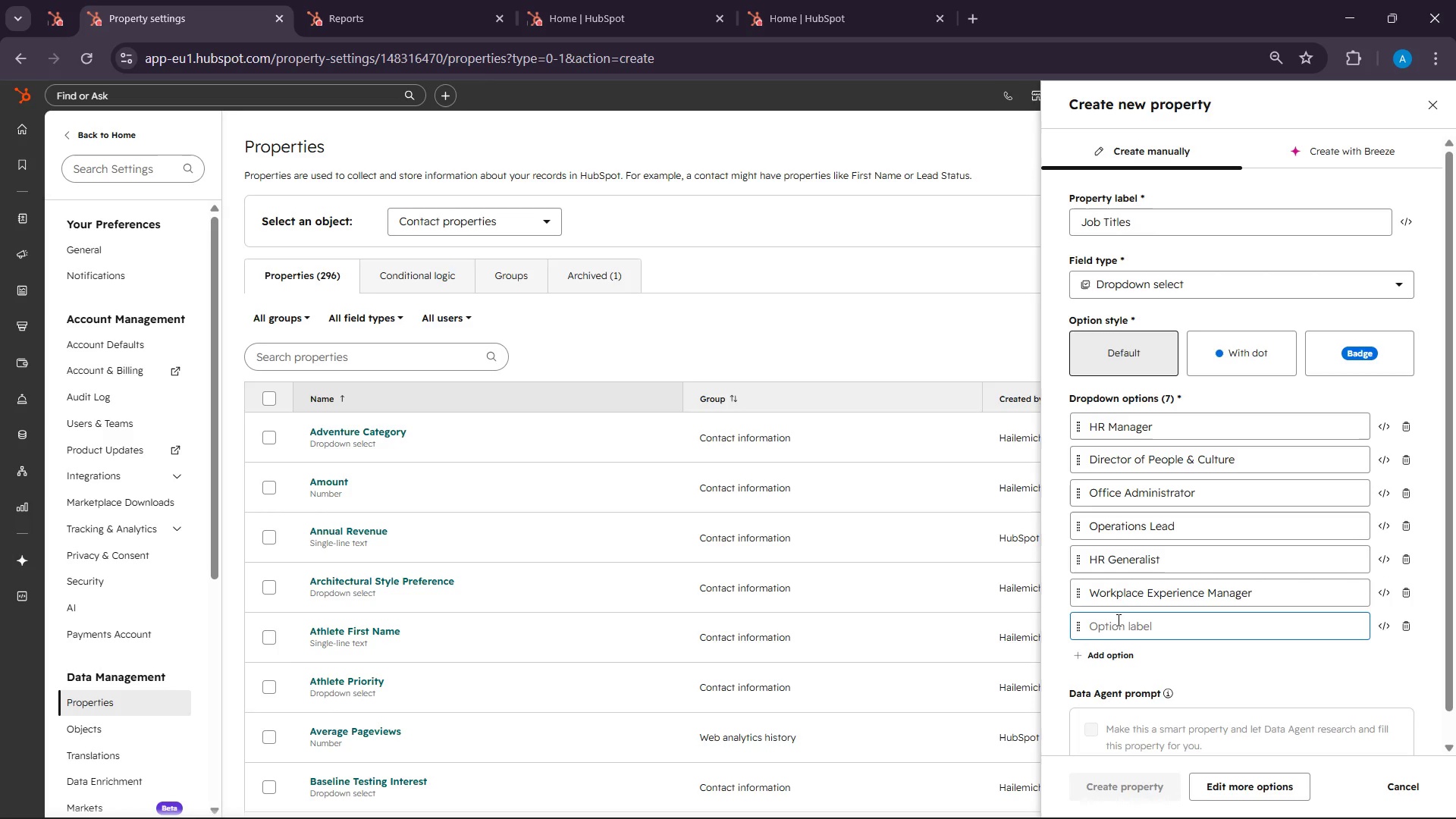 
scroll: coordinate [1125, 586], scroll_direction: down, amount: 3.0
 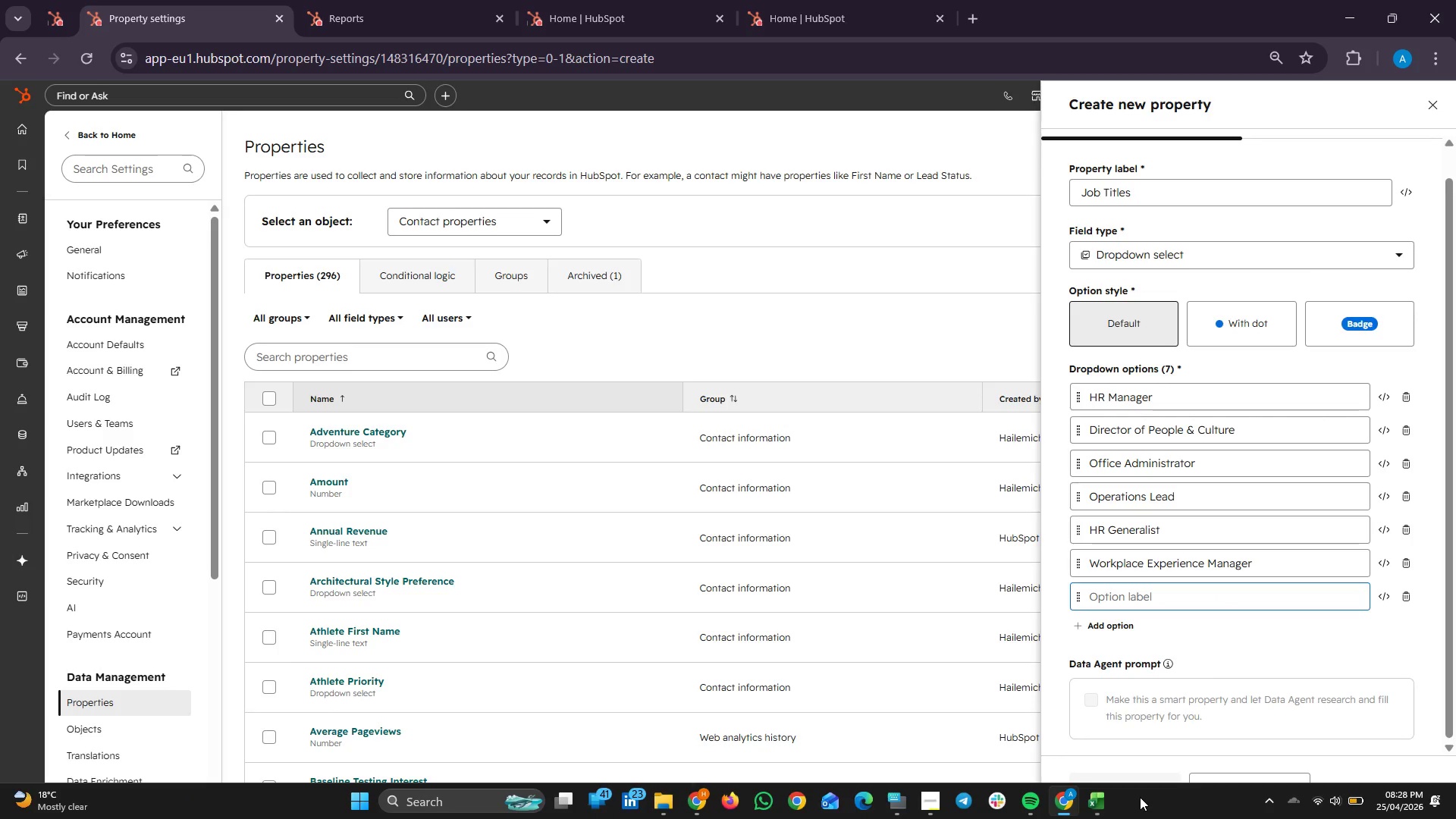 
left_click([1101, 808])
 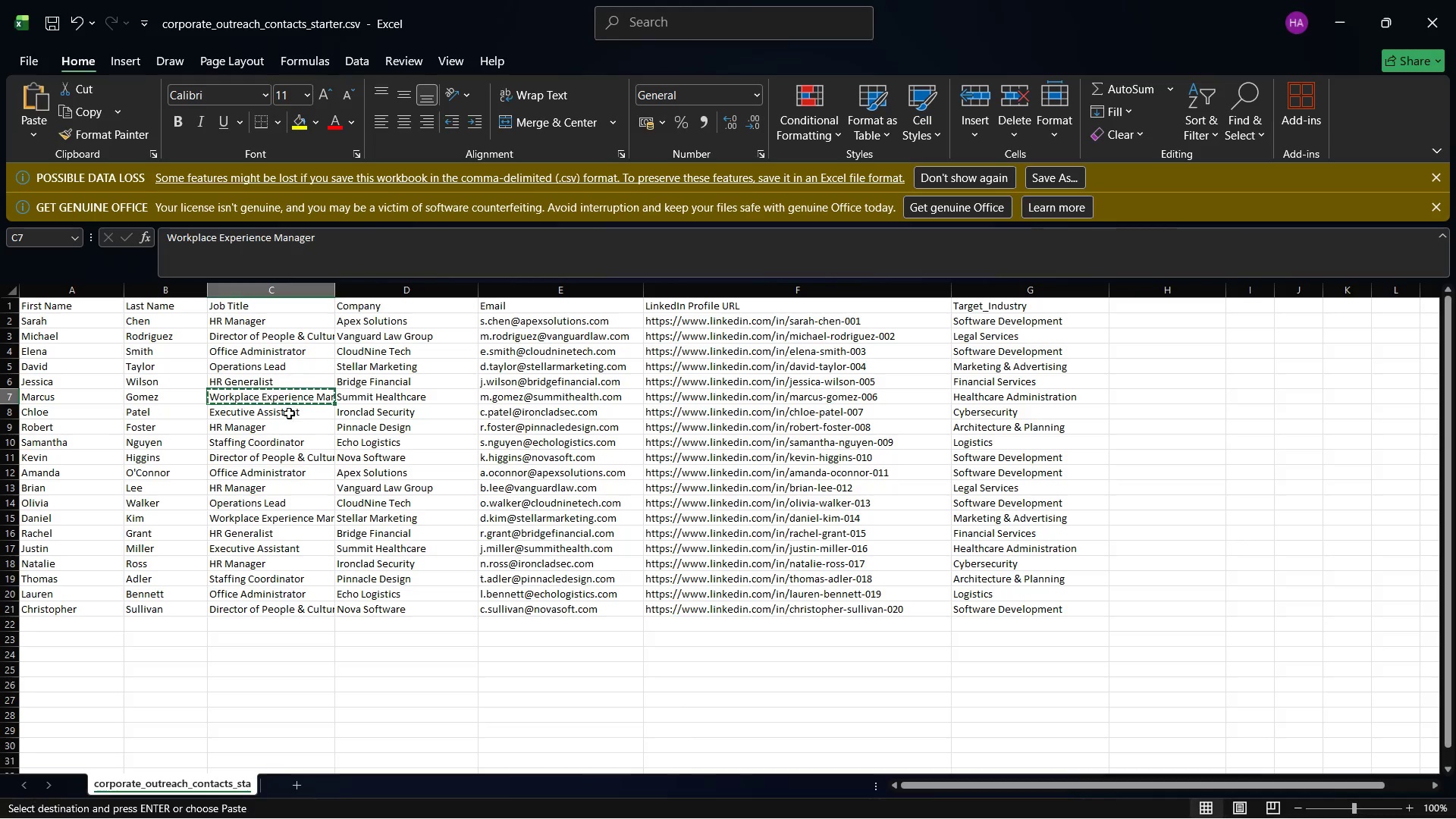 
left_click([283, 411])
 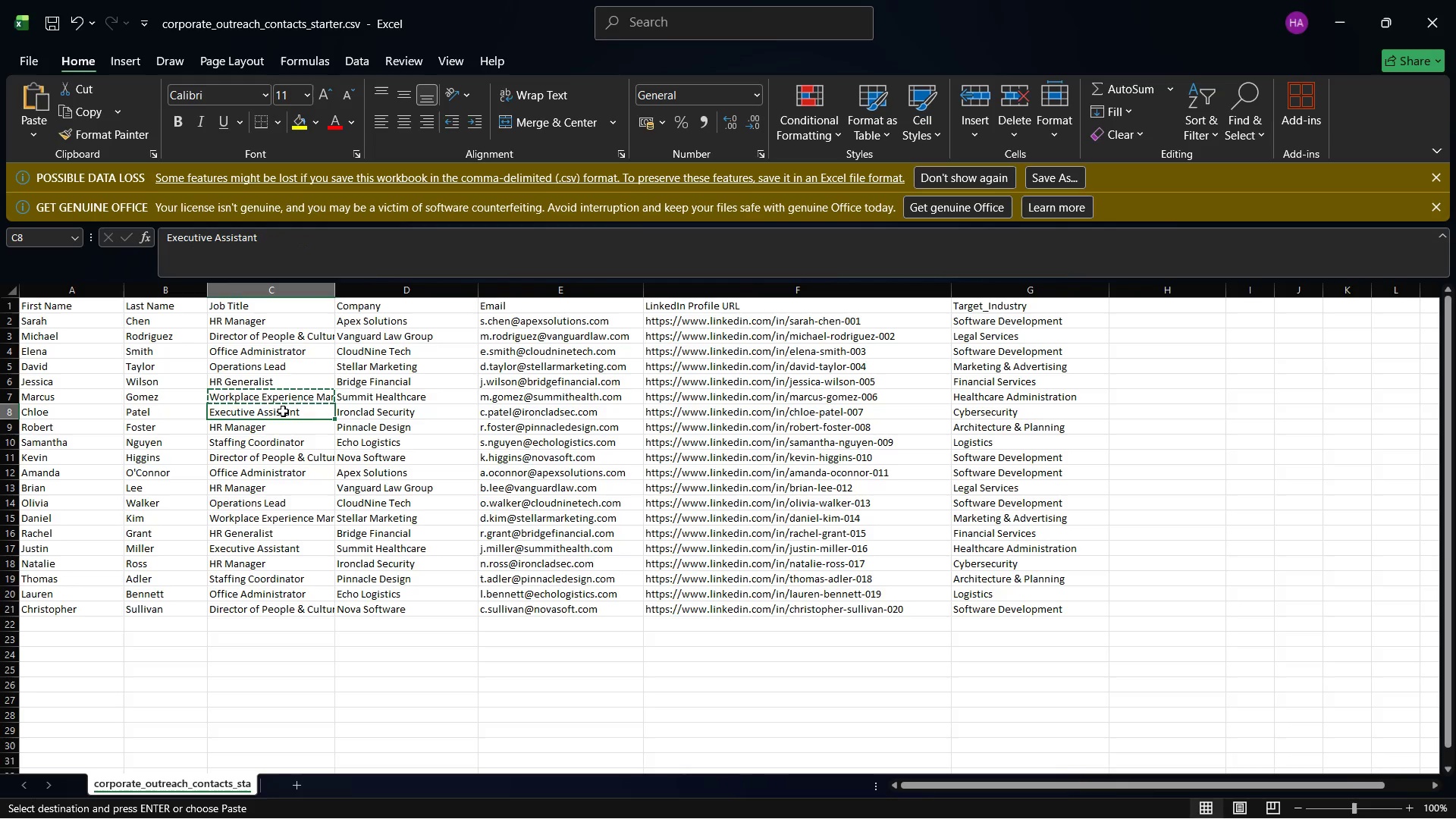 
right_click([283, 411])
 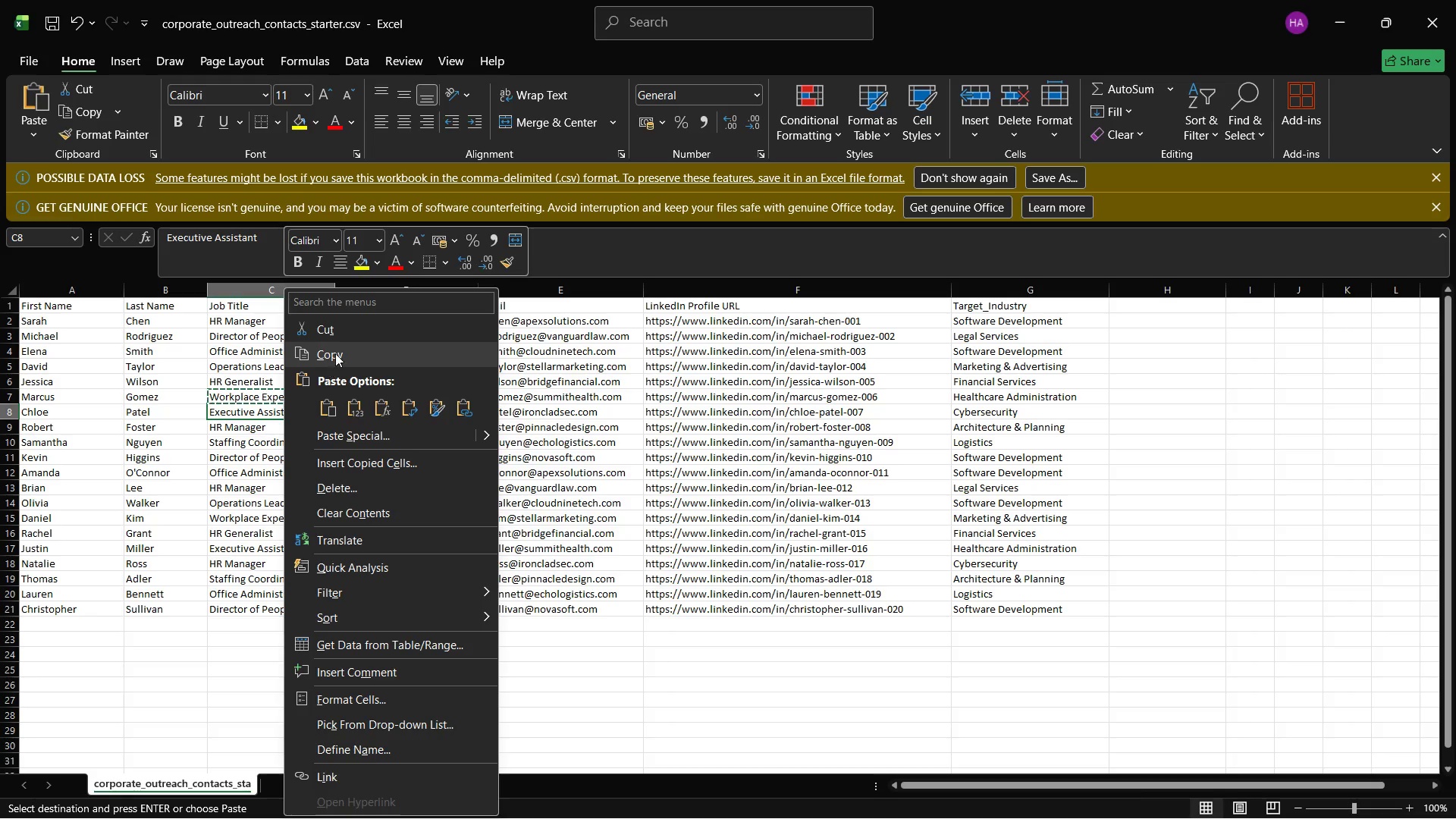 
left_click([335, 353])
 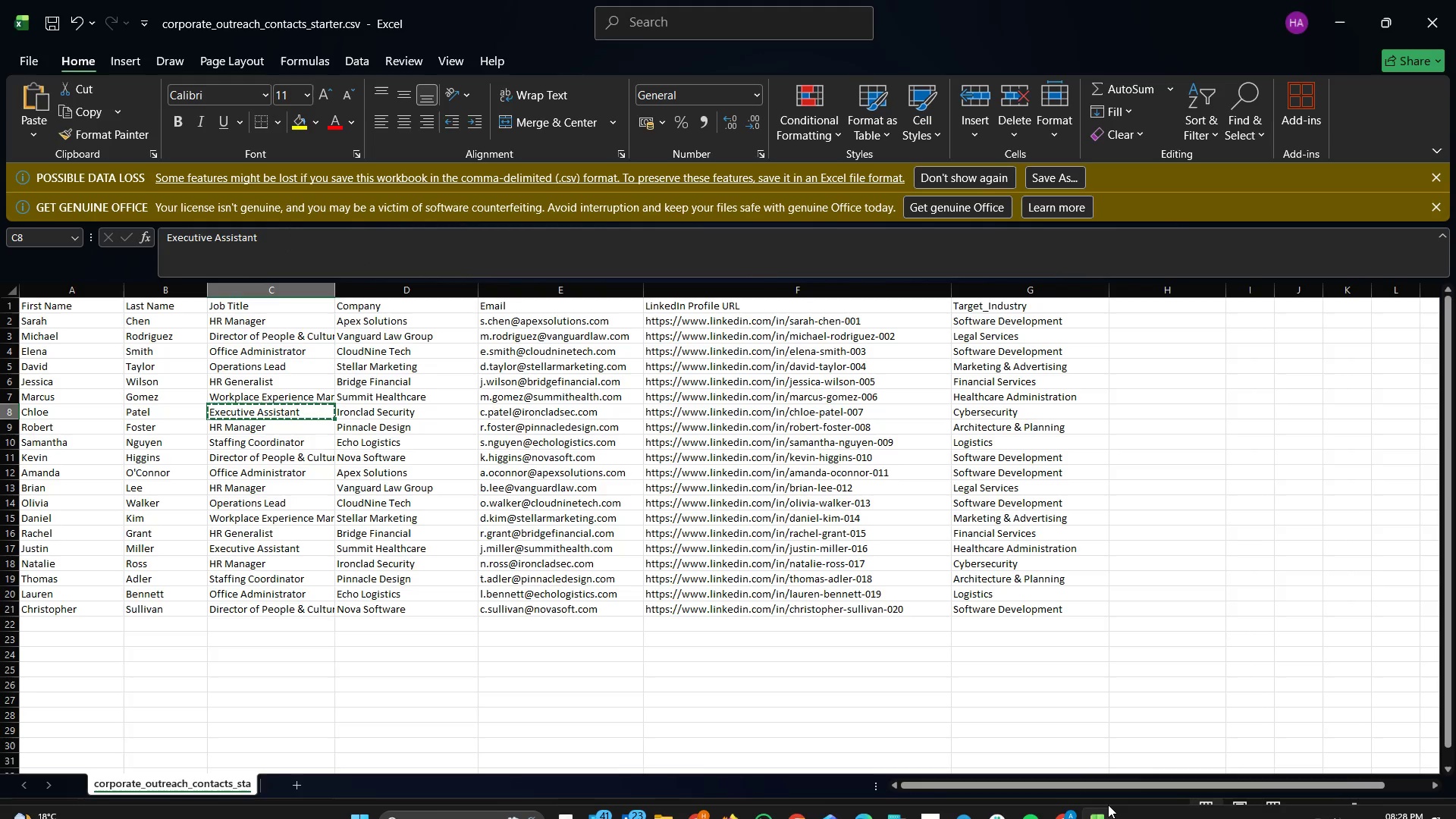 
left_click([1067, 805])
 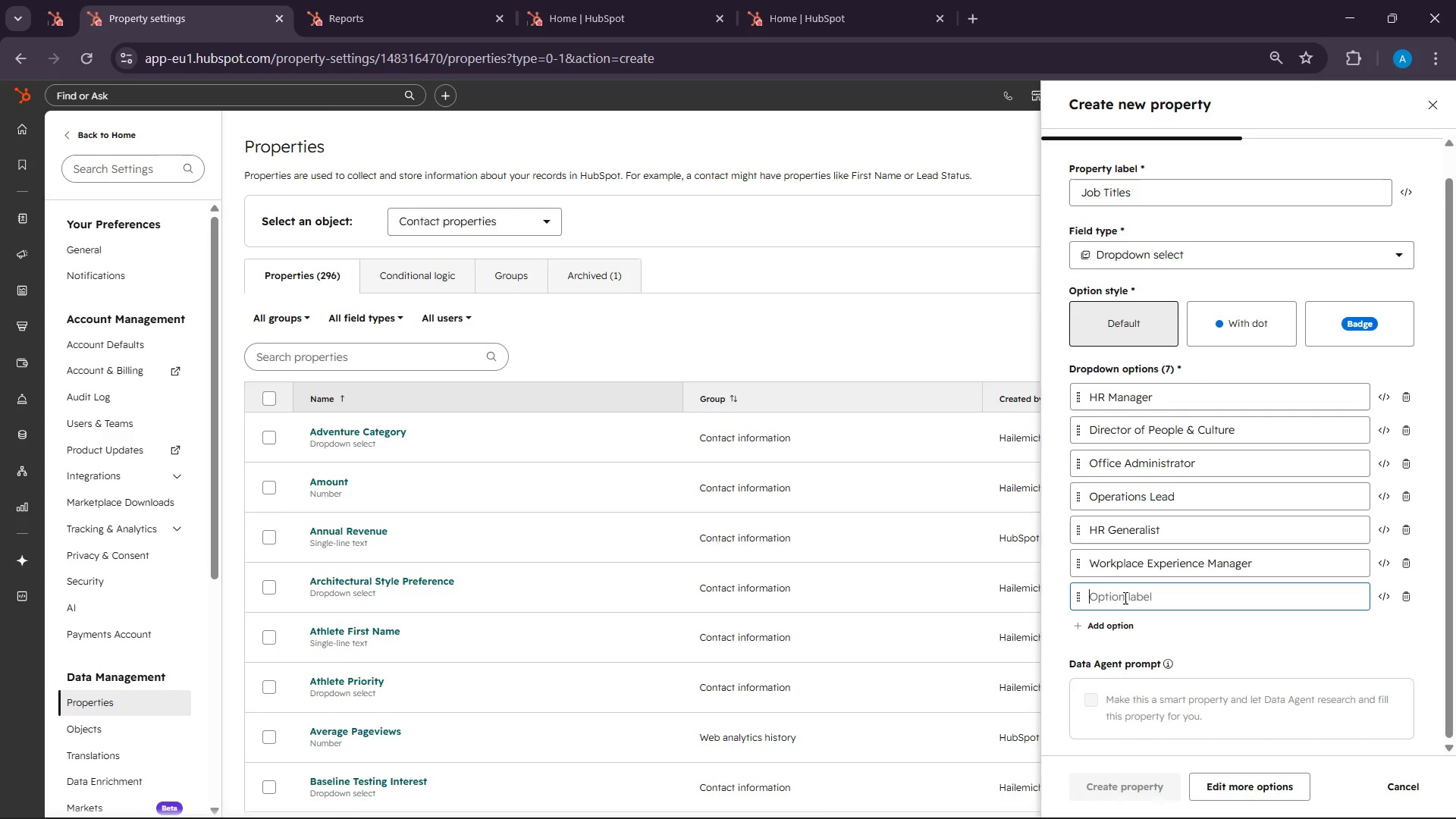 
right_click([1124, 598])
 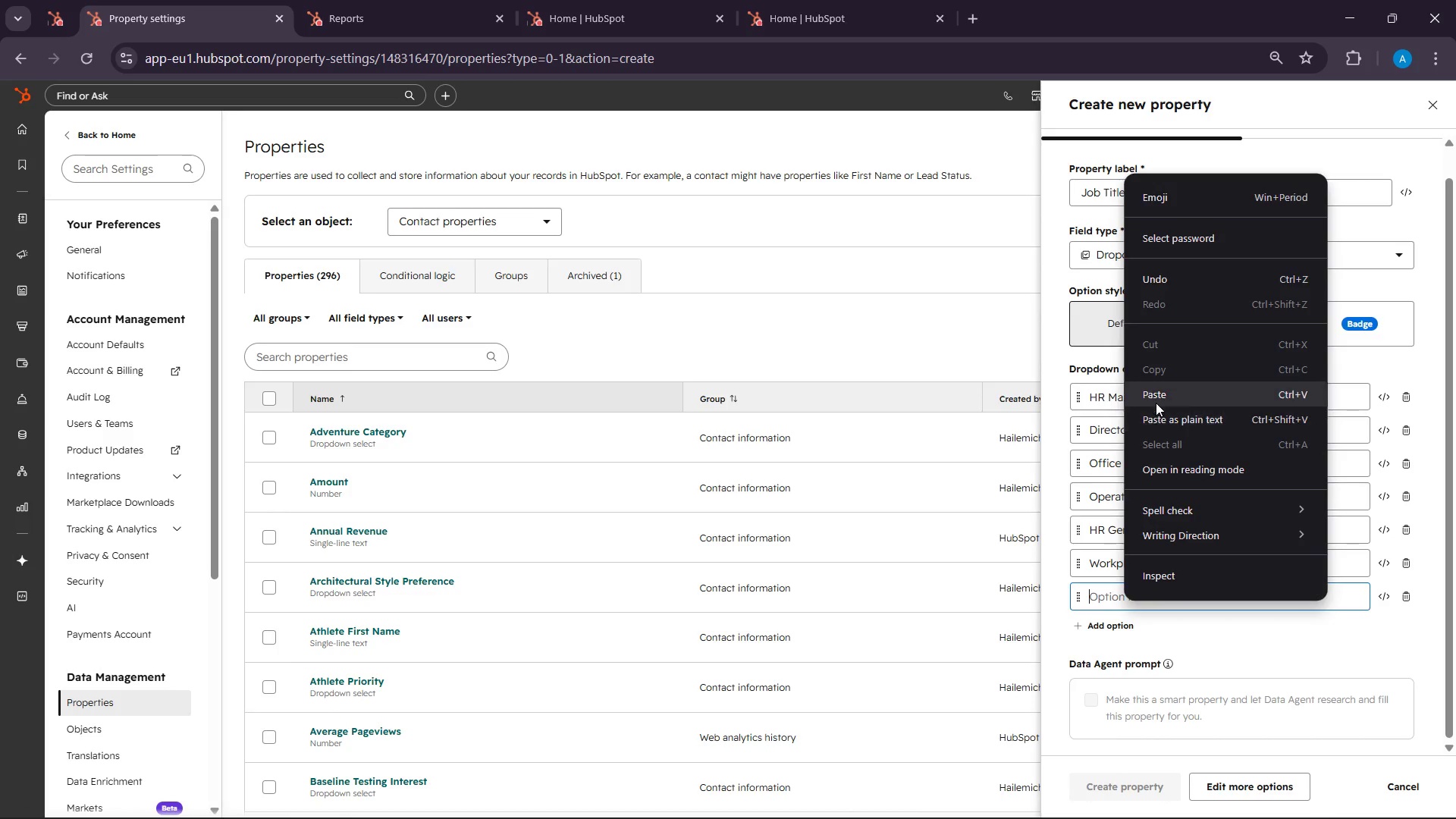 
left_click([1156, 400])
 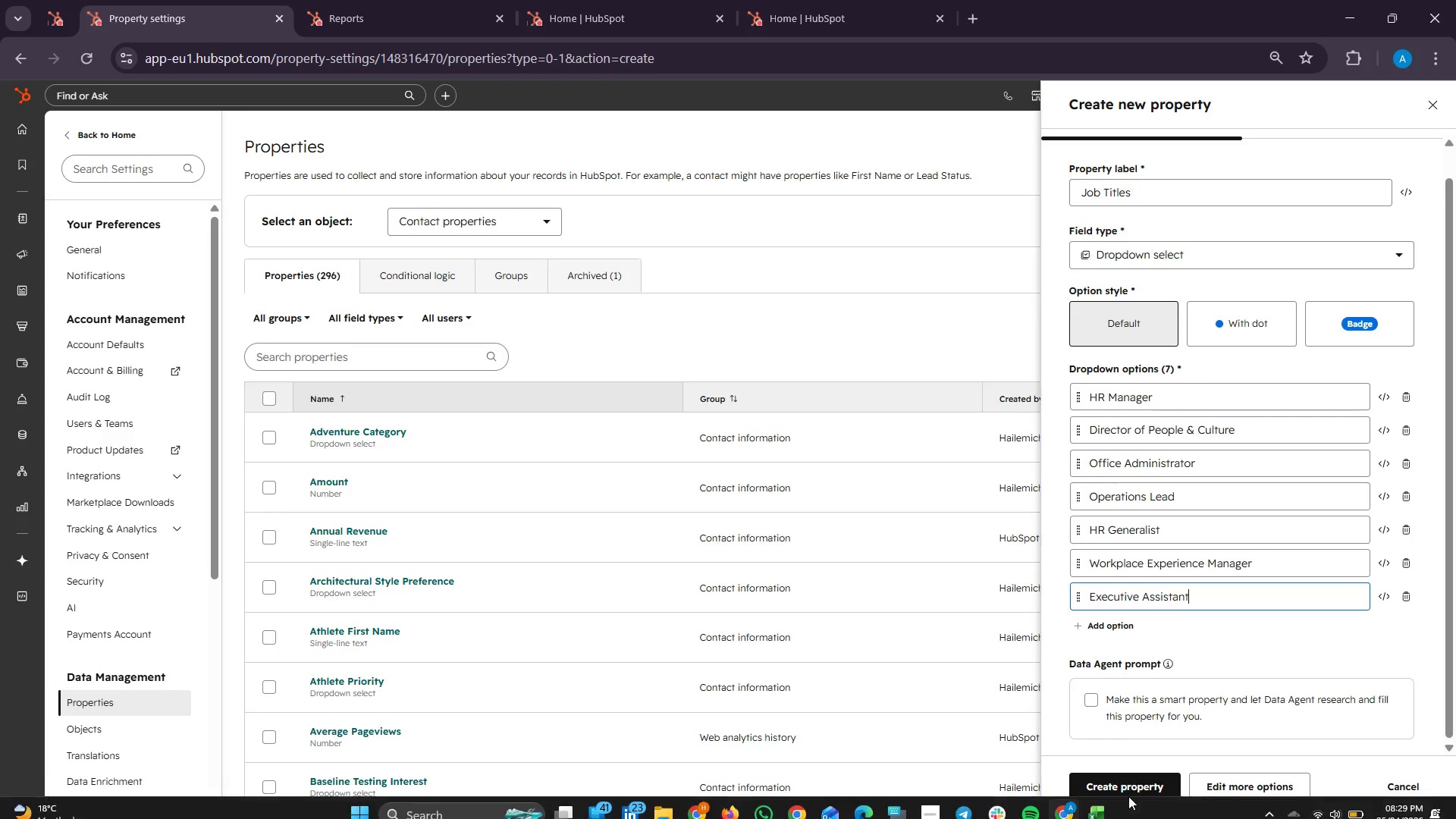 
wait(16.02)
 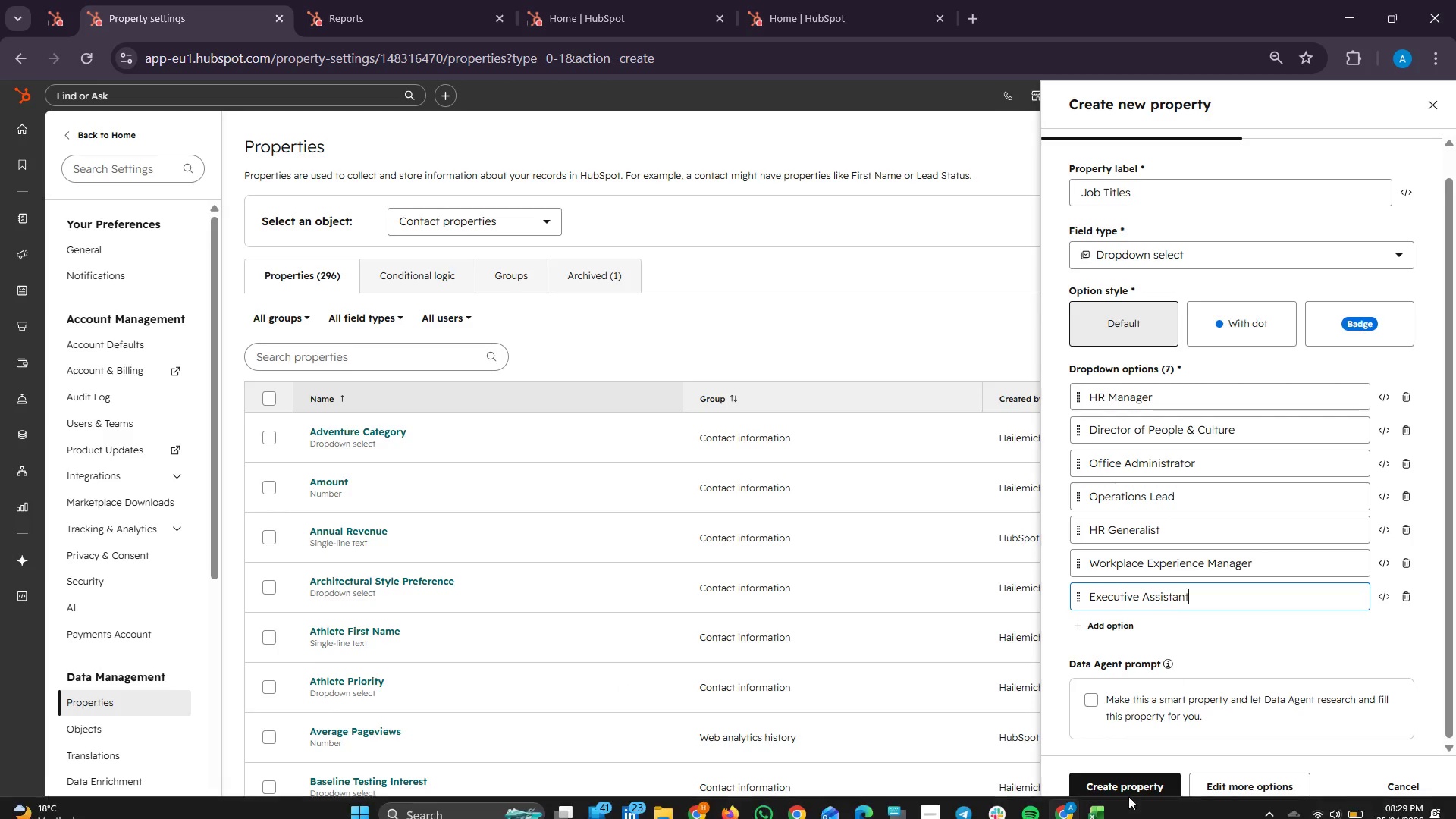 
left_click([274, 446])
 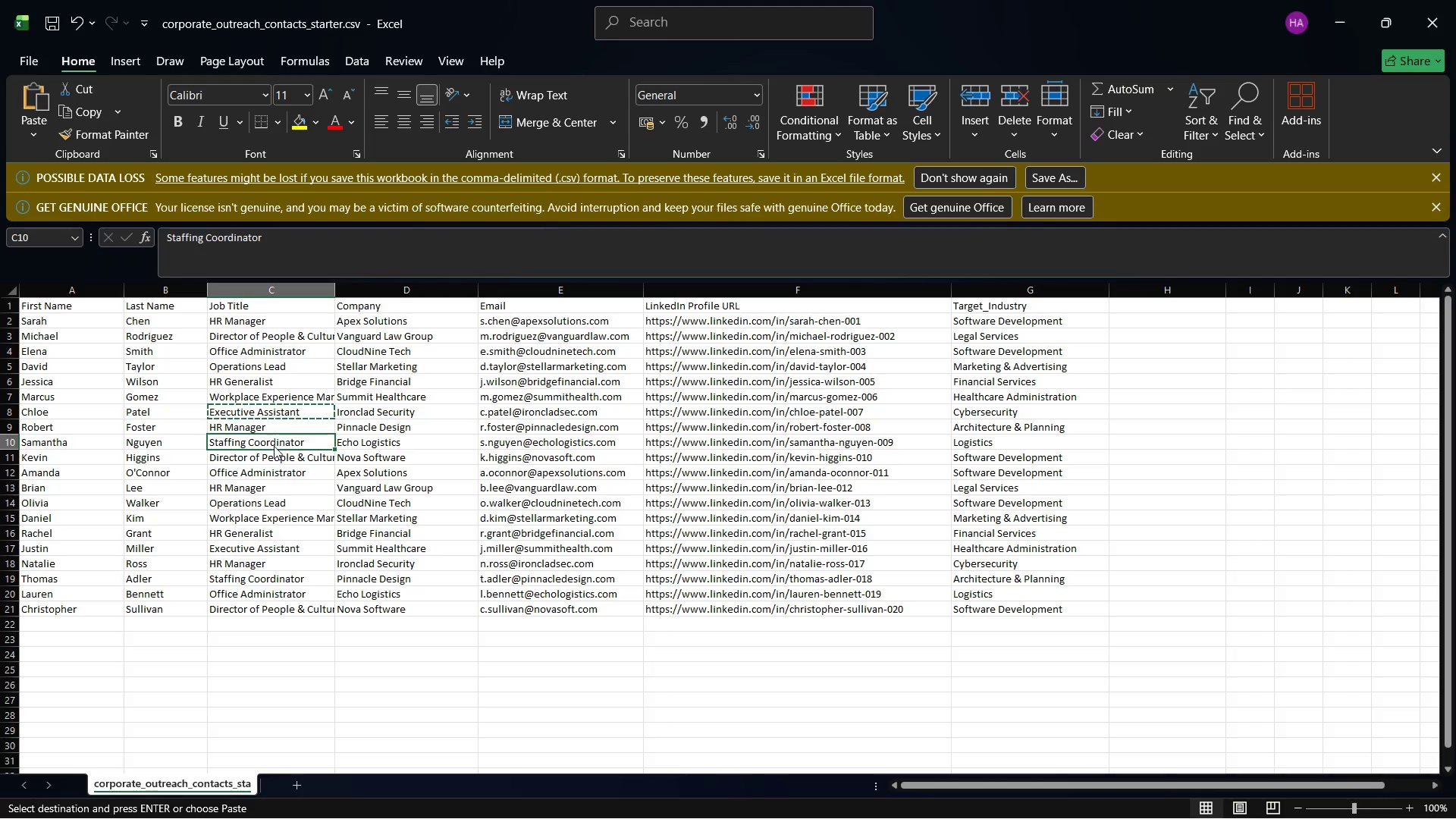 
right_click([274, 446])
 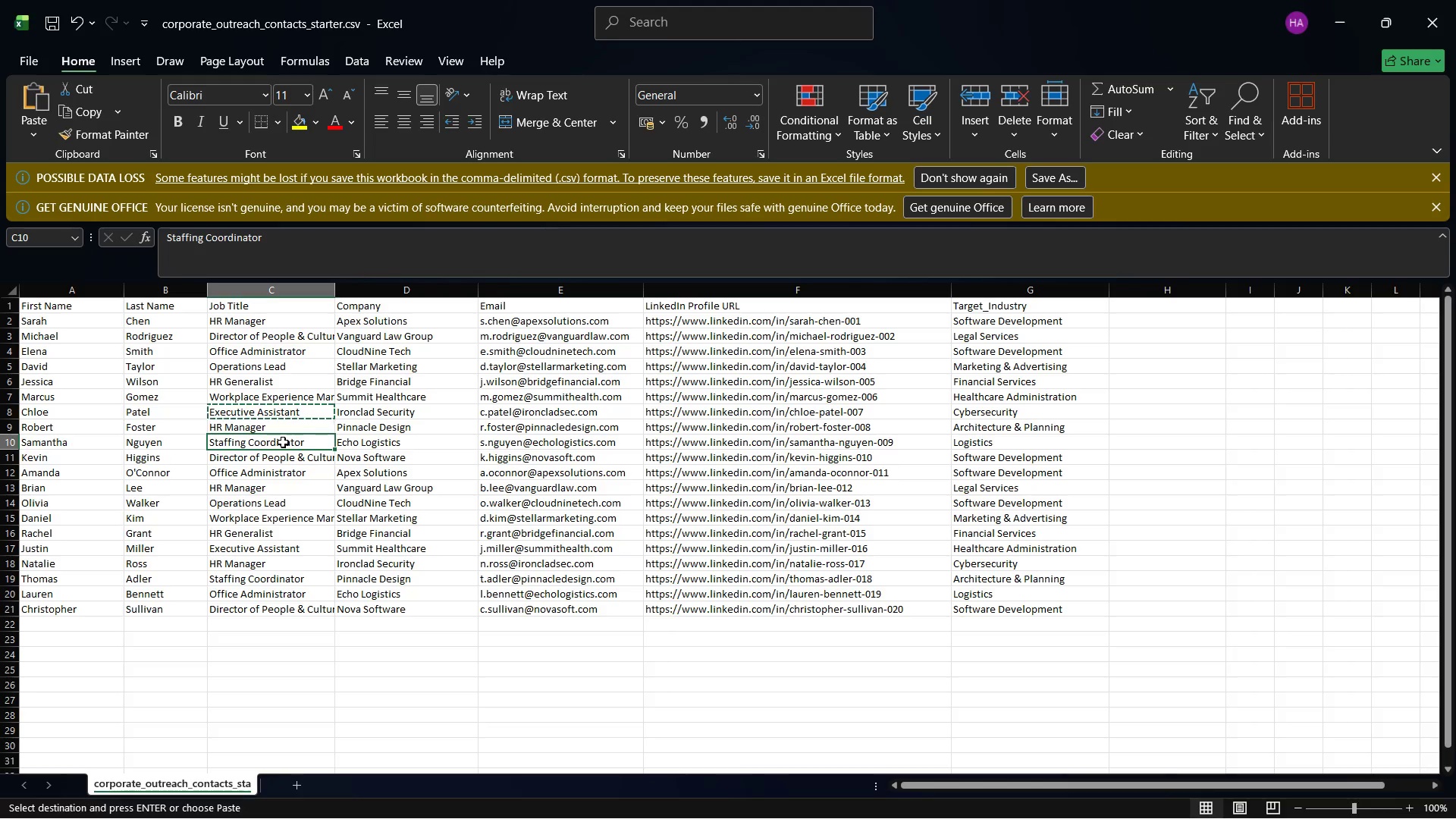 
right_click([280, 442])
 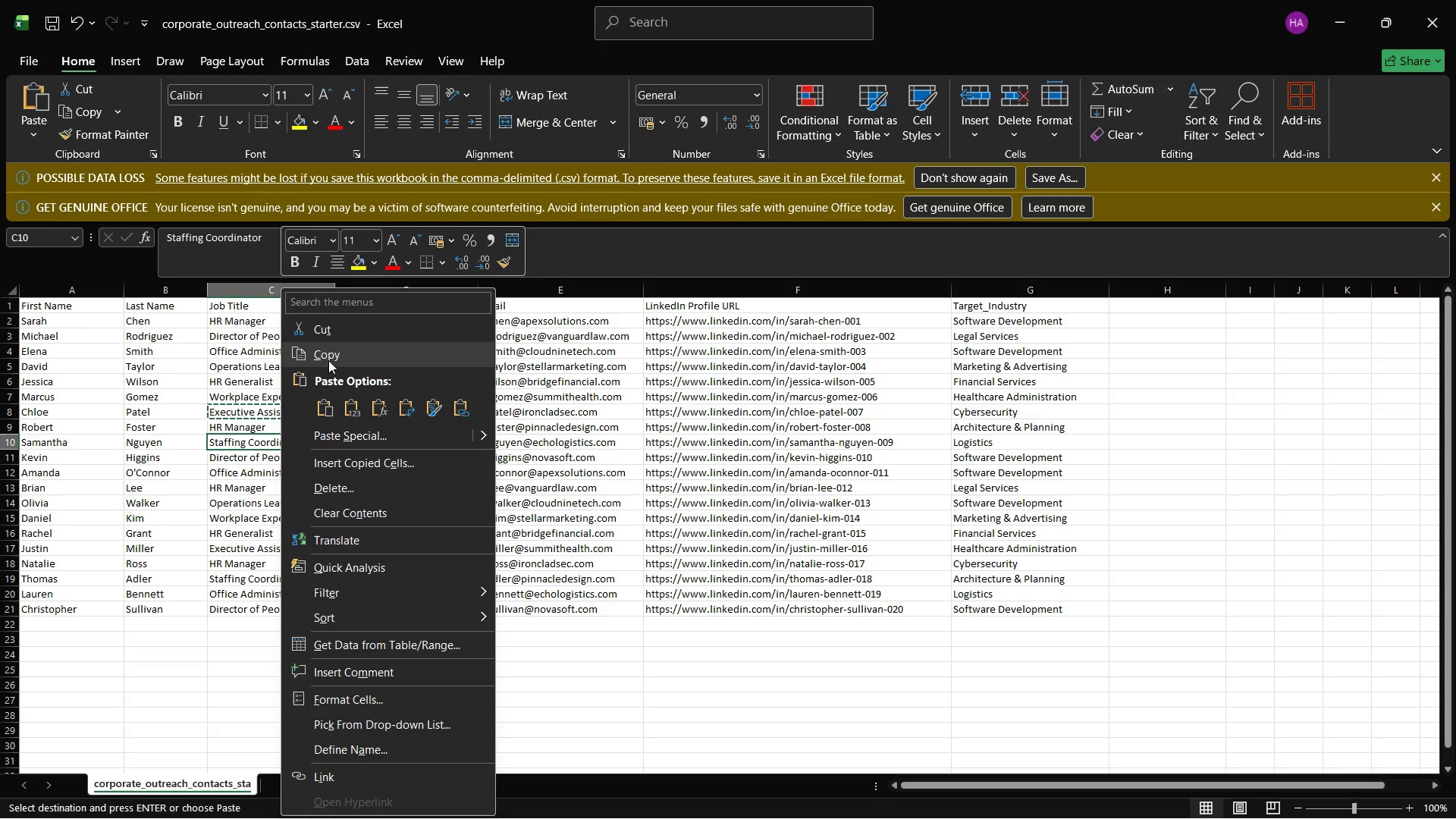 
left_click([328, 360])
 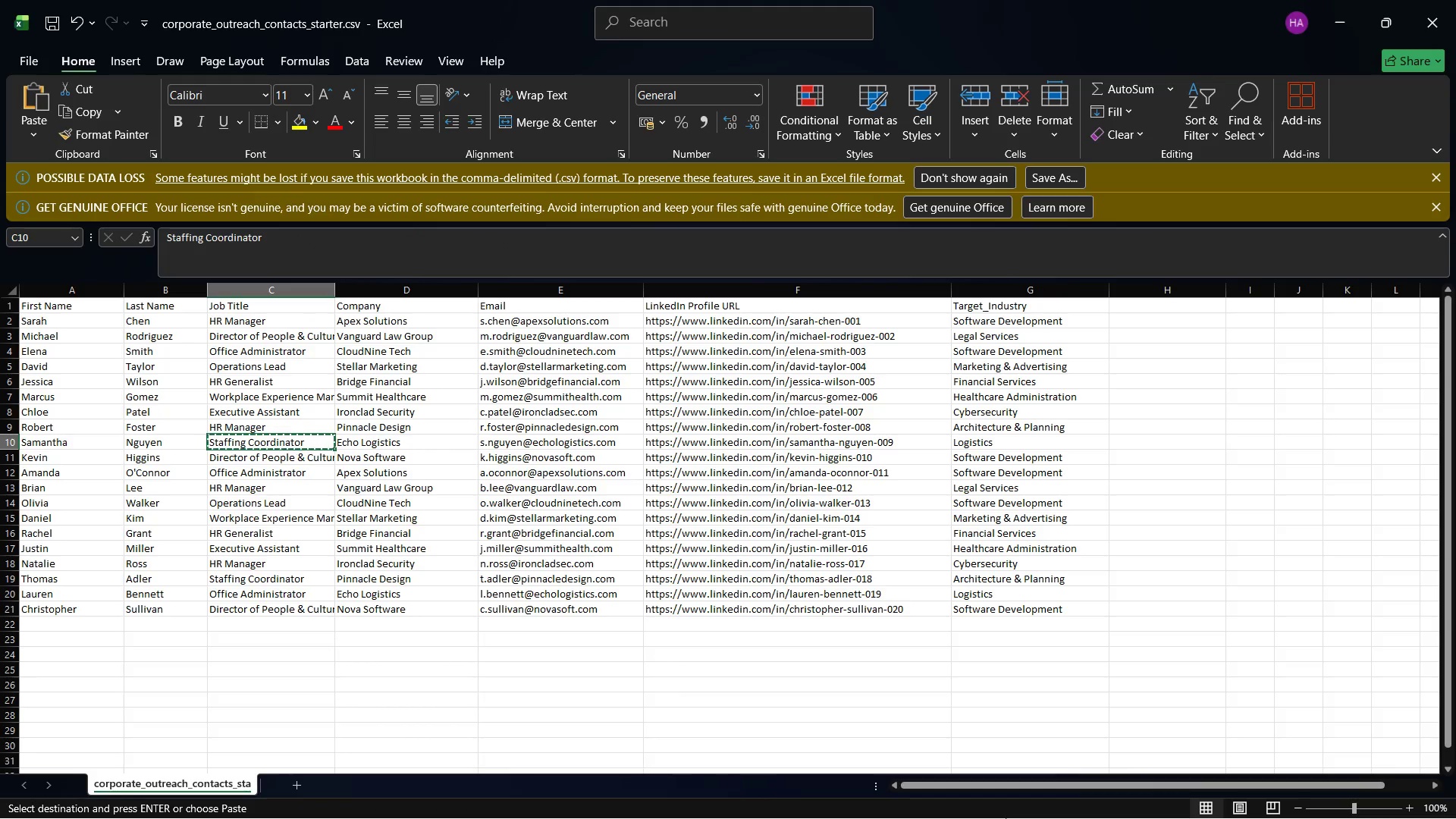 
mouse_move([1125, 819])
 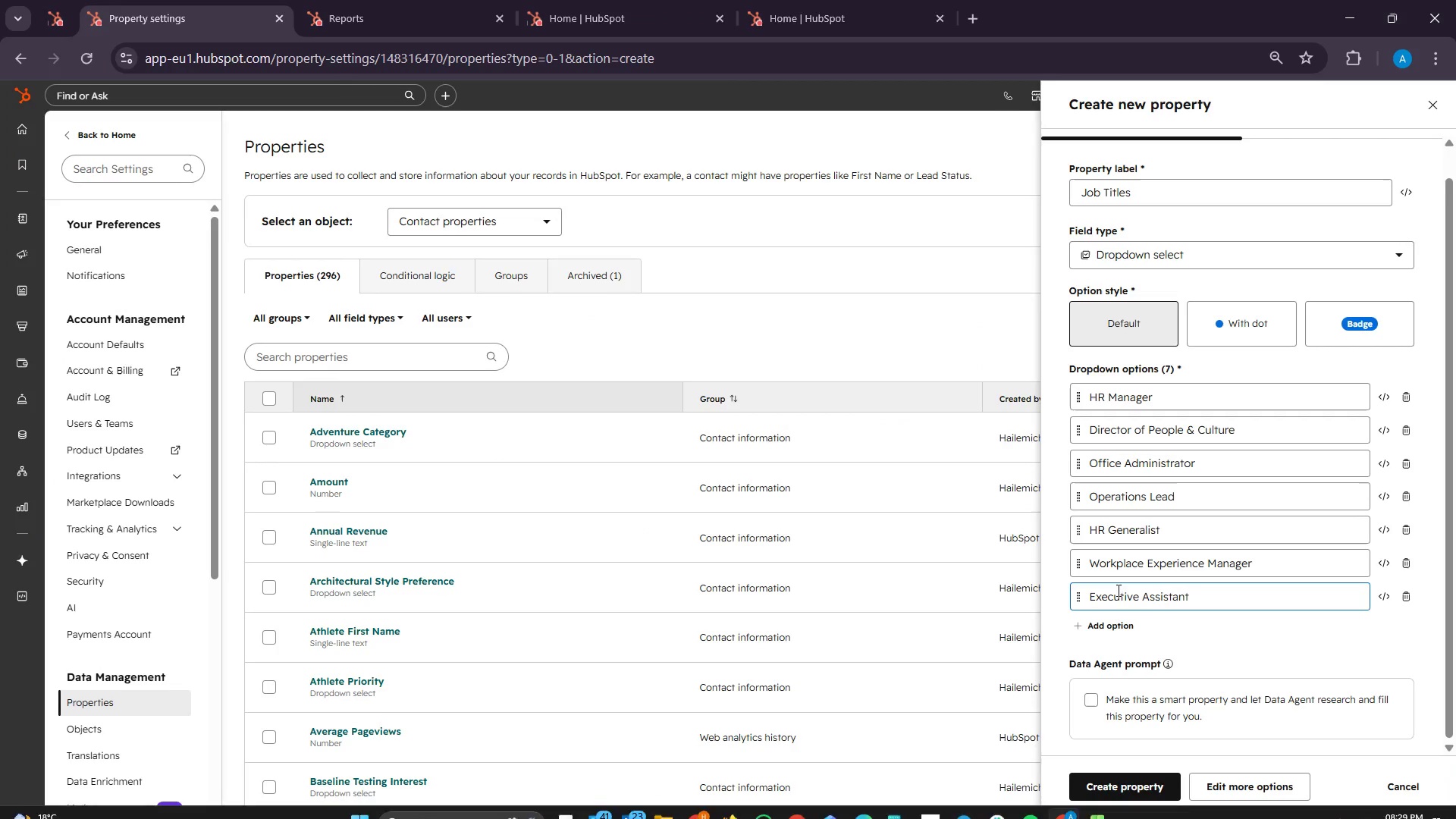 
left_click([1118, 626])
 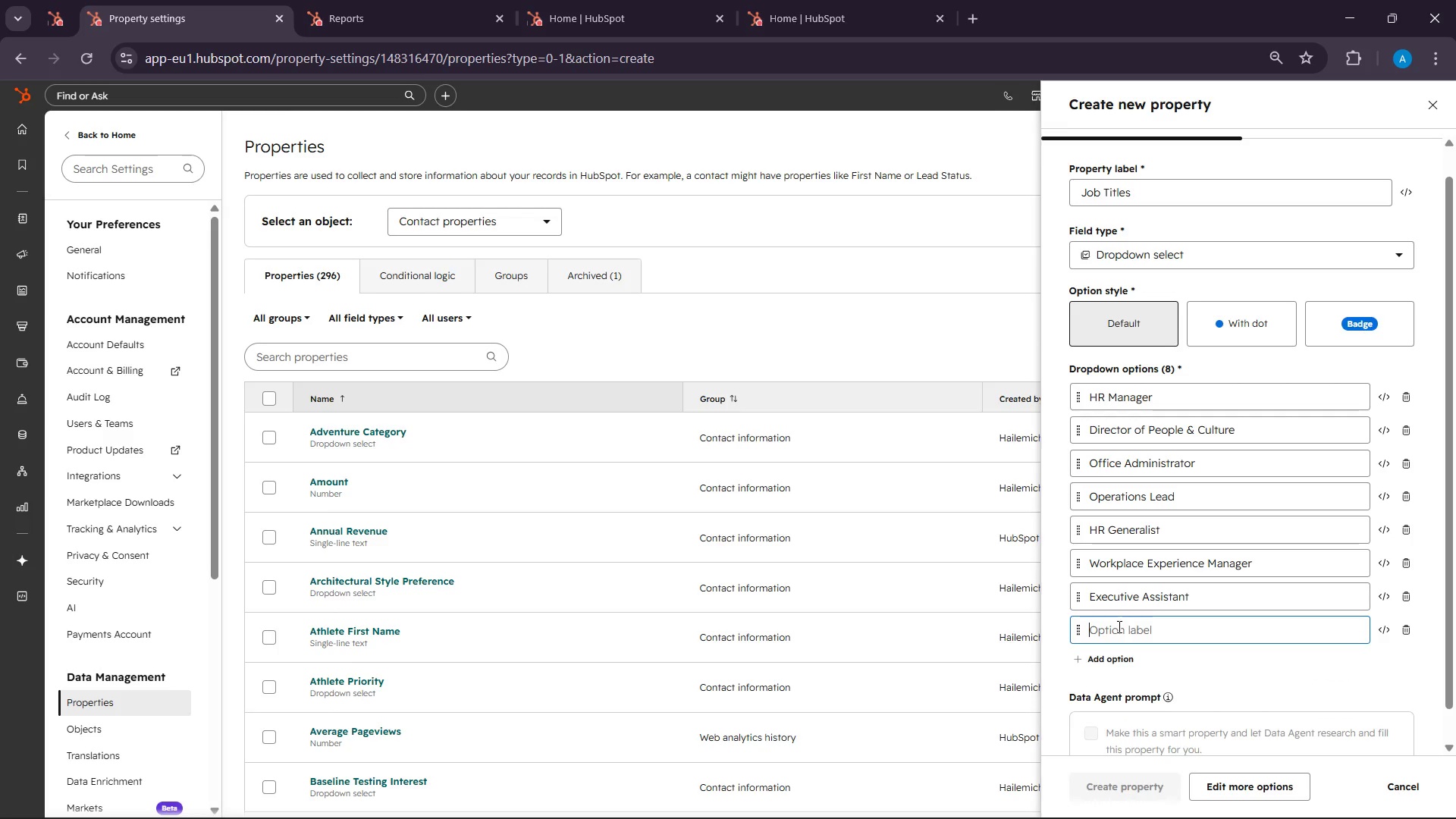 
right_click([1118, 626])
 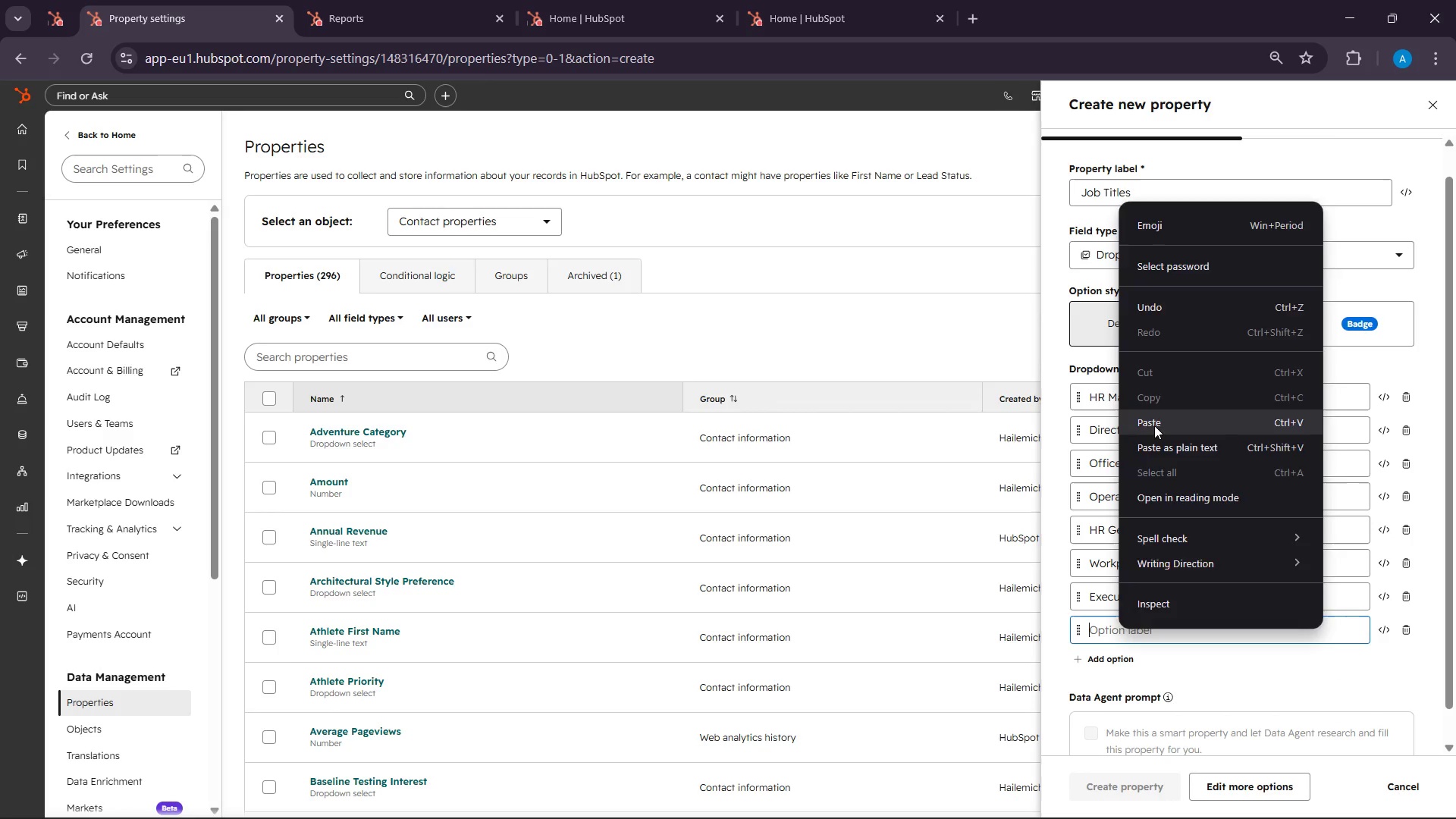 
left_click([1154, 419])
 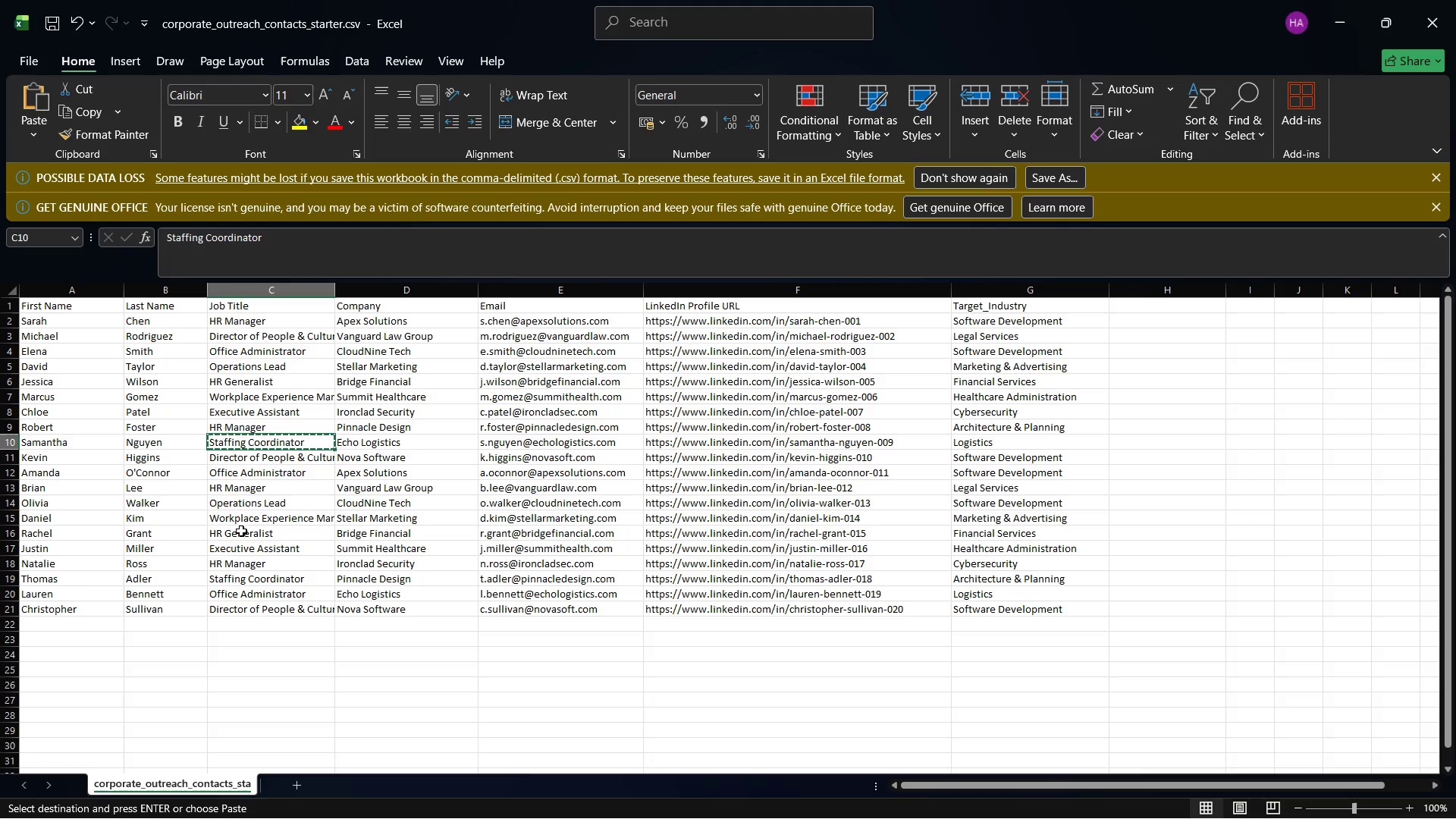 
wait(104.61)
 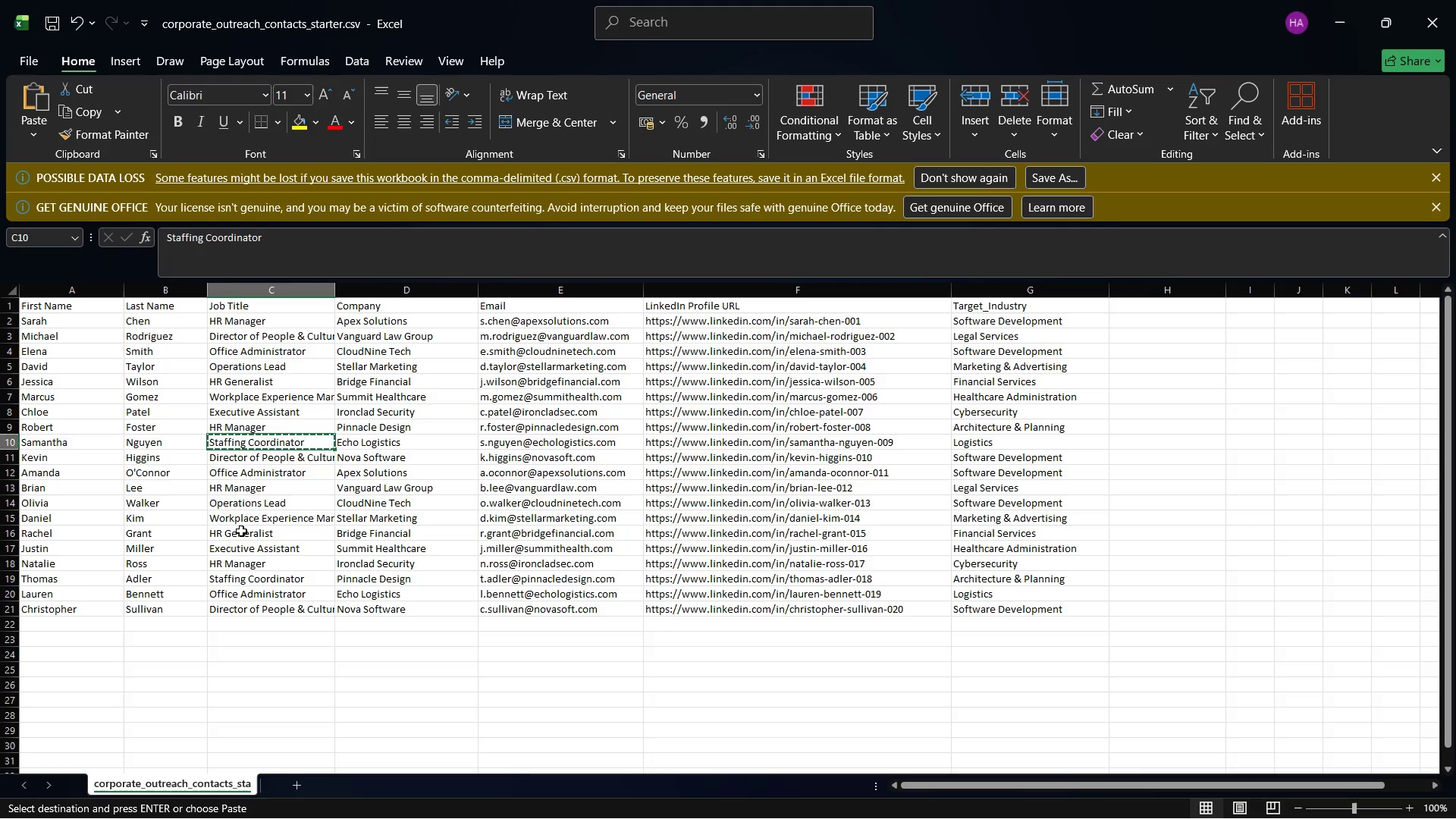 
left_click([1068, 808])
 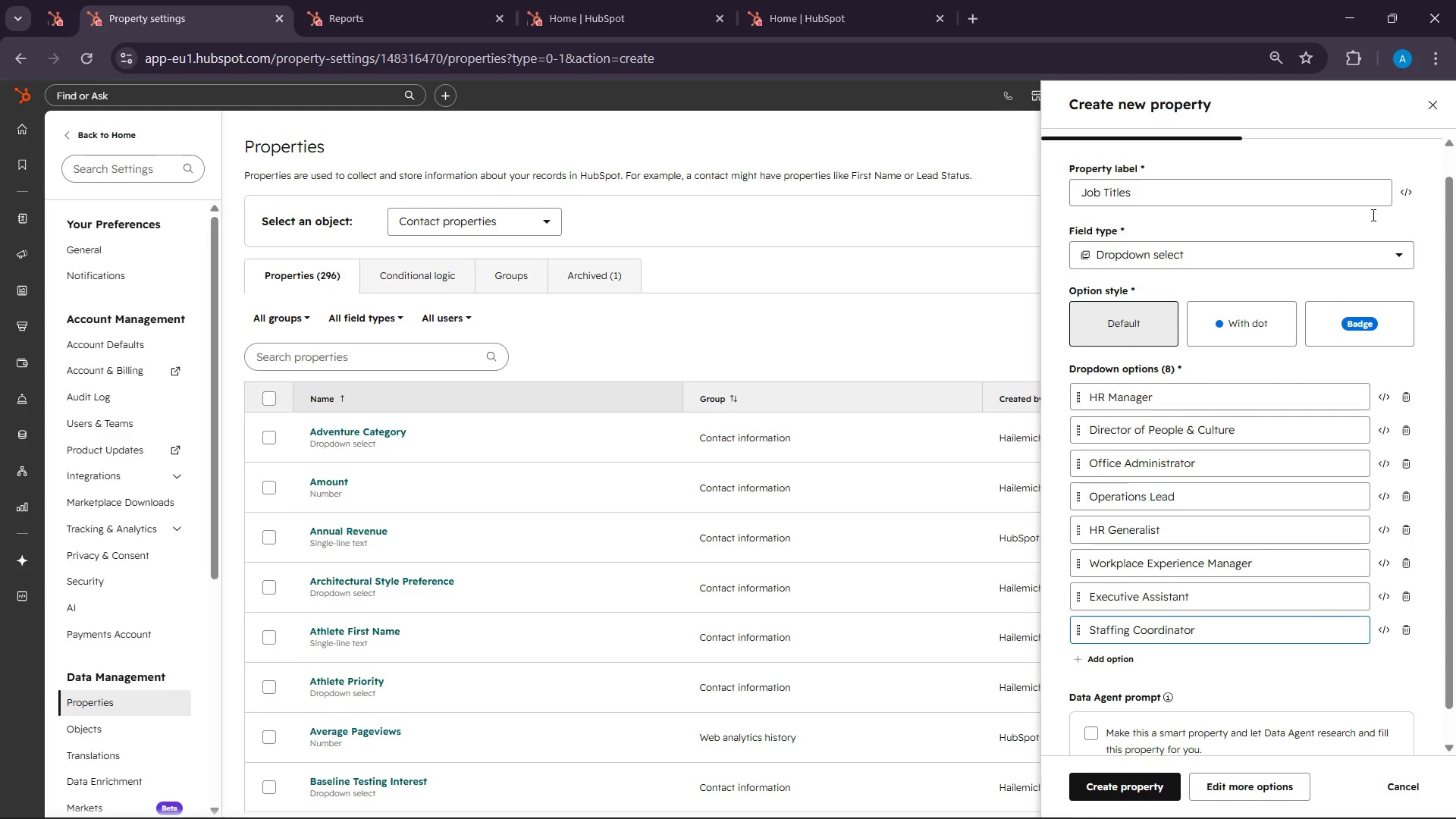 
left_click([1128, 791])
 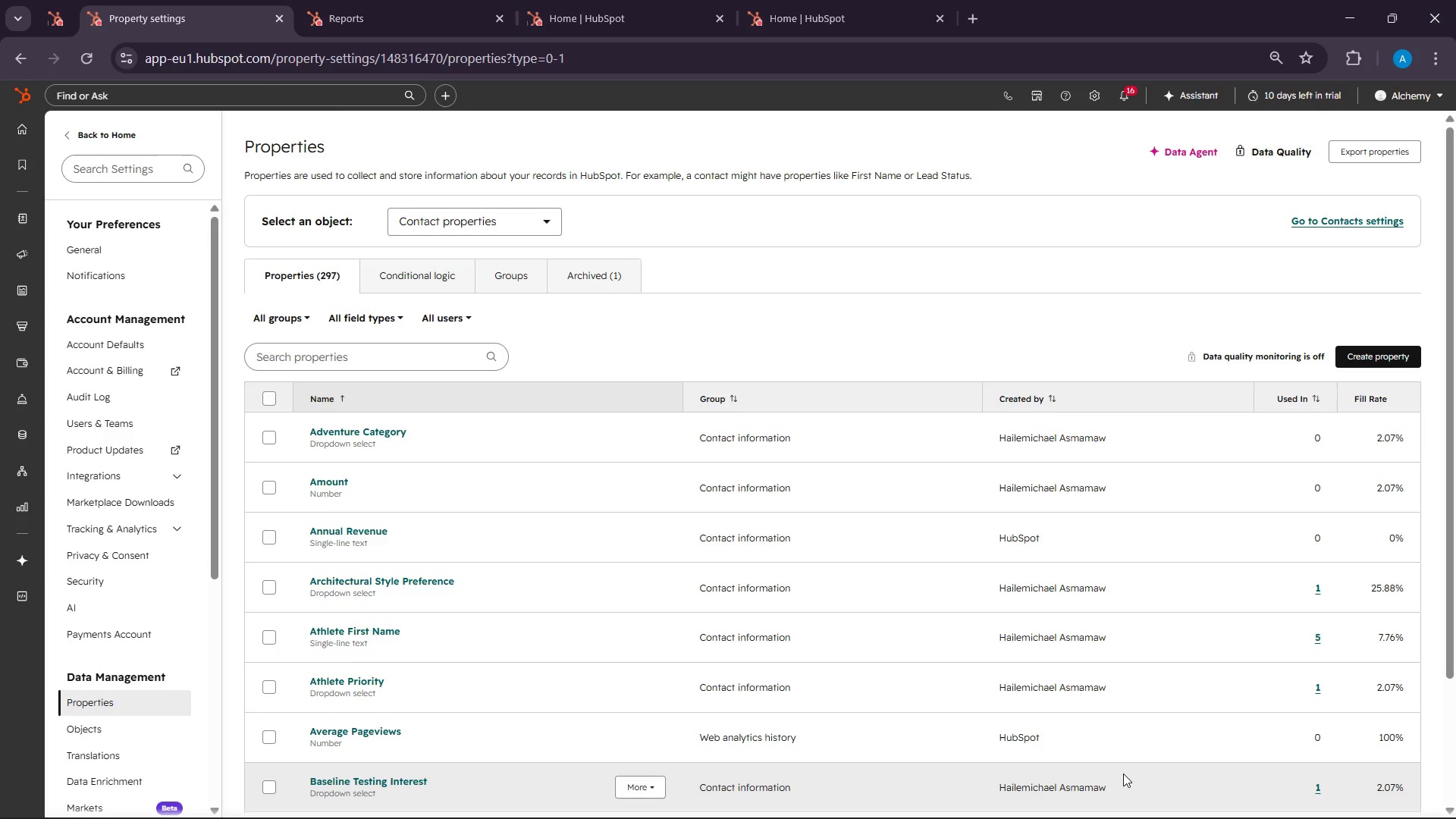 
wait(111.27)
 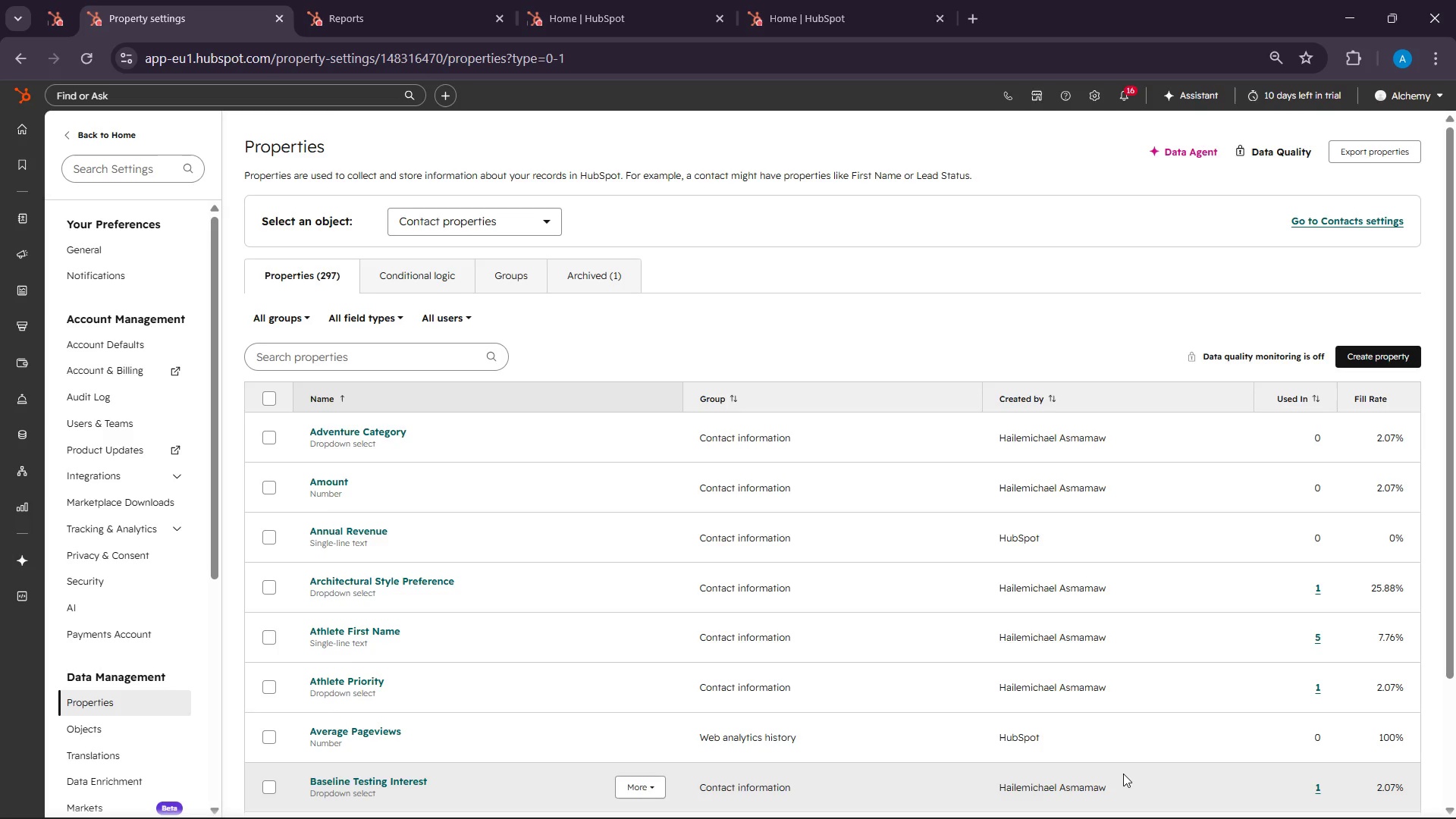 
left_click([1087, 808])
 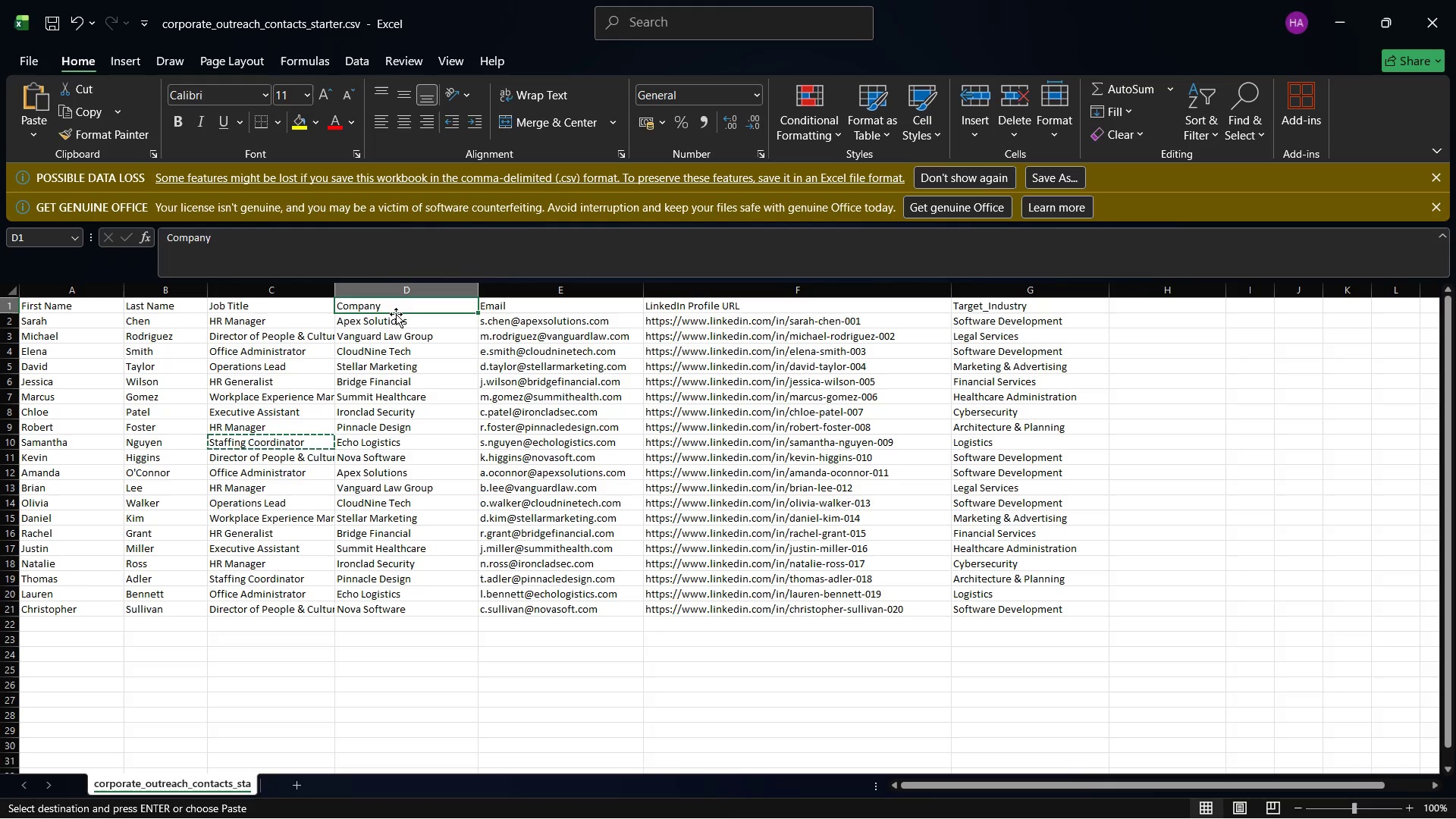 
right_click([386, 298])
 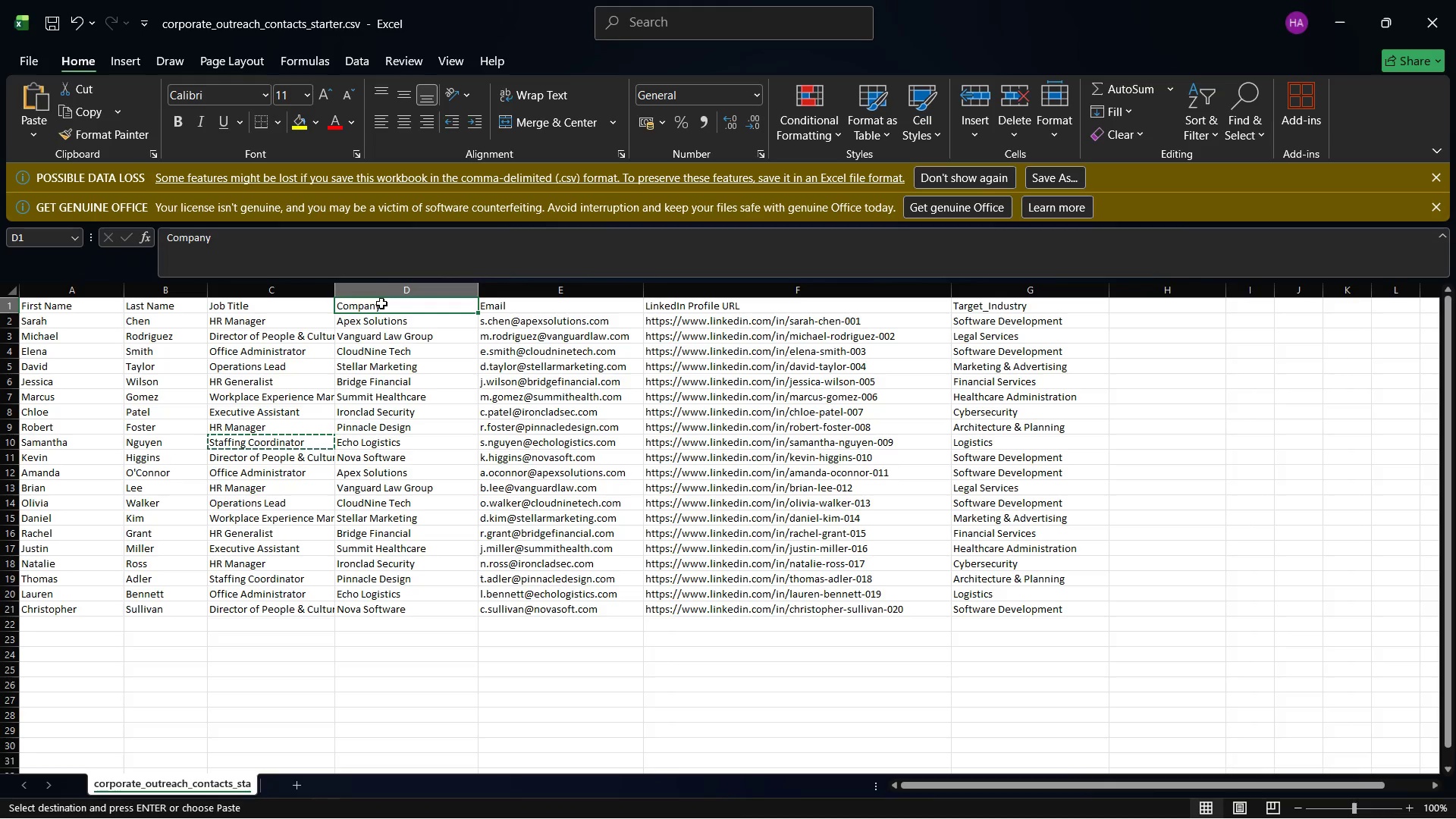 
right_click([381, 303])
 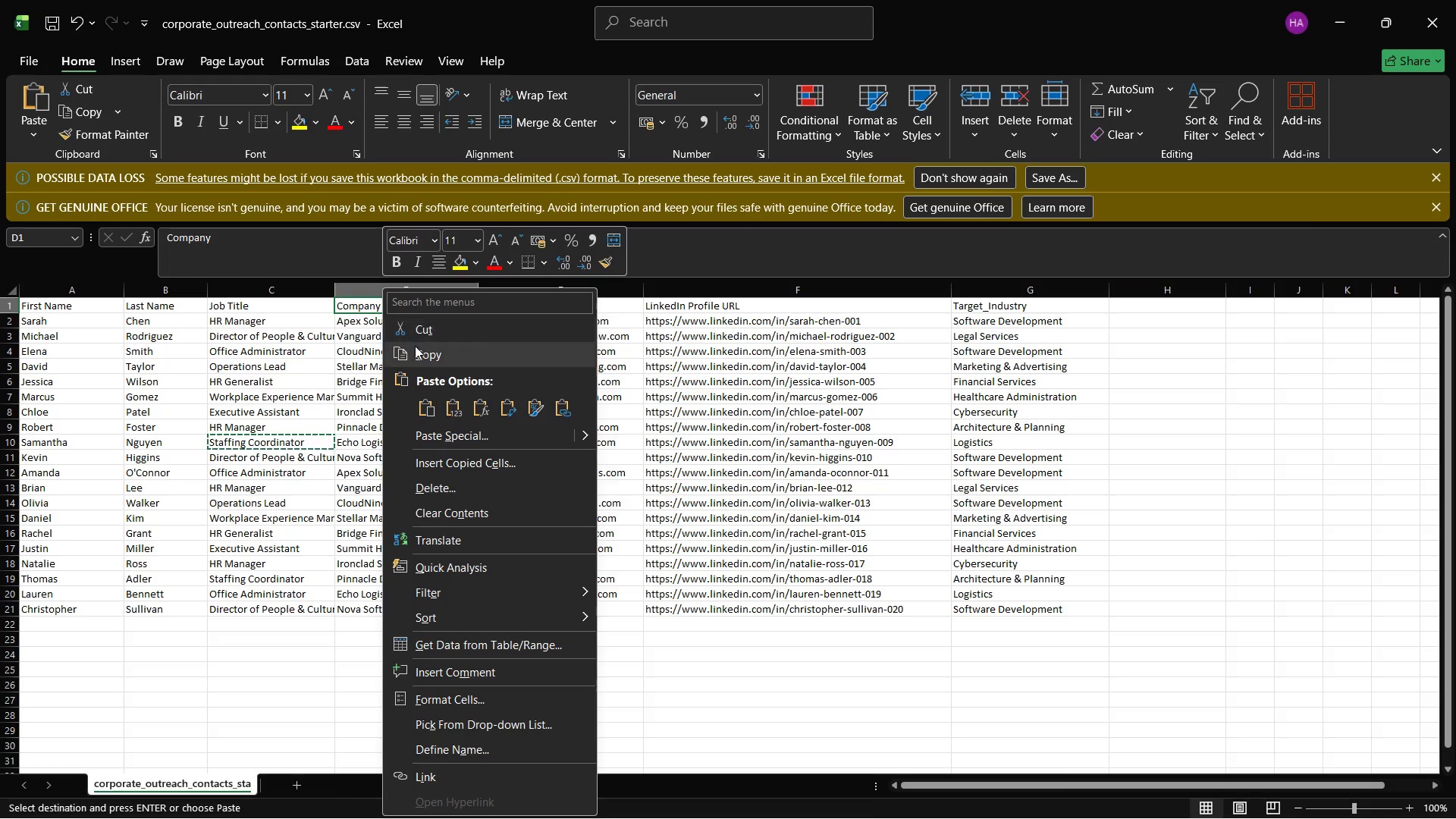 
left_click([415, 346])
 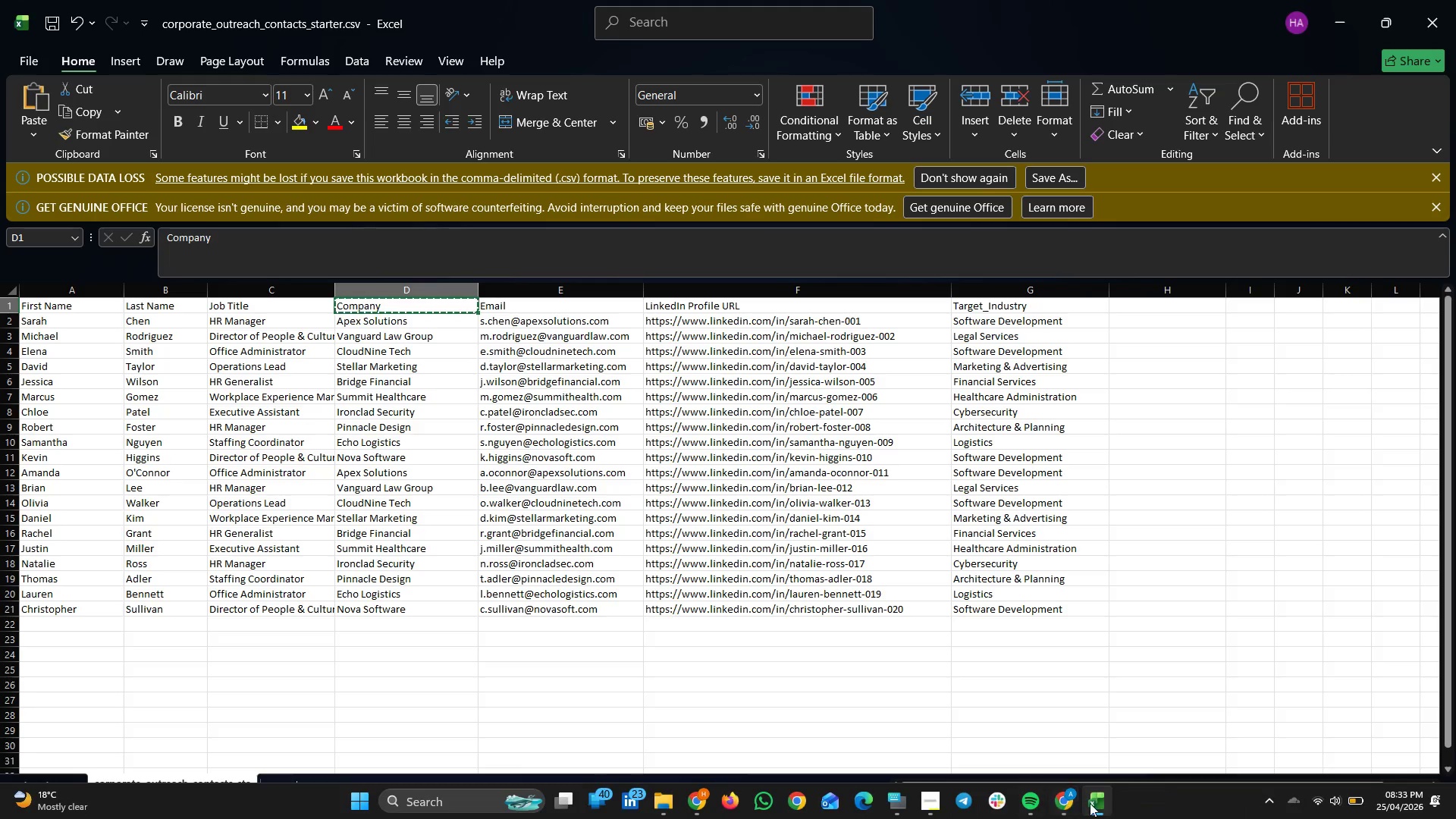 
left_click([1090, 803])
 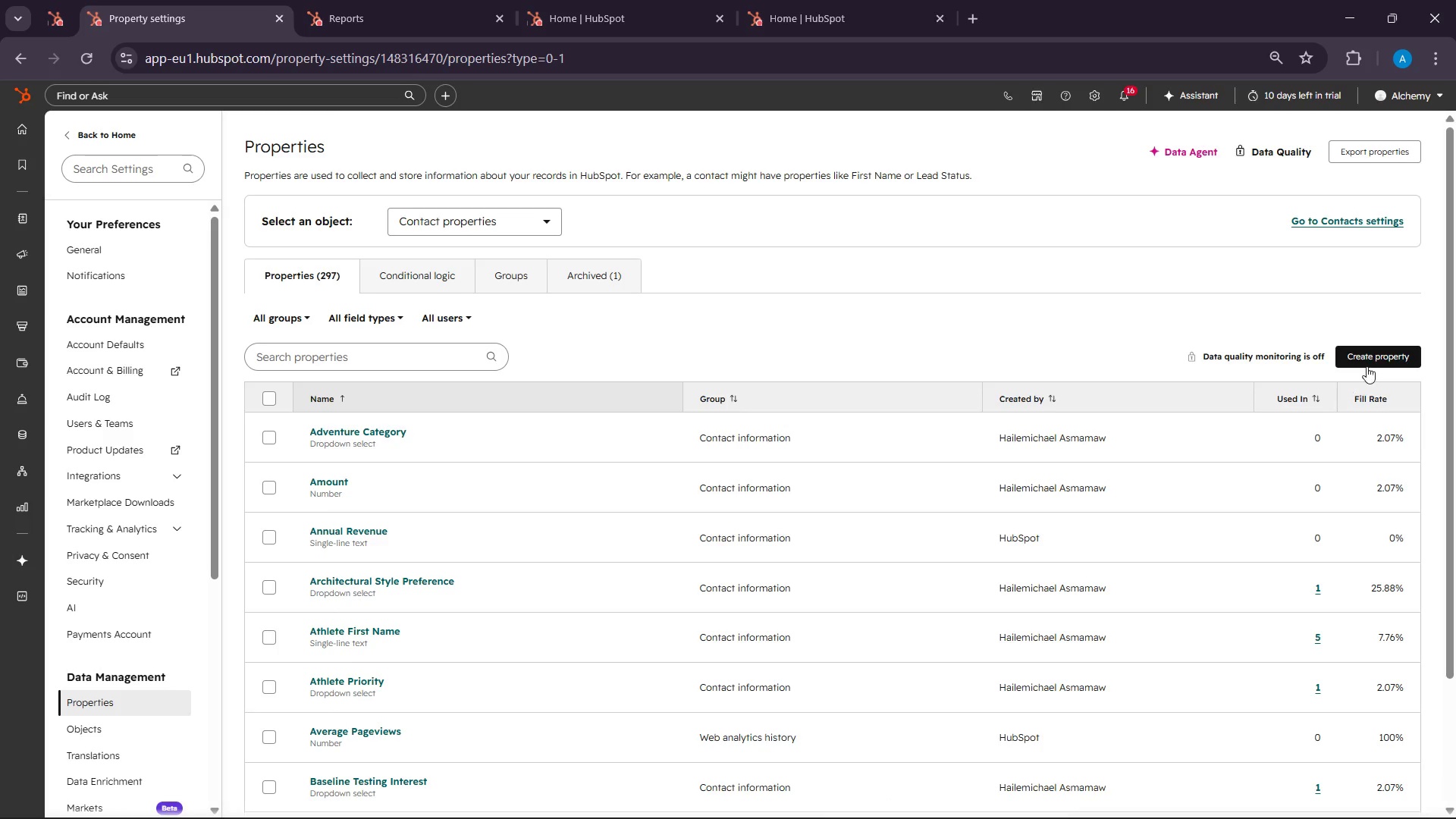 
left_click([1367, 365])
 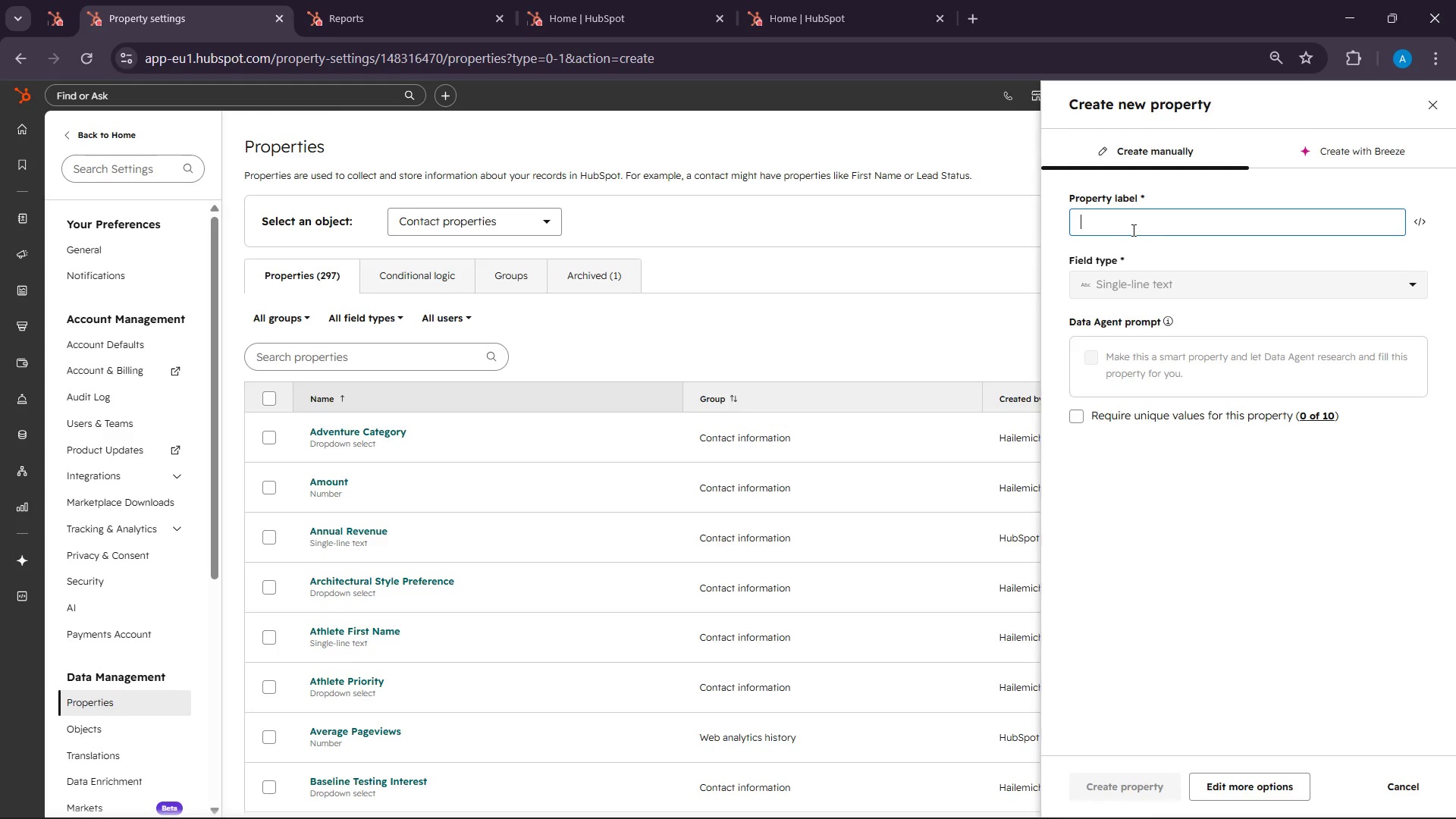 
right_click([1131, 229])
 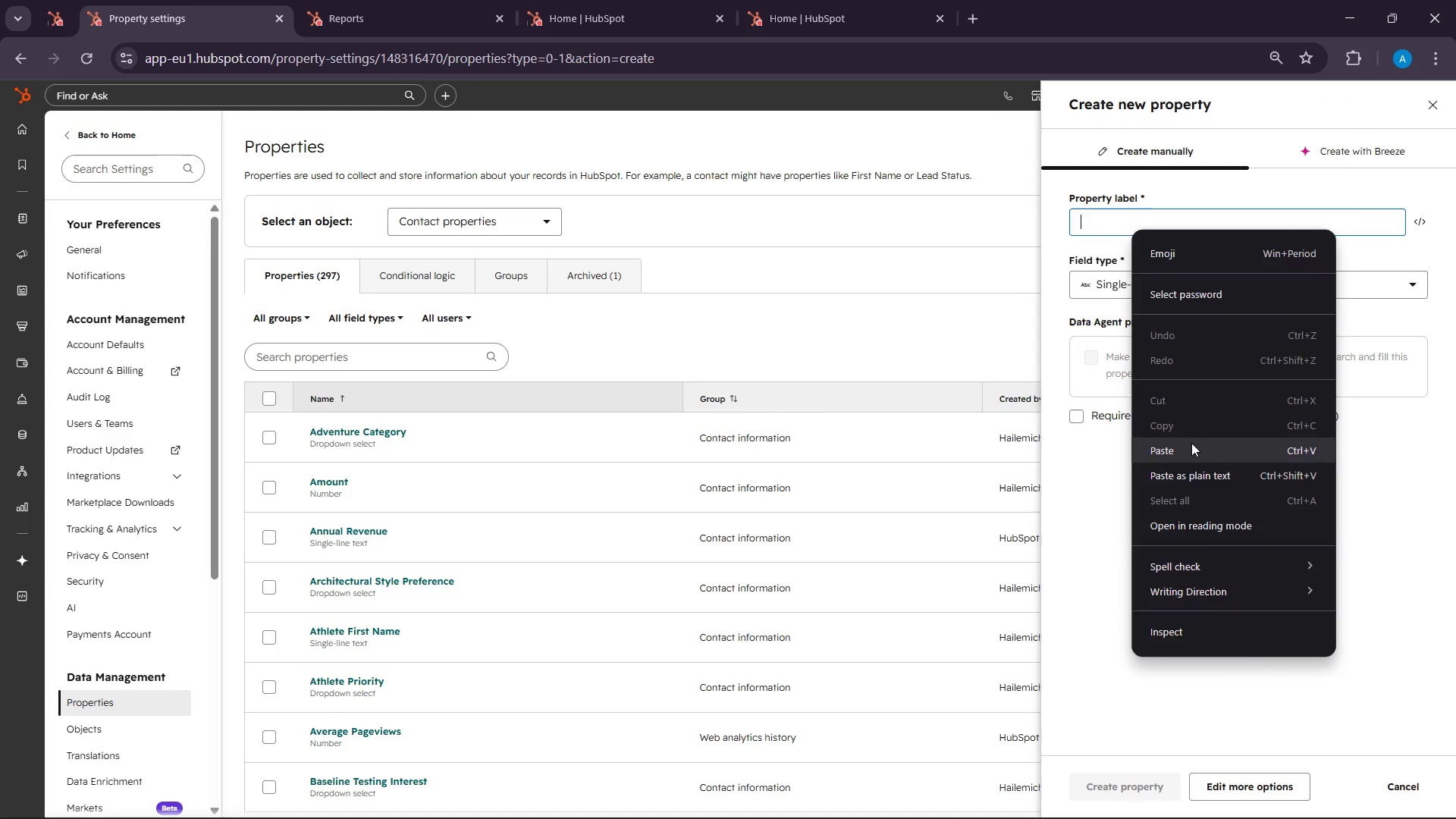 
left_click([1191, 443])
 